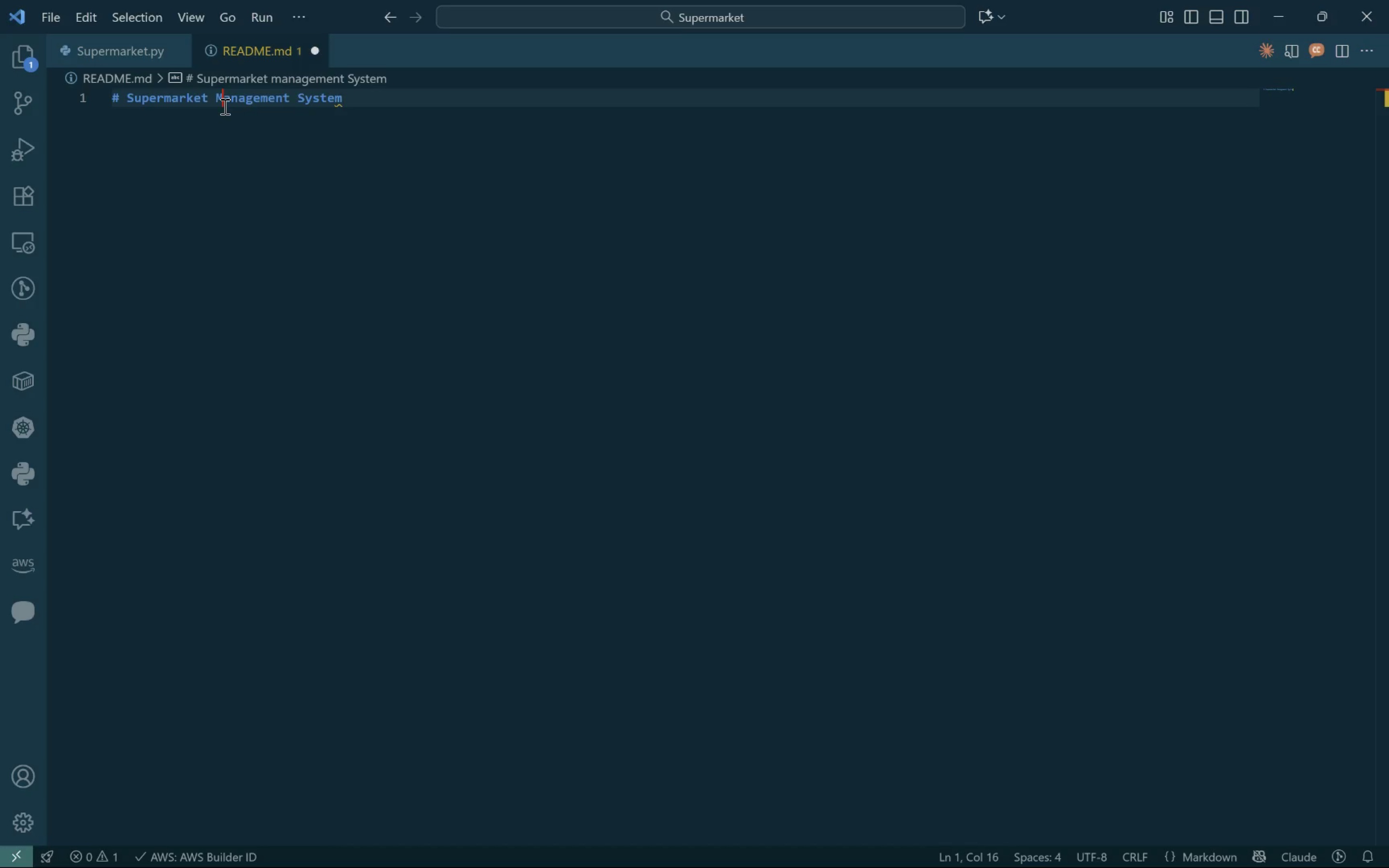 
key(Shift+M)
 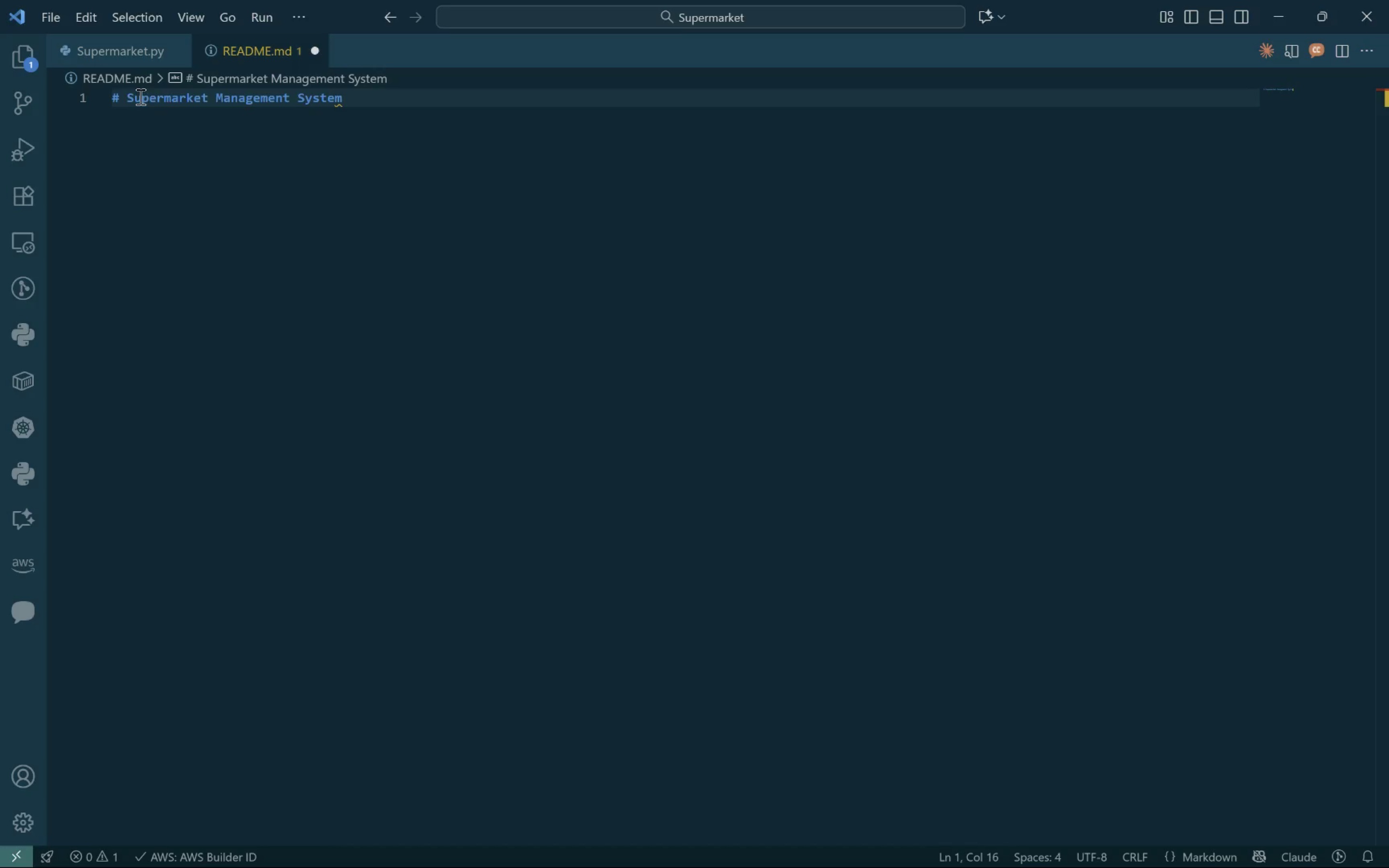 
left_click([124, 96])
 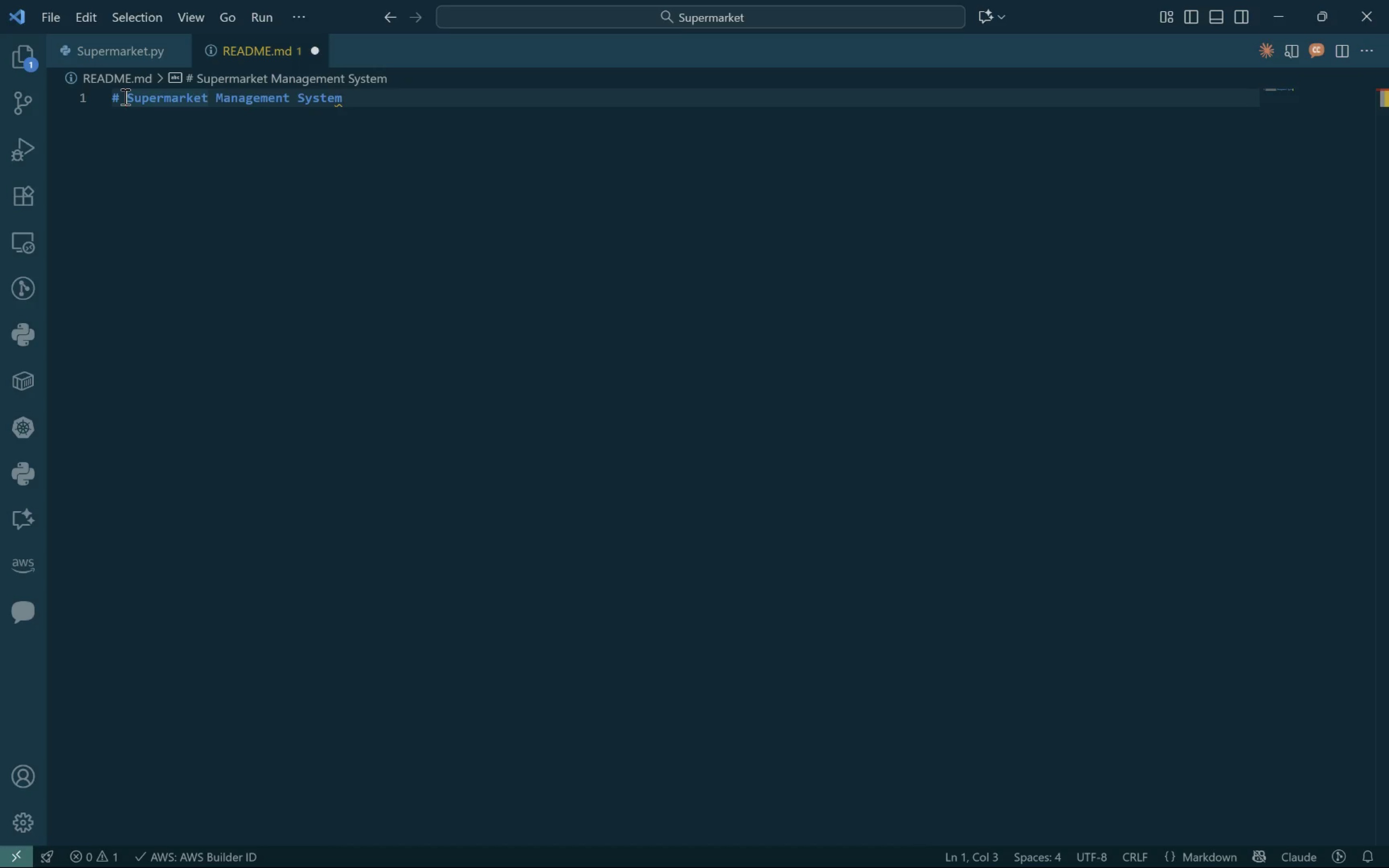 
type(Postwork )
 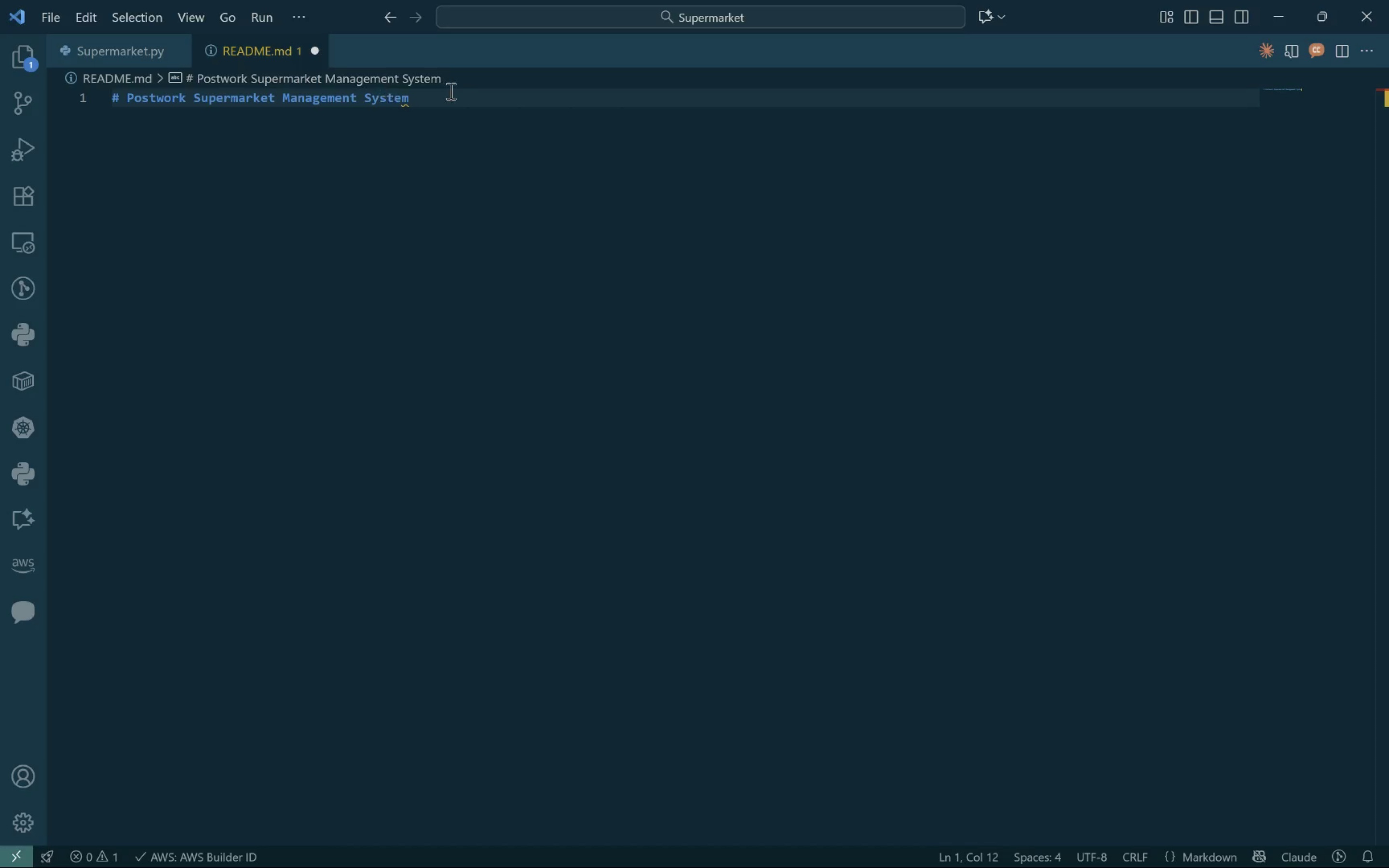 
left_click([448, 91])
 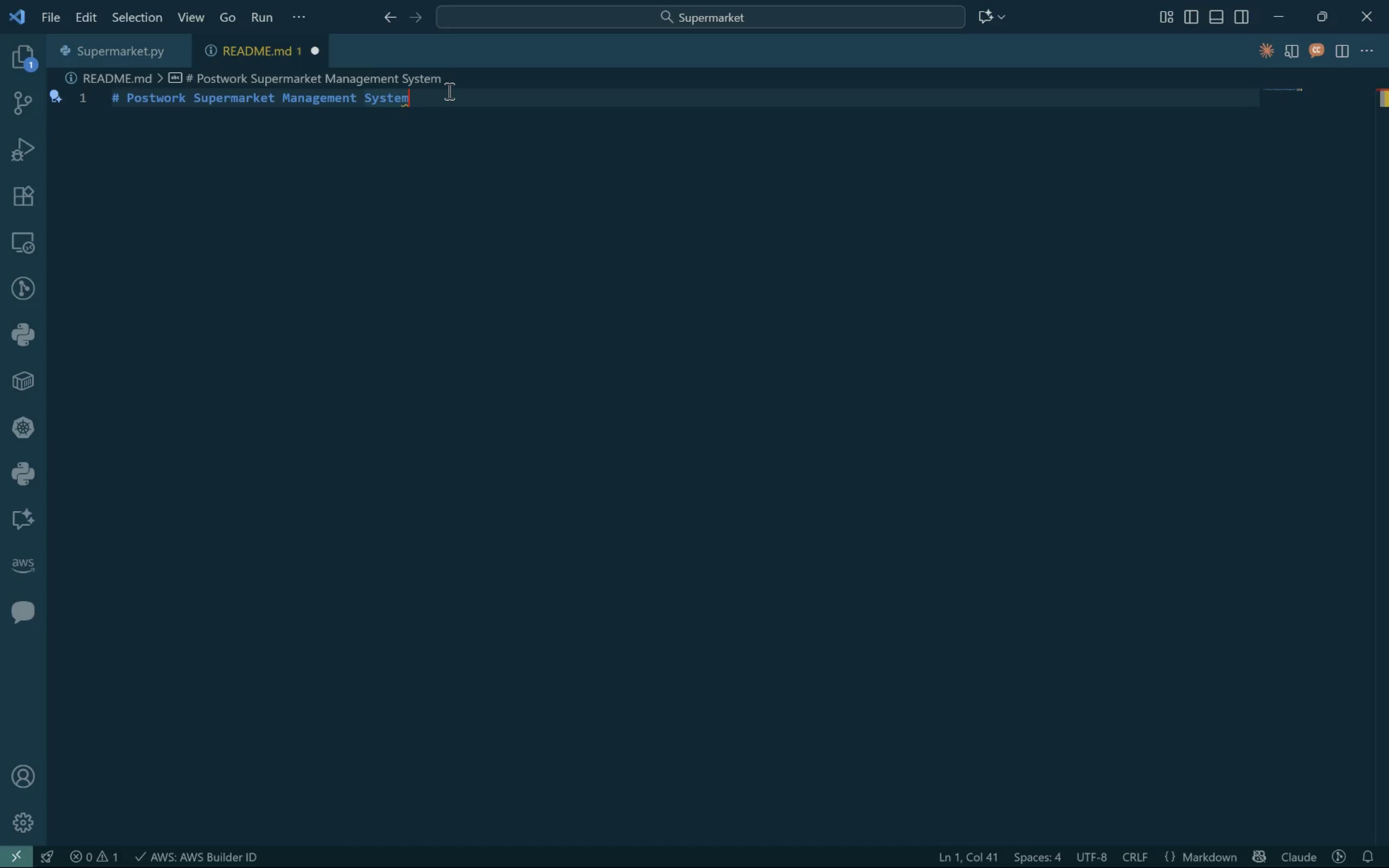 
key(Enter)
 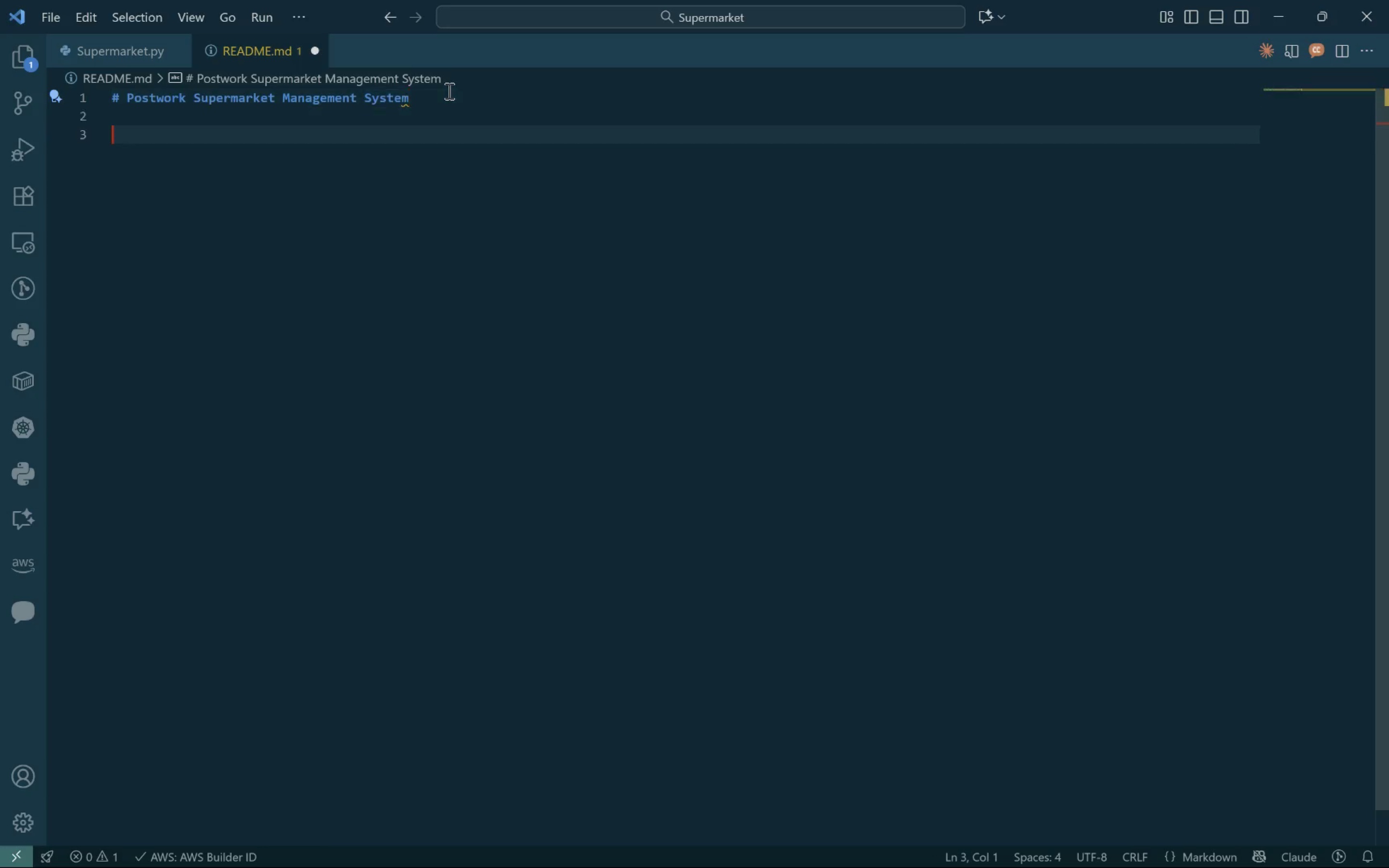 
key(Enter)
 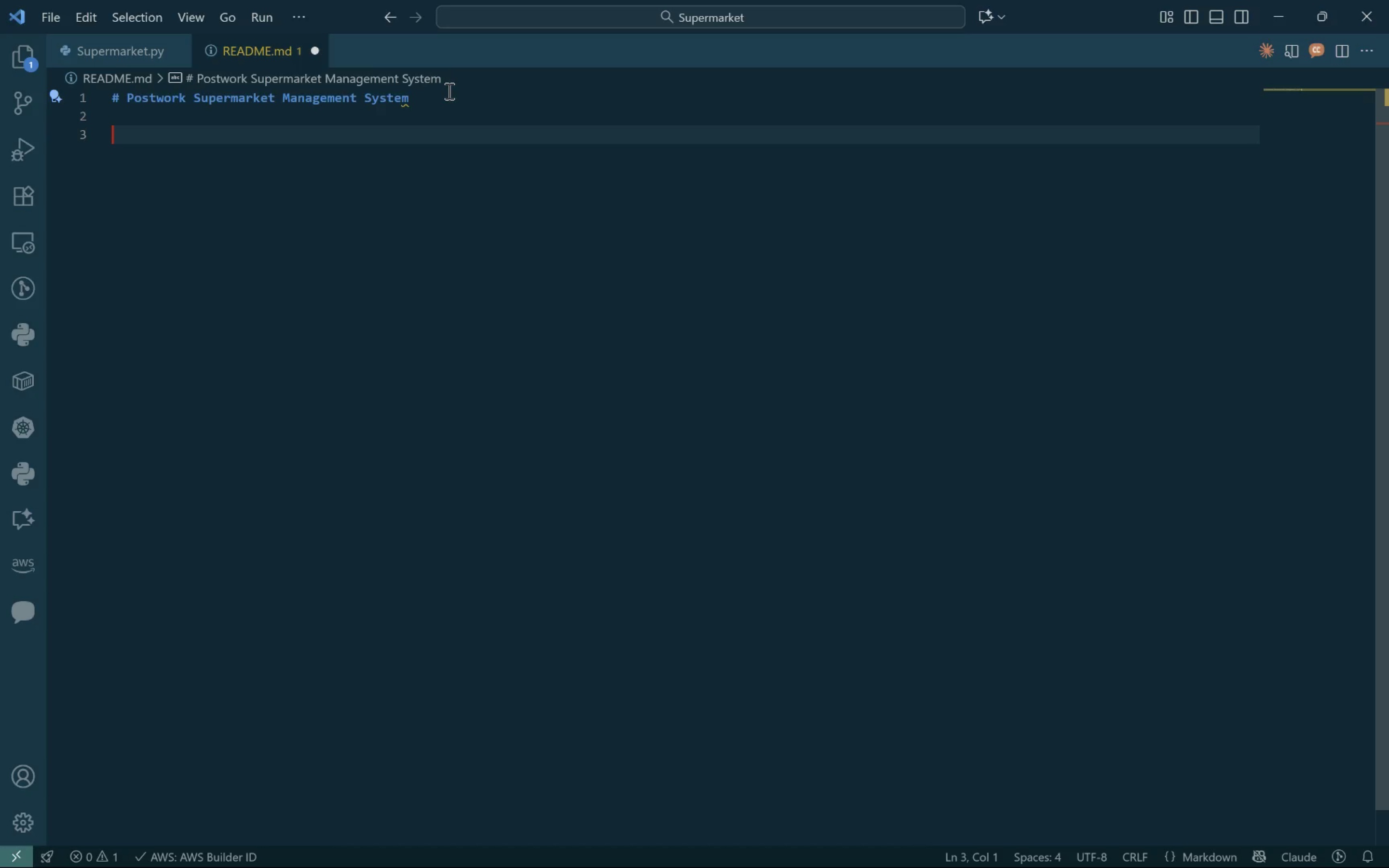 
type(A comprr)
key(Backspace)
type(ehenc)
key(Backspace)
type(sic)
key(Backspace)
type(ve Obkect-Oriented Programming (OOP) project su)
key(Backspace)
type(imulating a supermarket system with prodoc)
key(Backspace)
key(Backspace)
type(ucts, customers, and transactions.)
 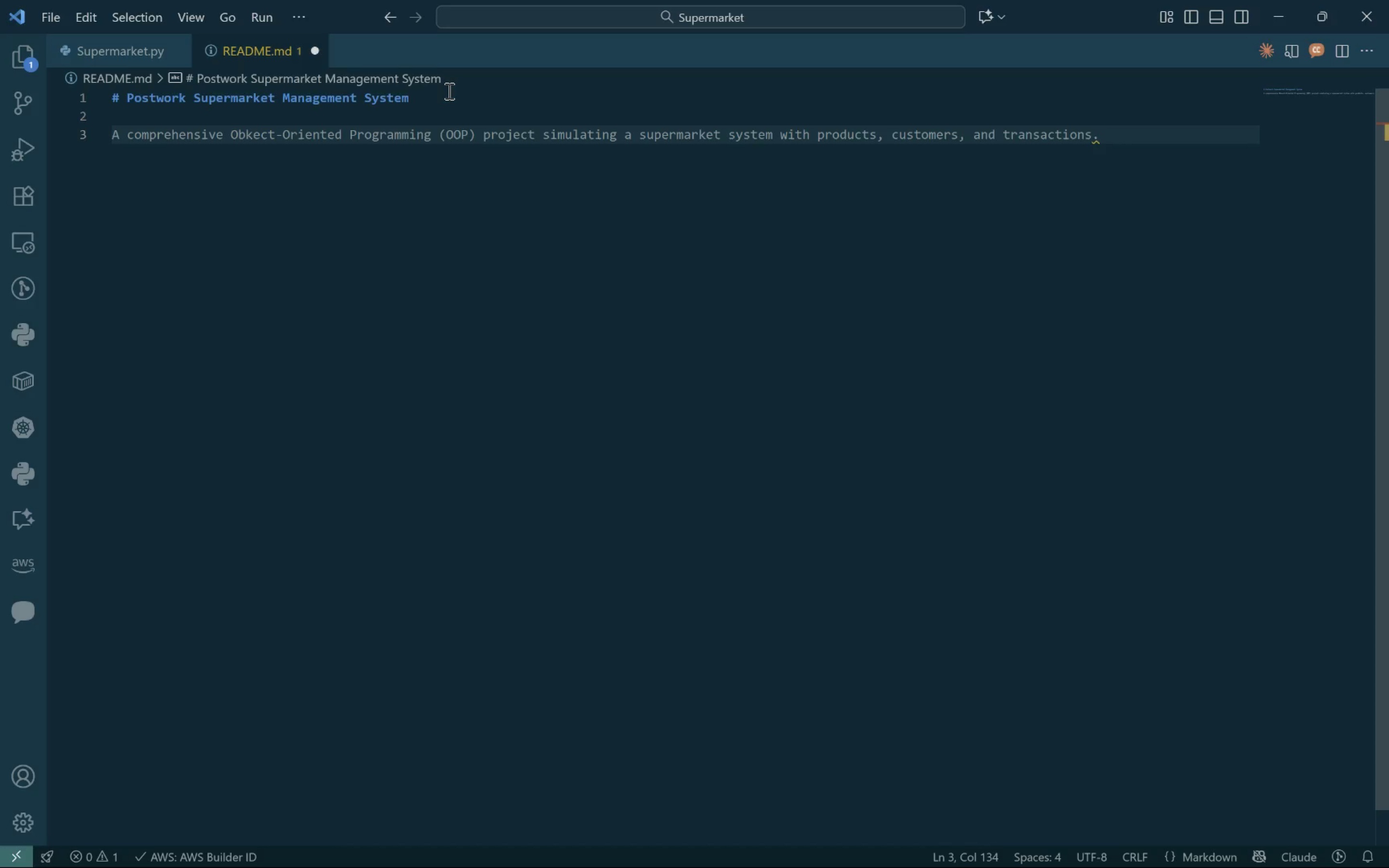 
key(Enter)
 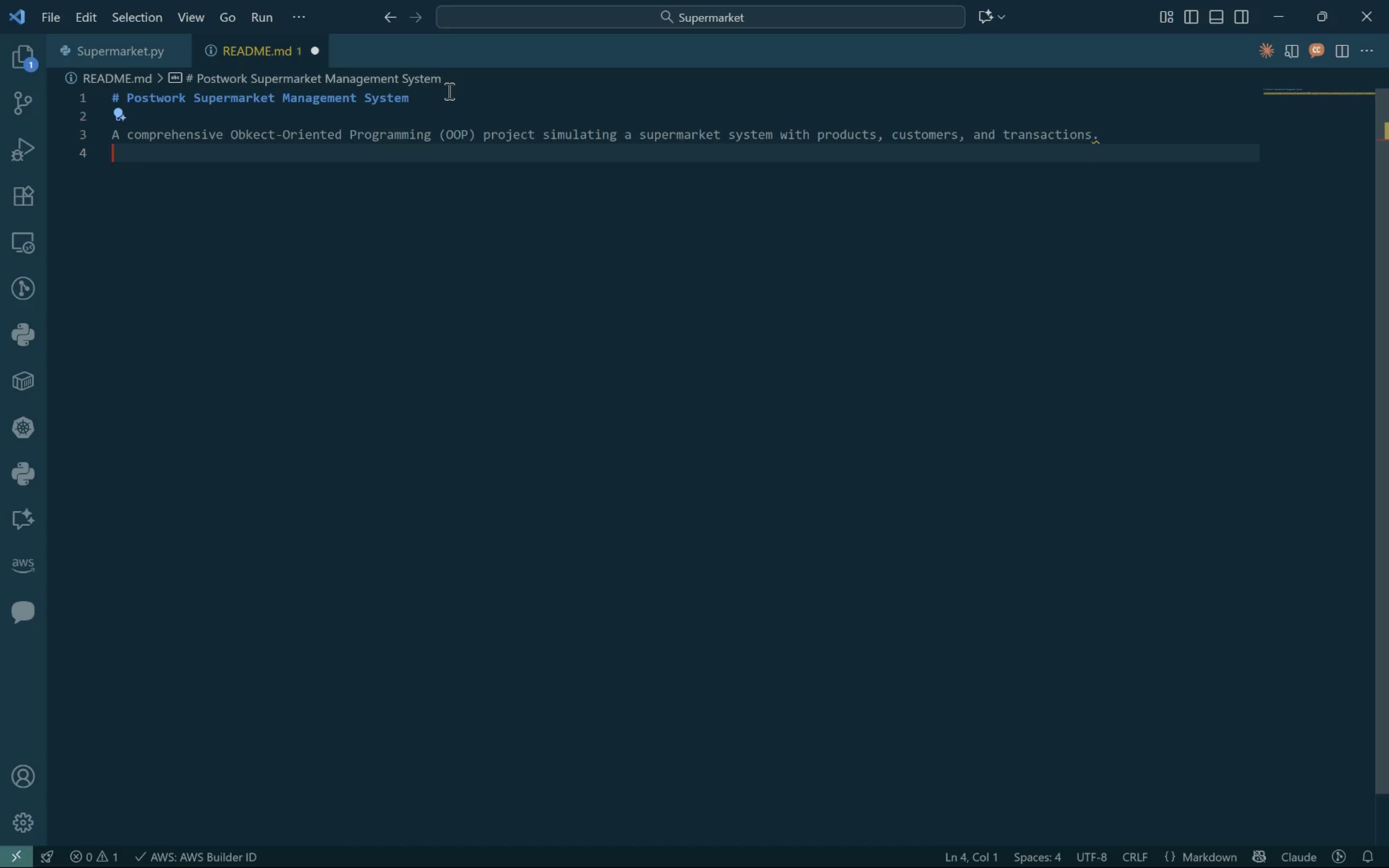 
key(Enter)
 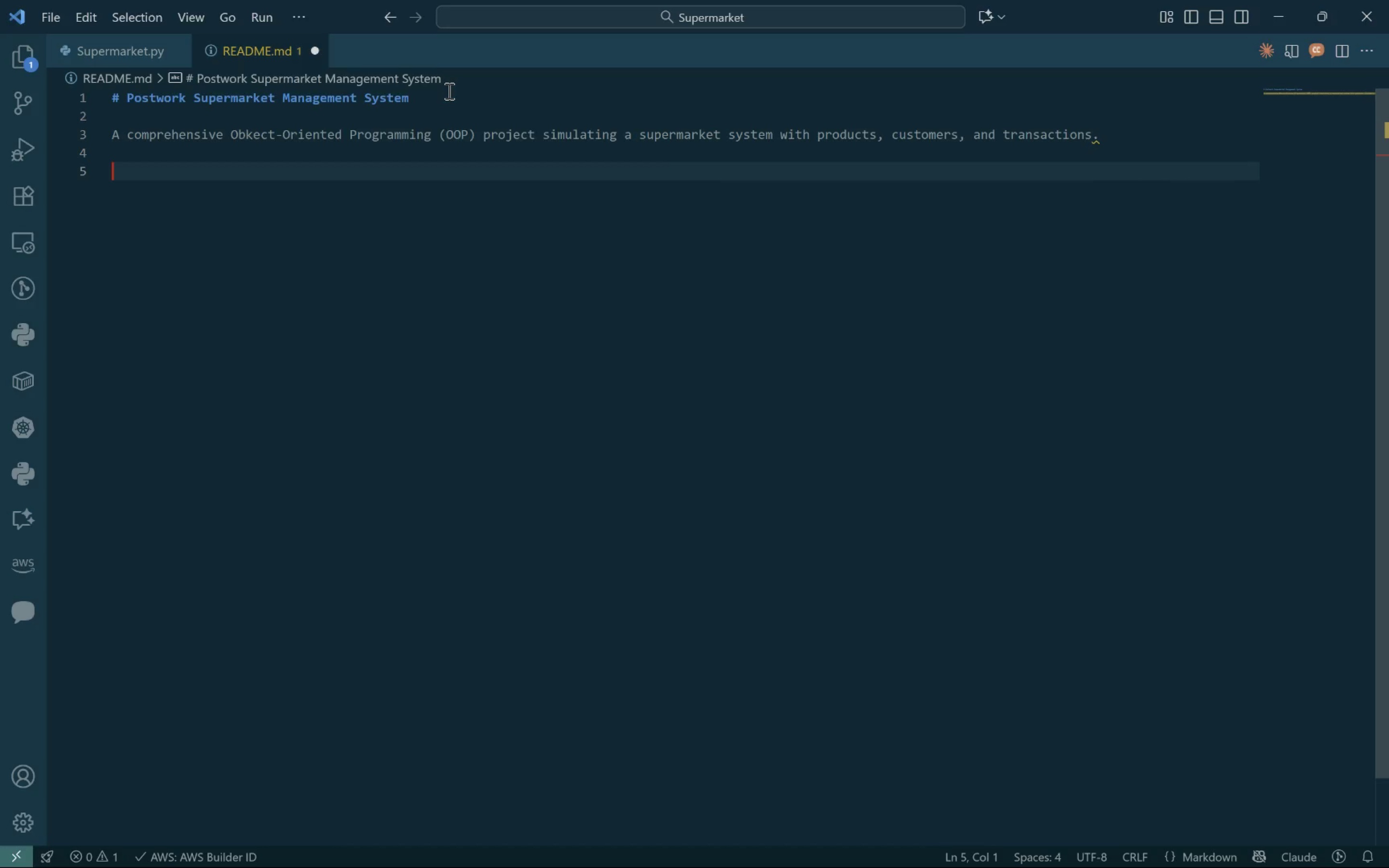 
type(## Features)
 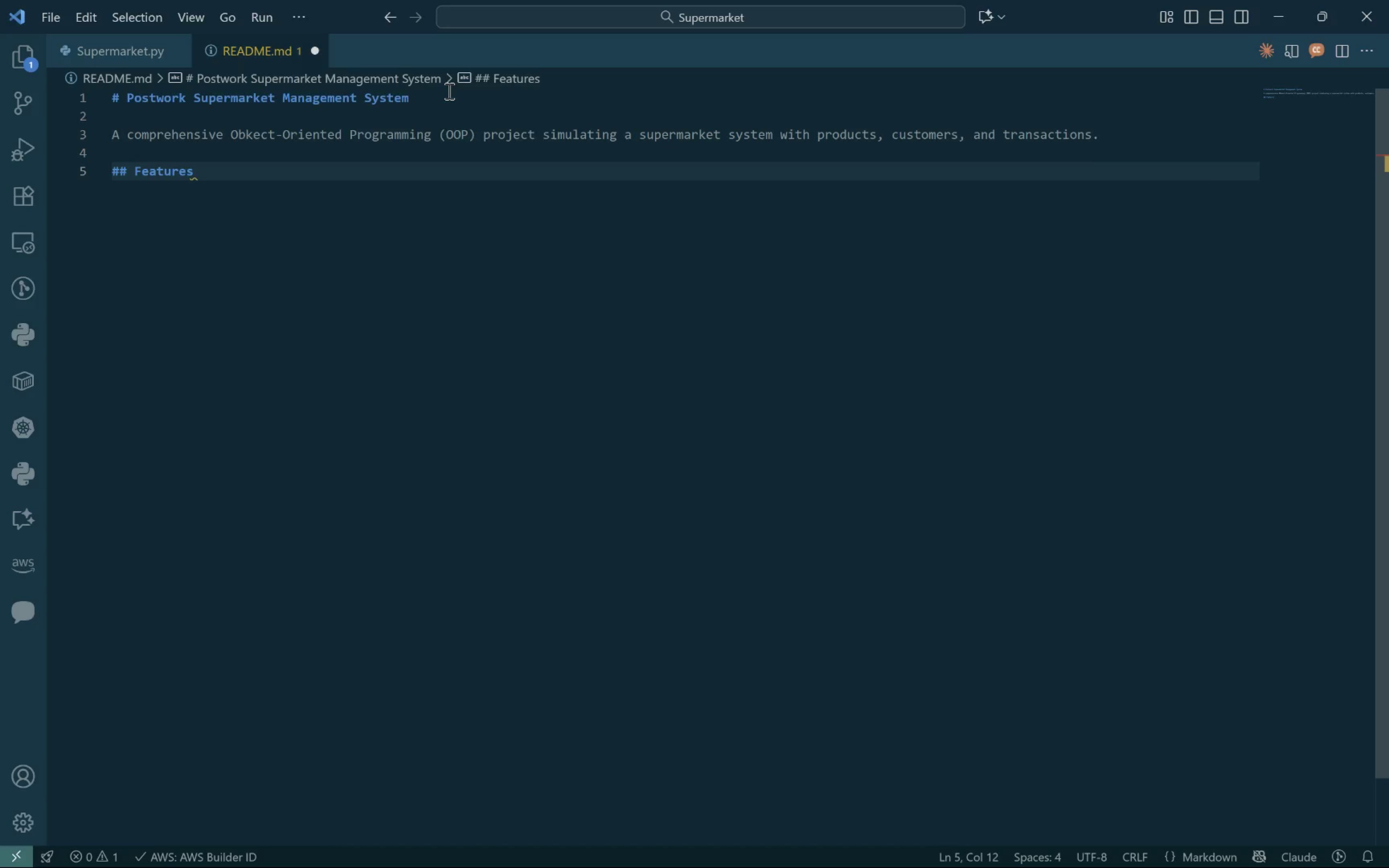 
 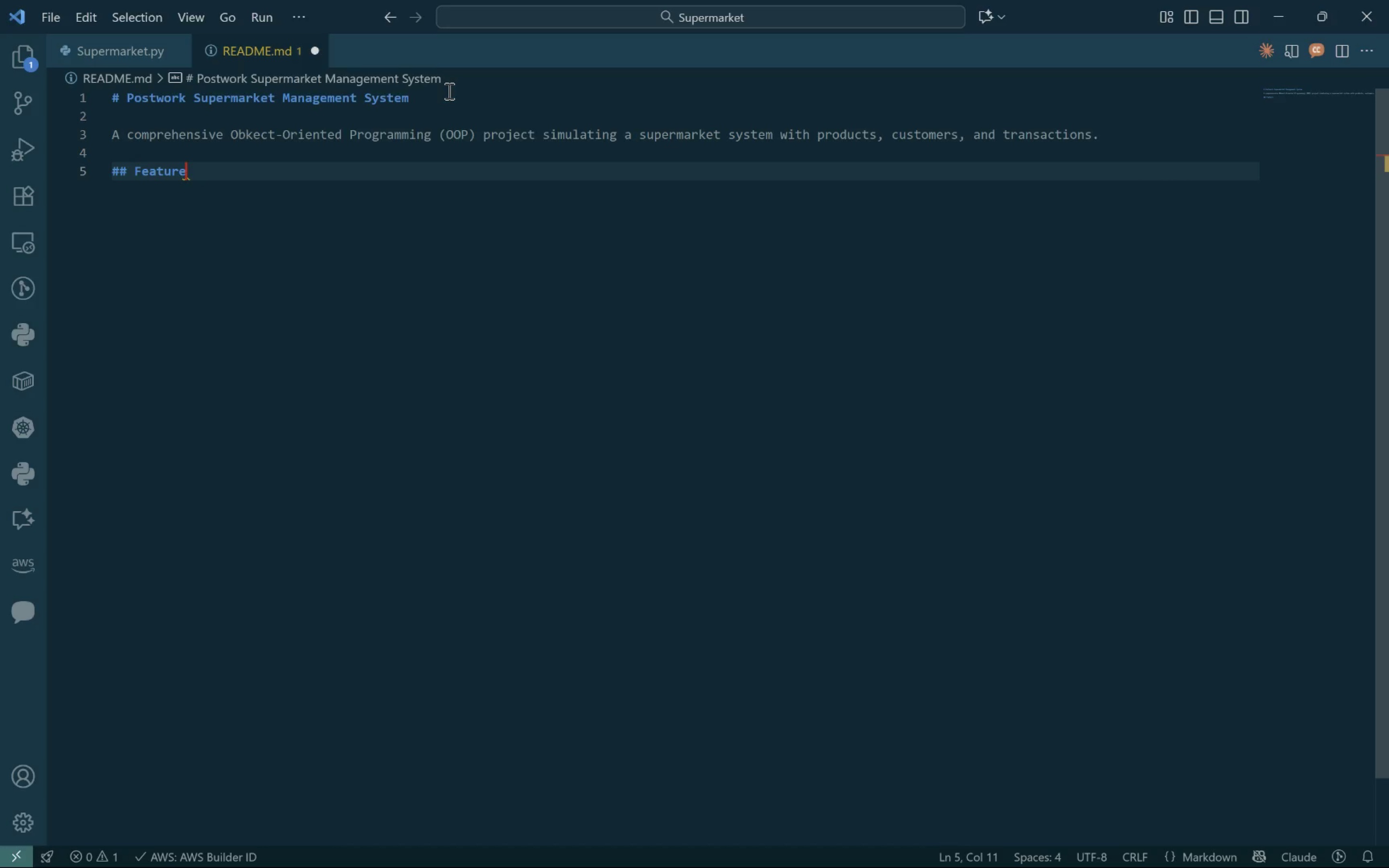 
hold_key(key=ShiftLeft, duration=0.41)
 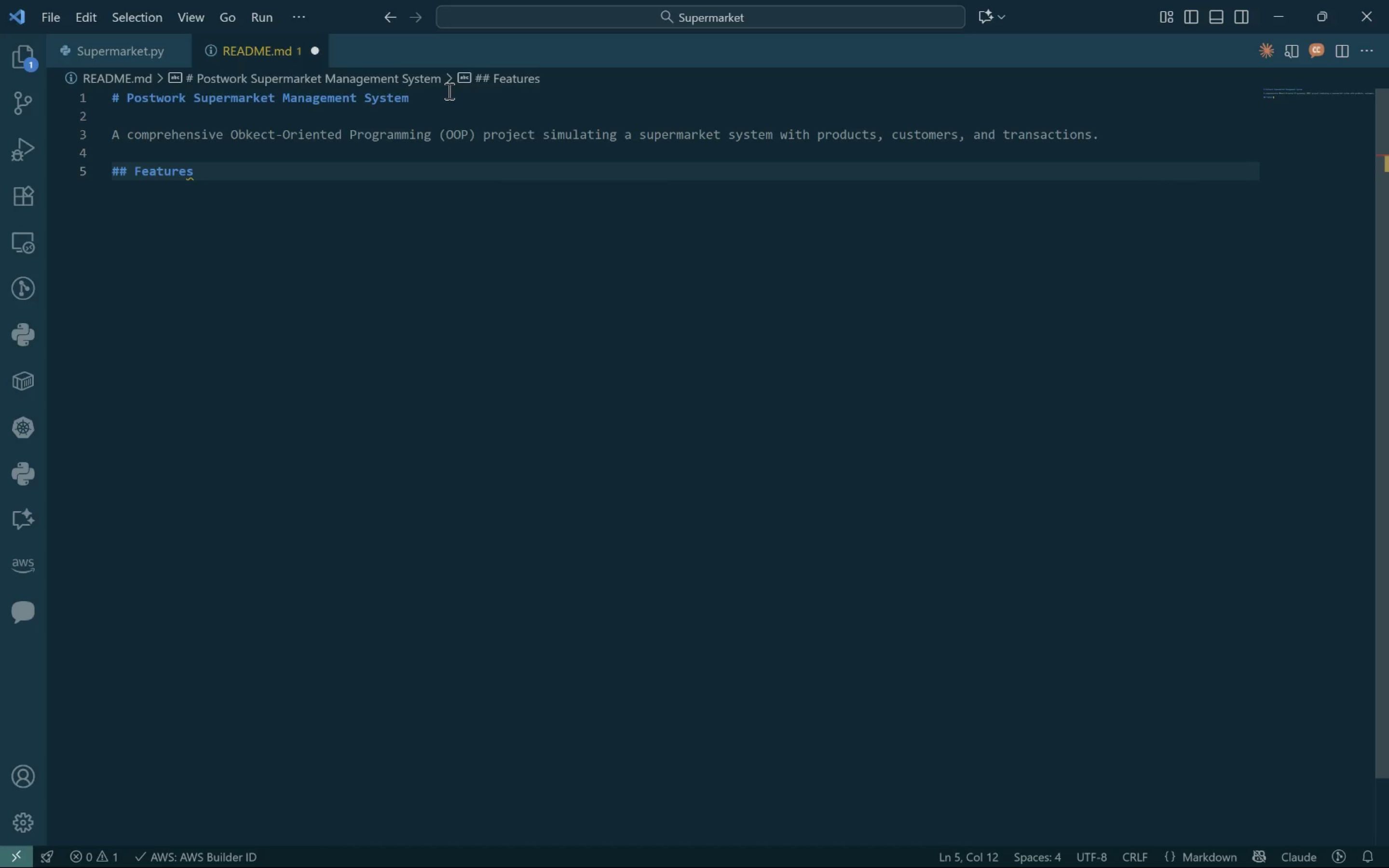 
hold_key(key=ShiftLeft, duration=0.35)
 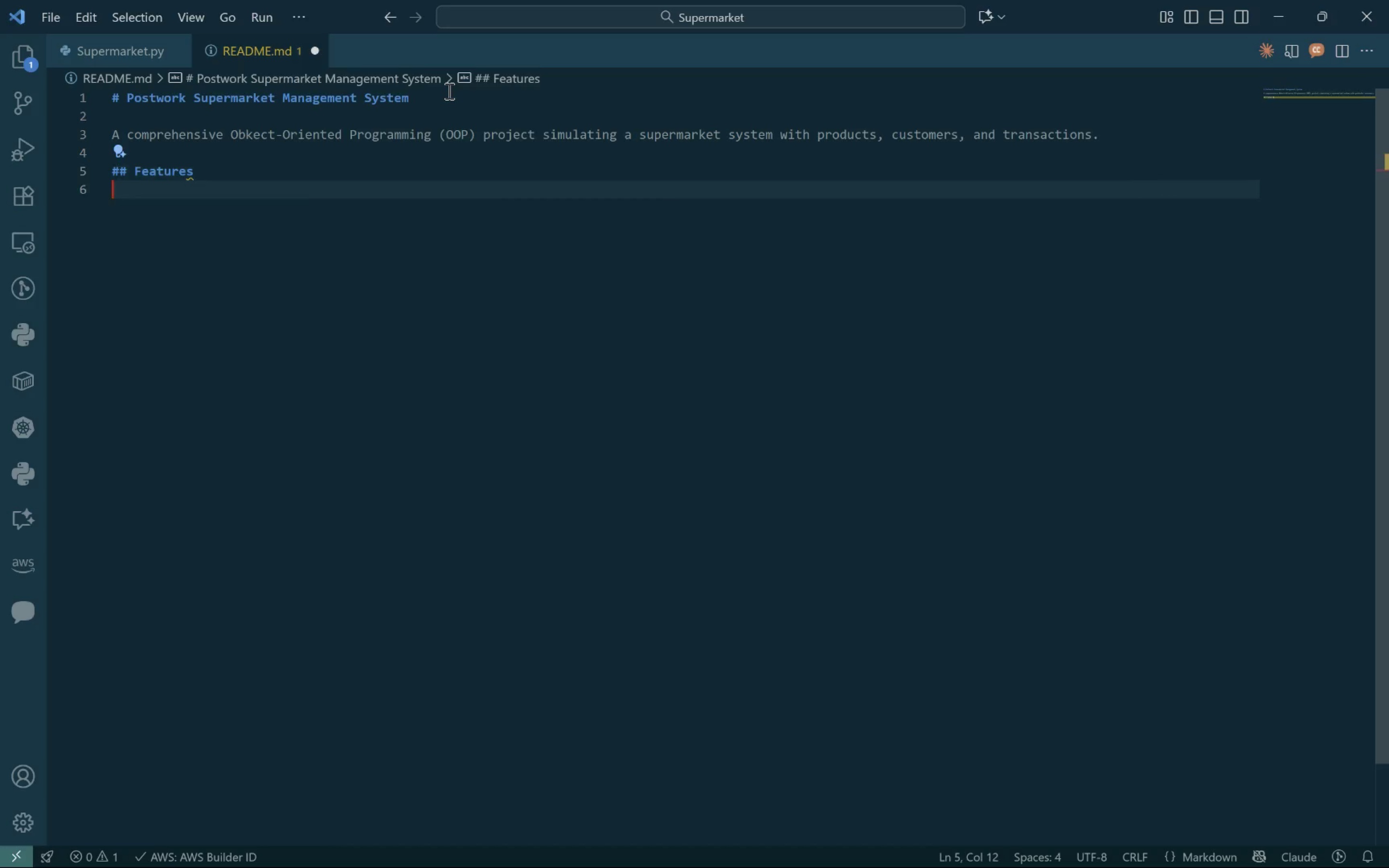 
key(Enter)
 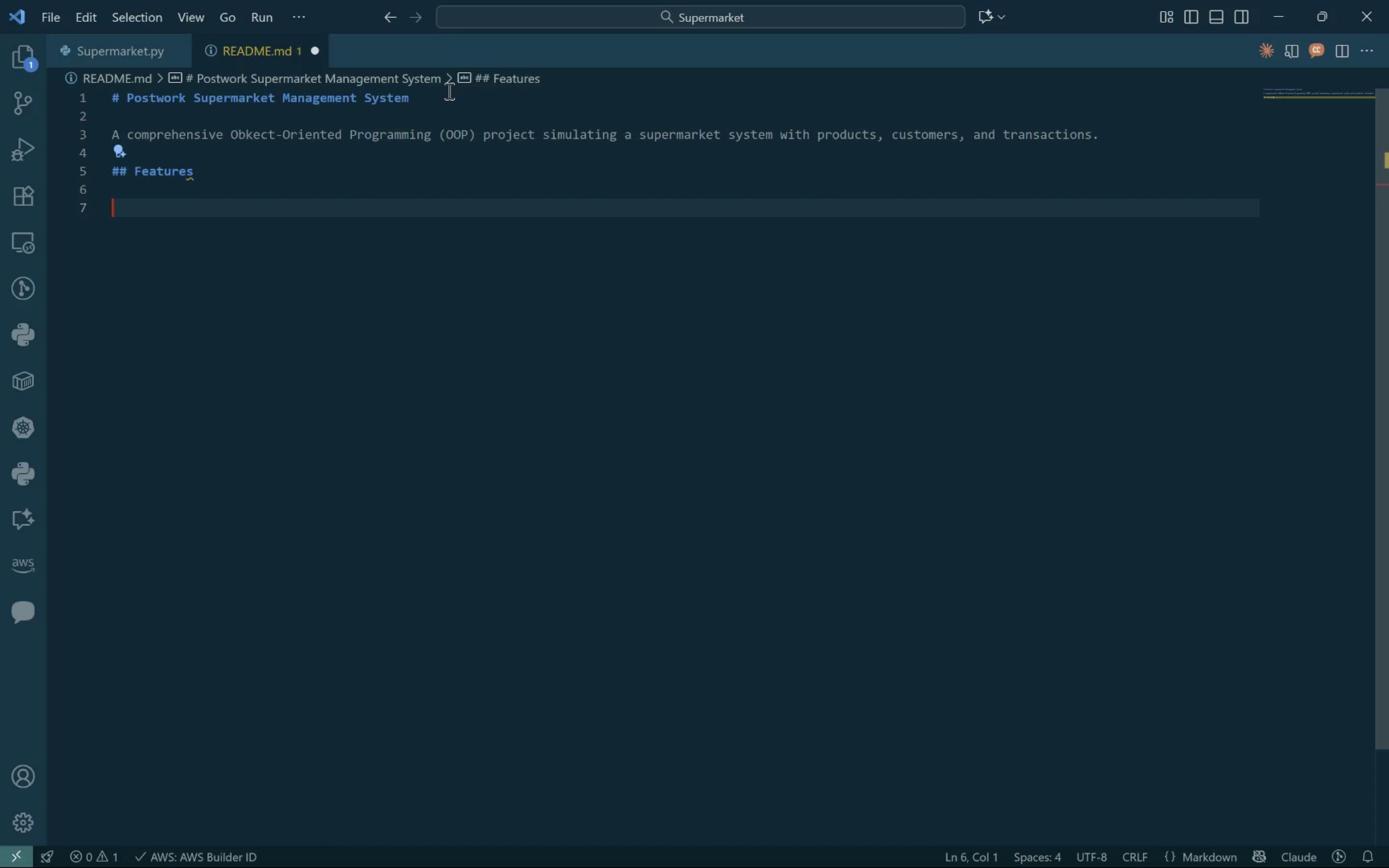 
key(Enter)
 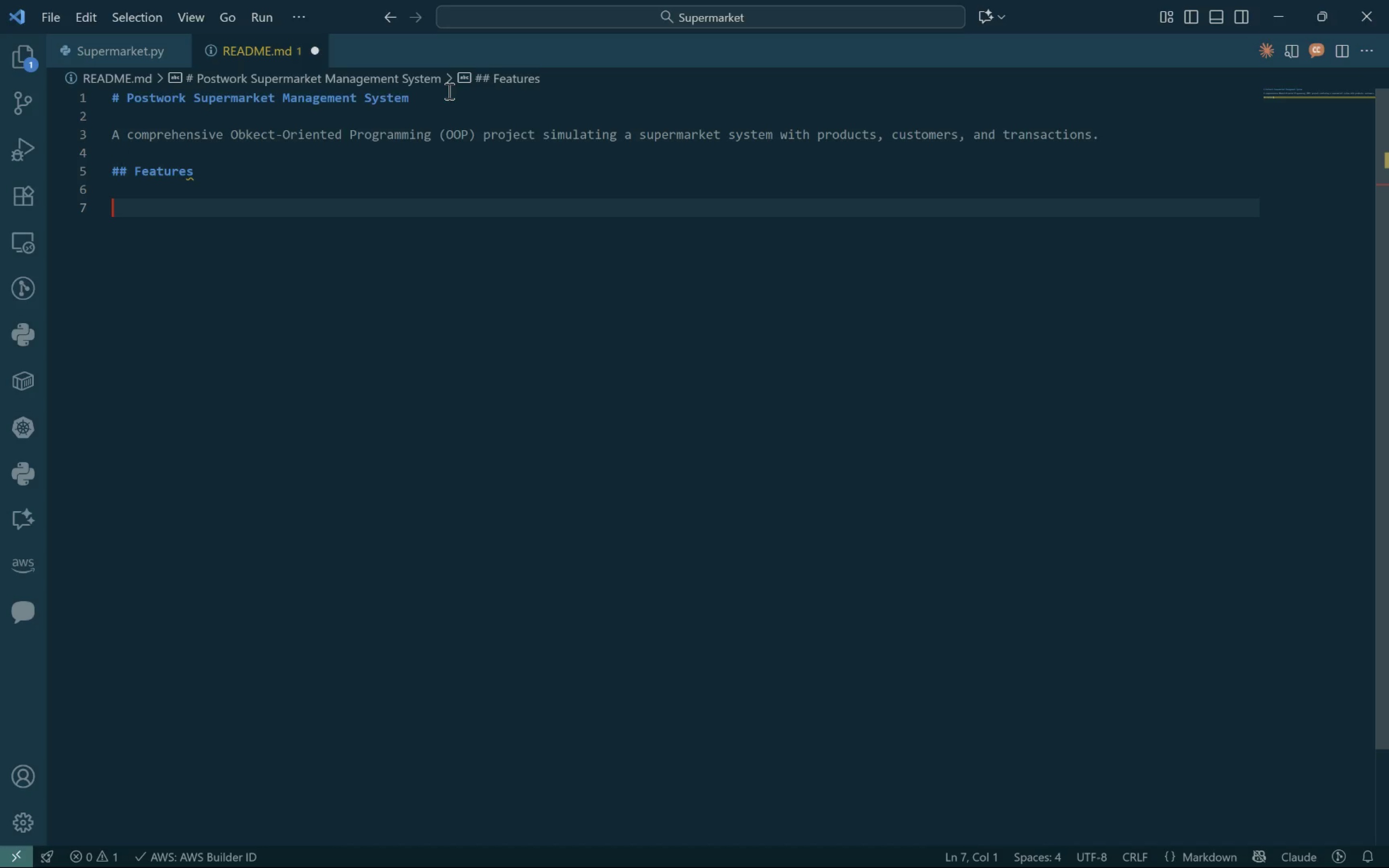 
hold_key(key=ShiftLeft, duration=0.86)
 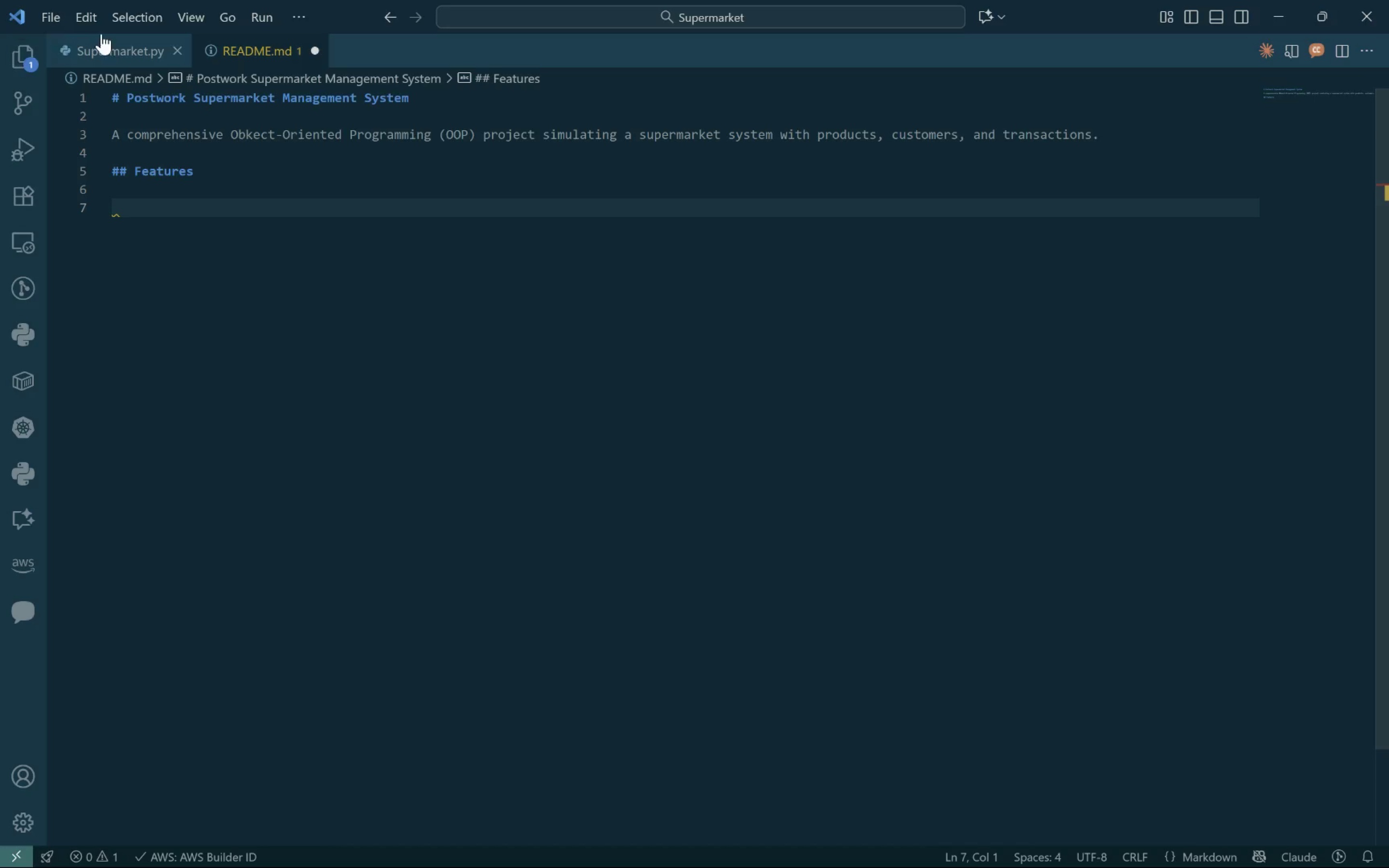 
left_click([106, 34])
 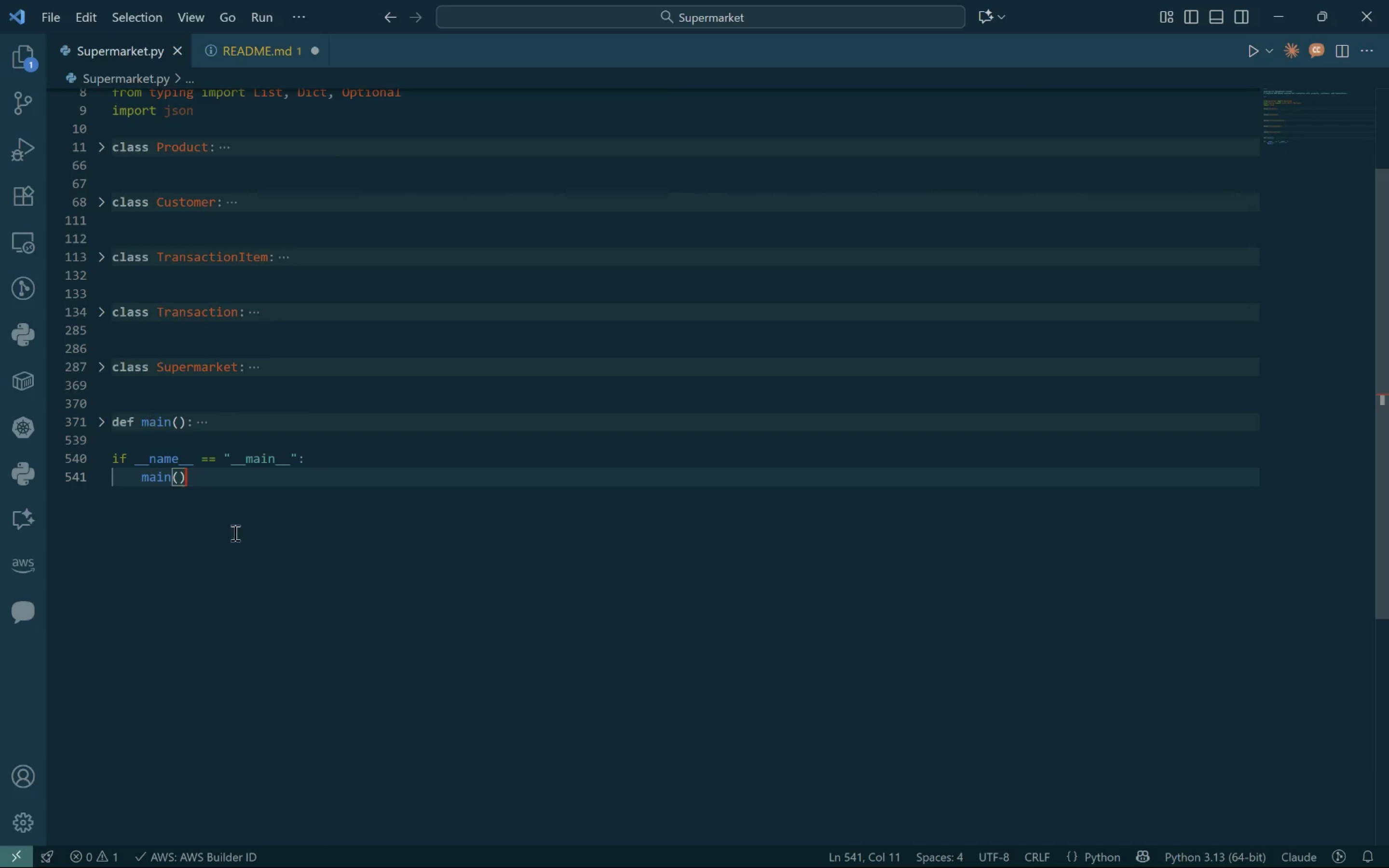 
left_click([302, 560])
 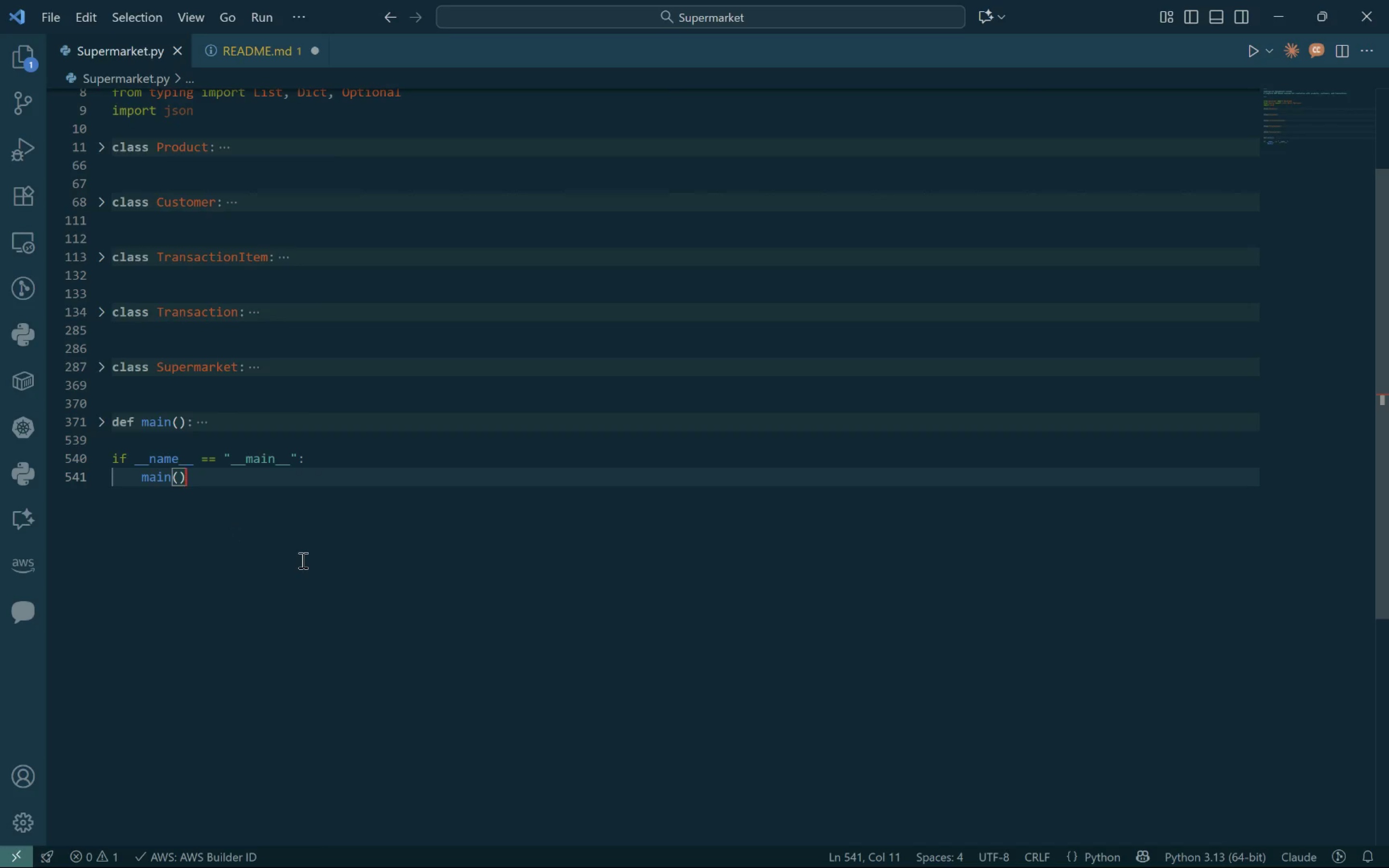 
key(Control+Shift+ControlLeft)
 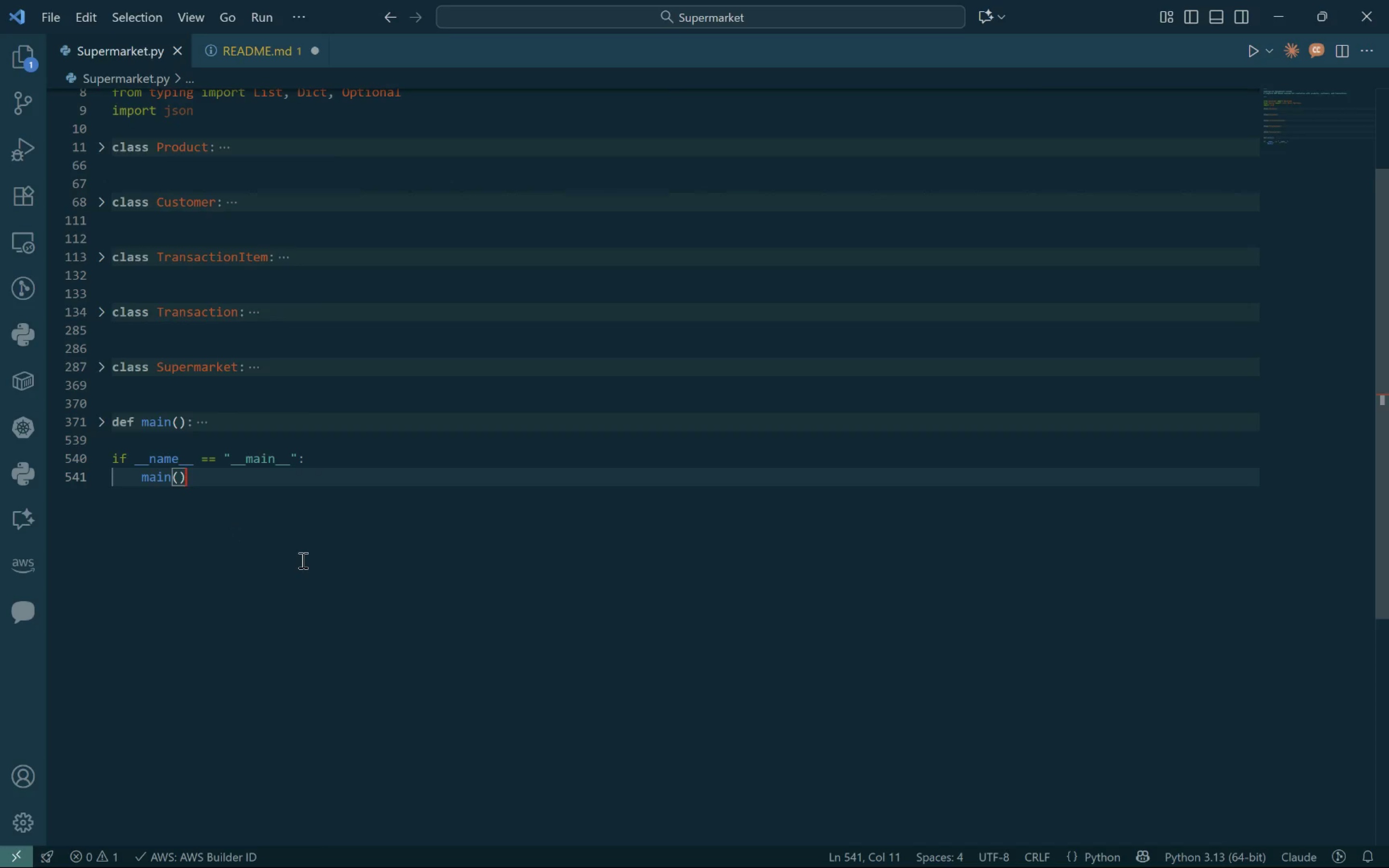 
key(Control+Shift+F)
 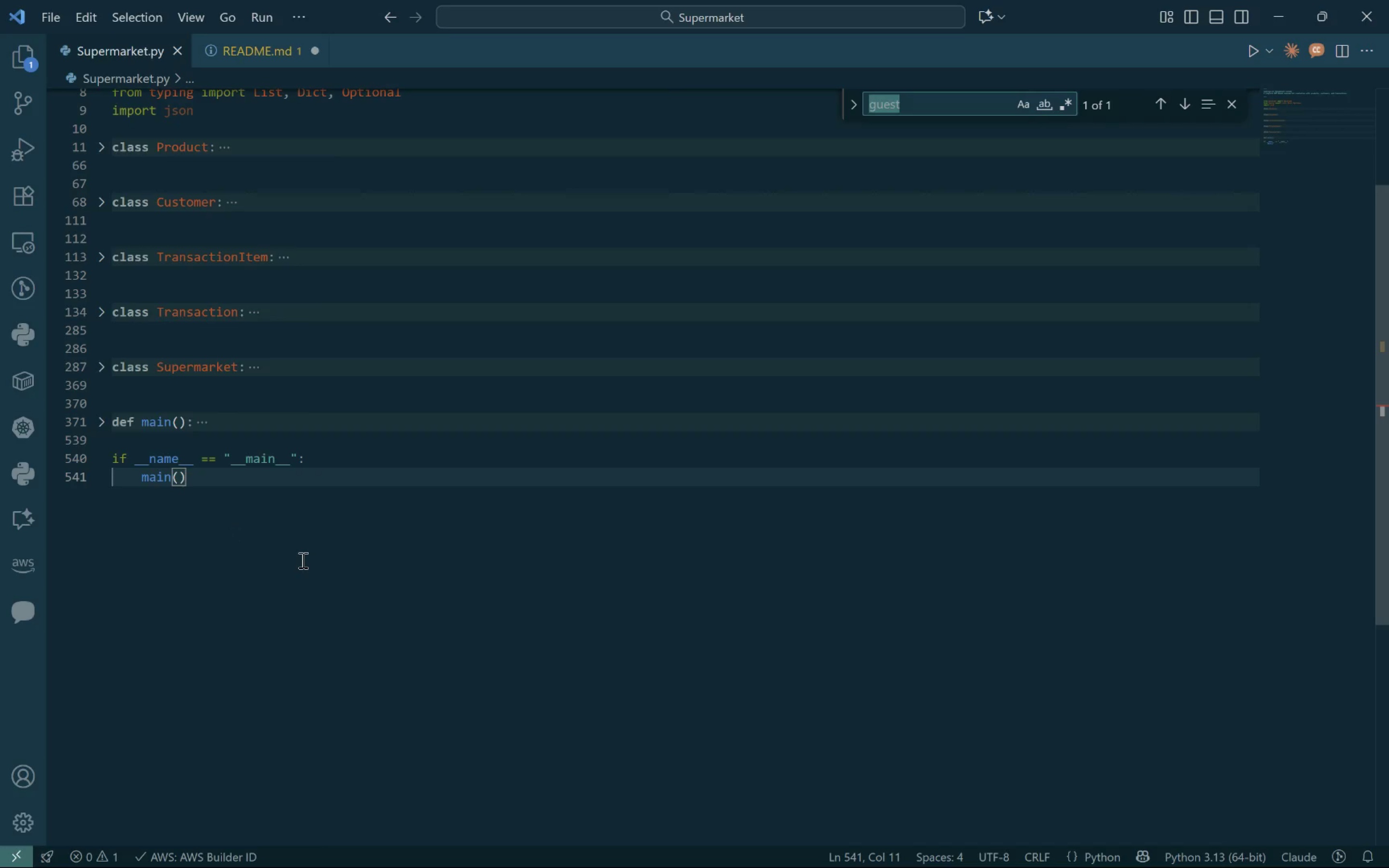 
type(Finaliz)
 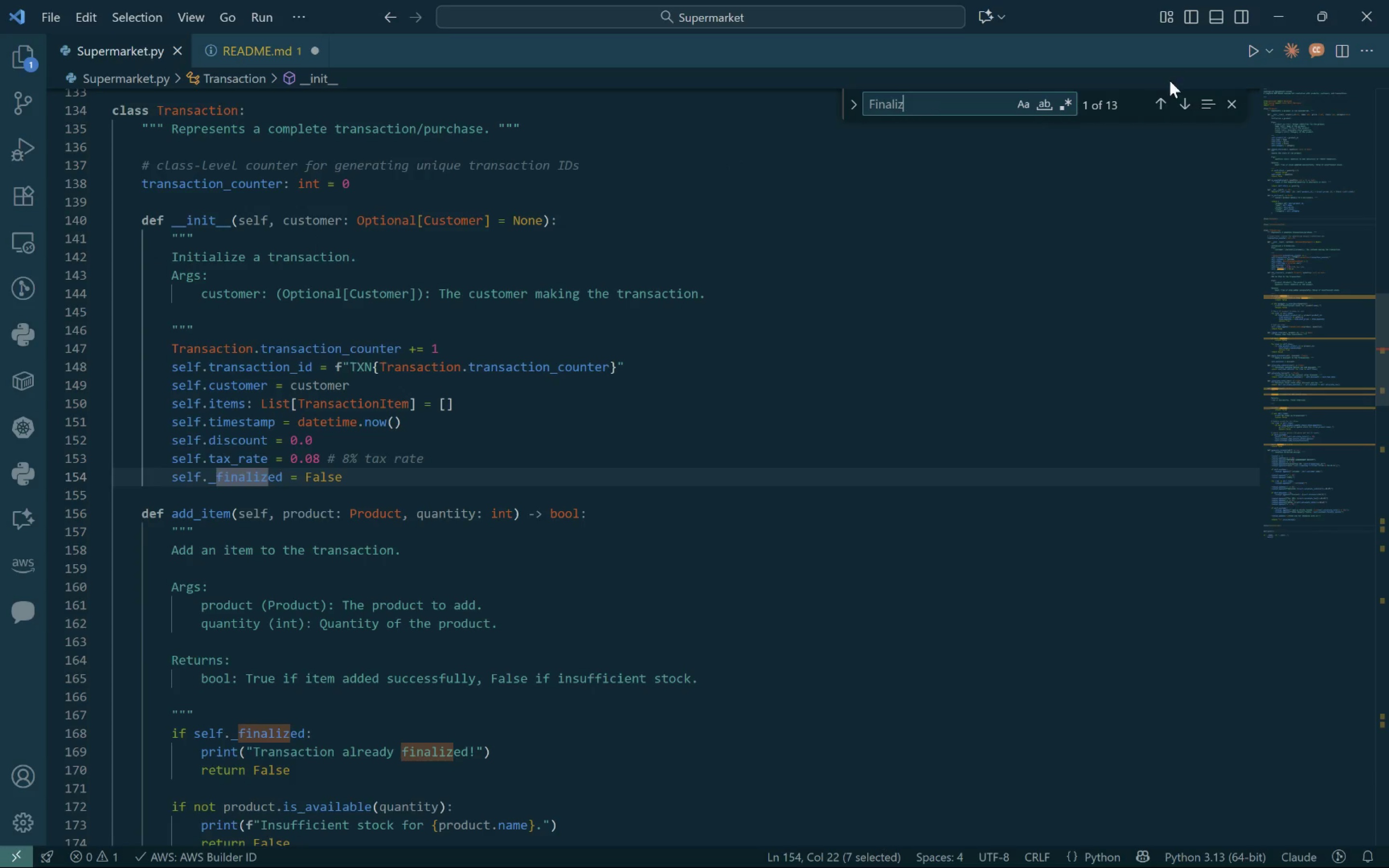 
left_click([1160, 97])
 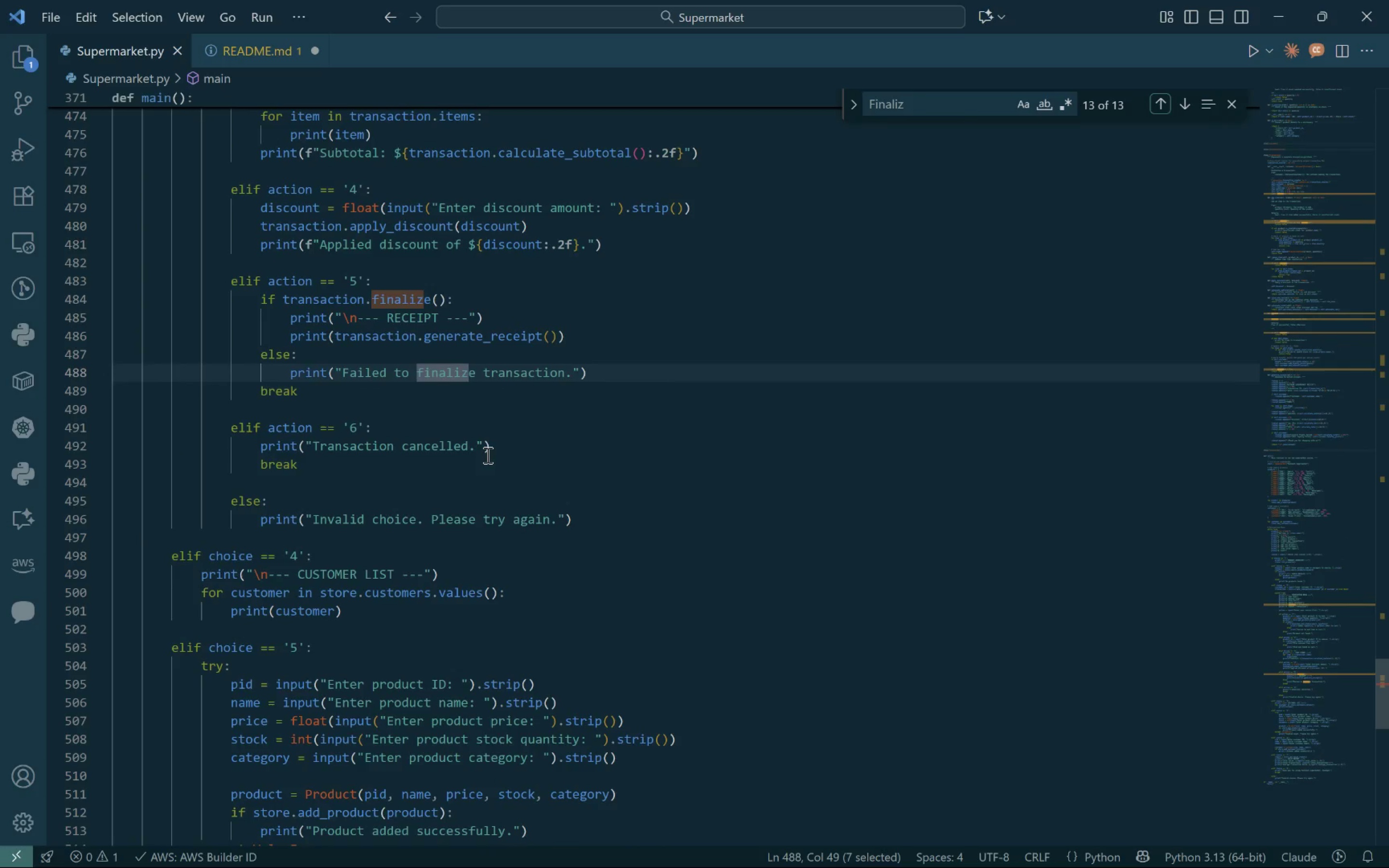 
double_click([963, 100])
 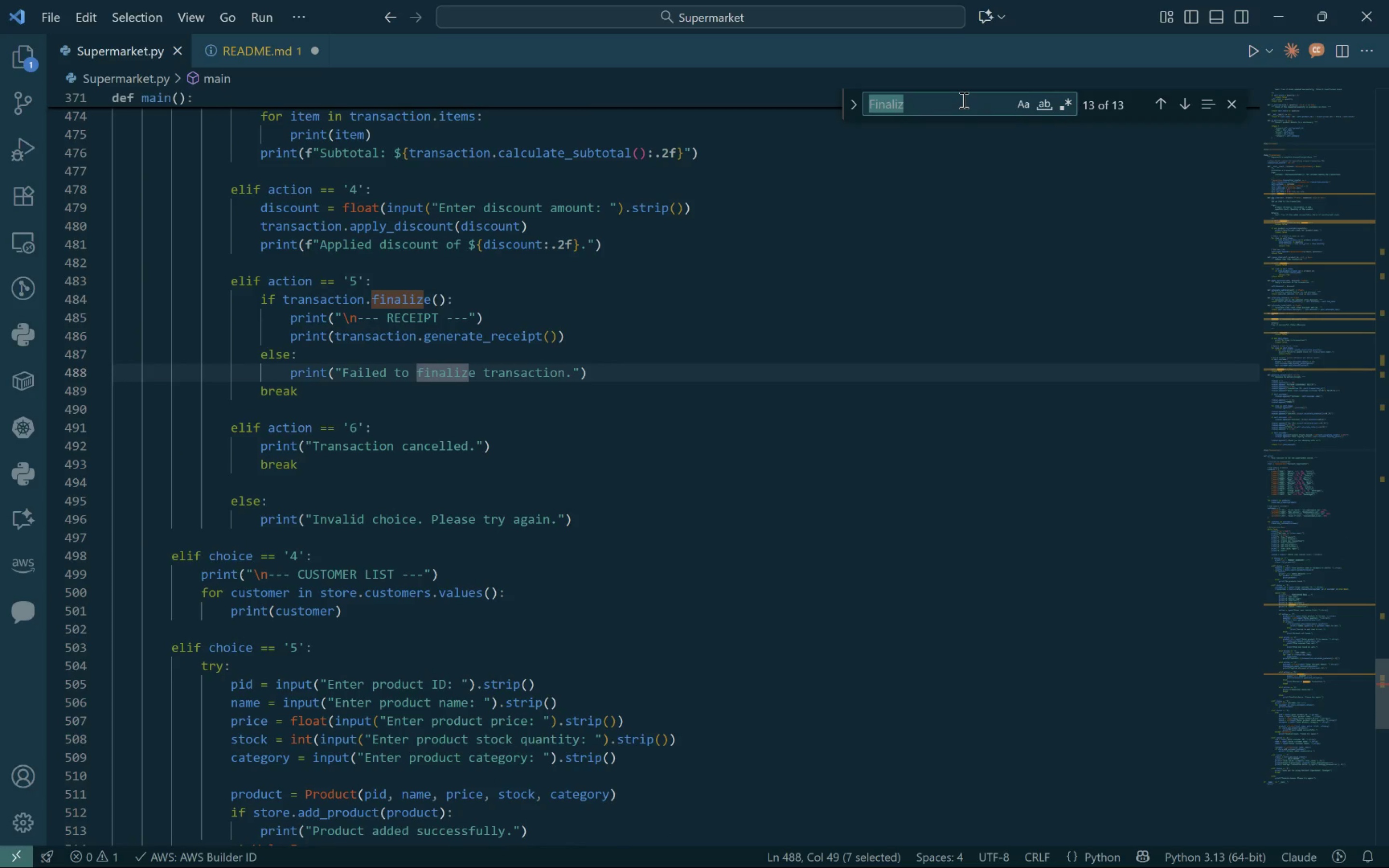 
triple_click([963, 100])
 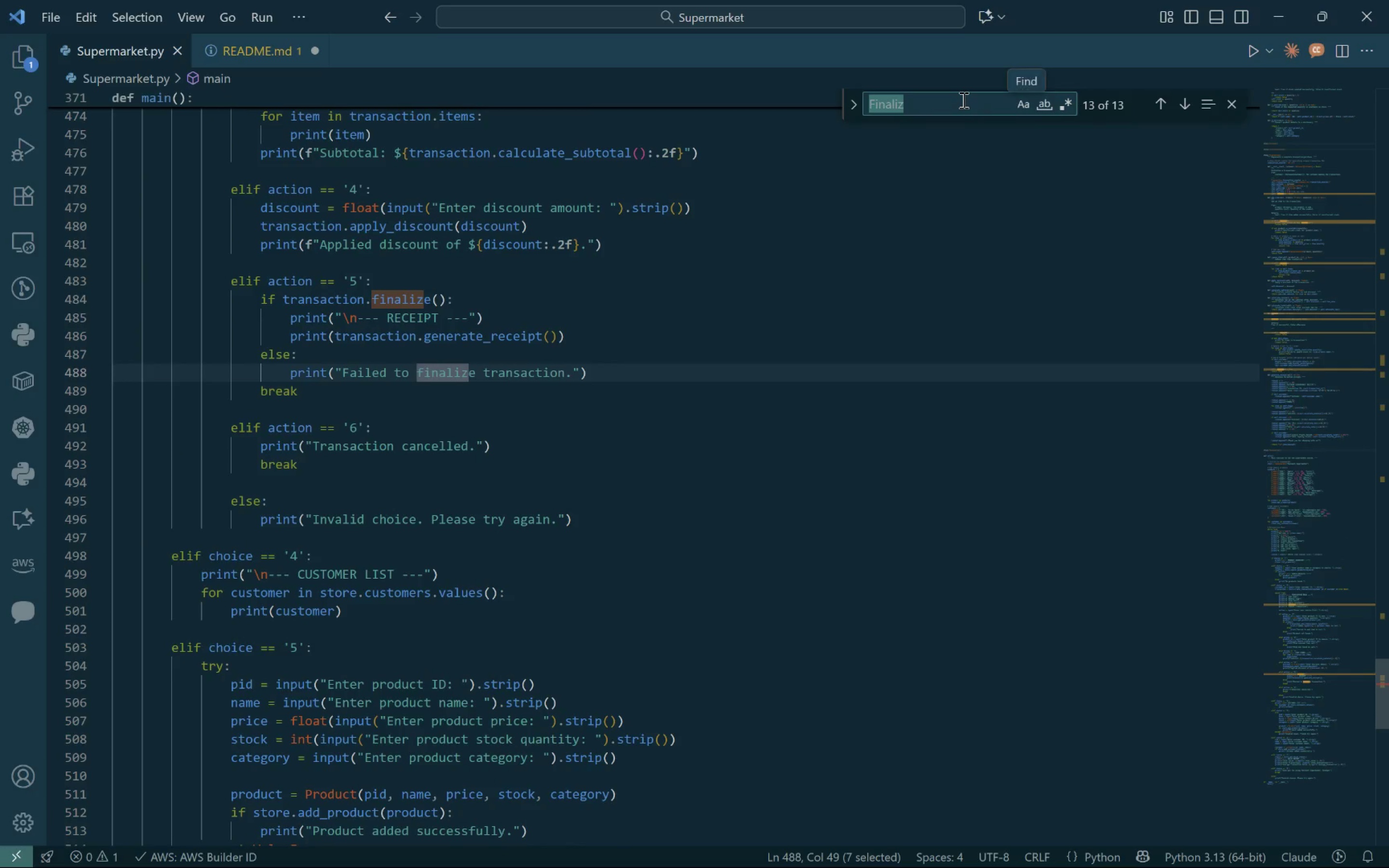 
key(Shift+4)
 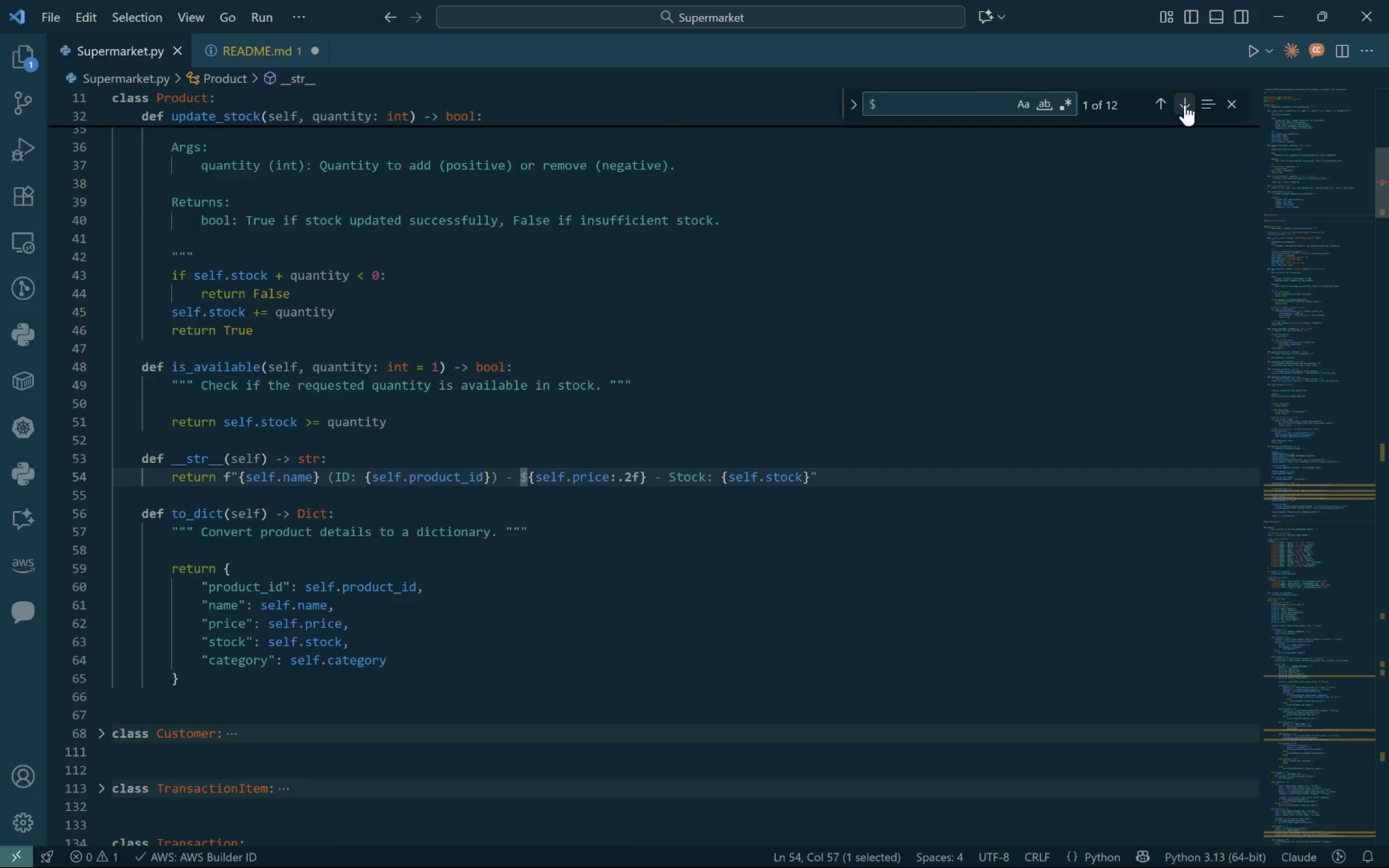 
left_click([1169, 99])
 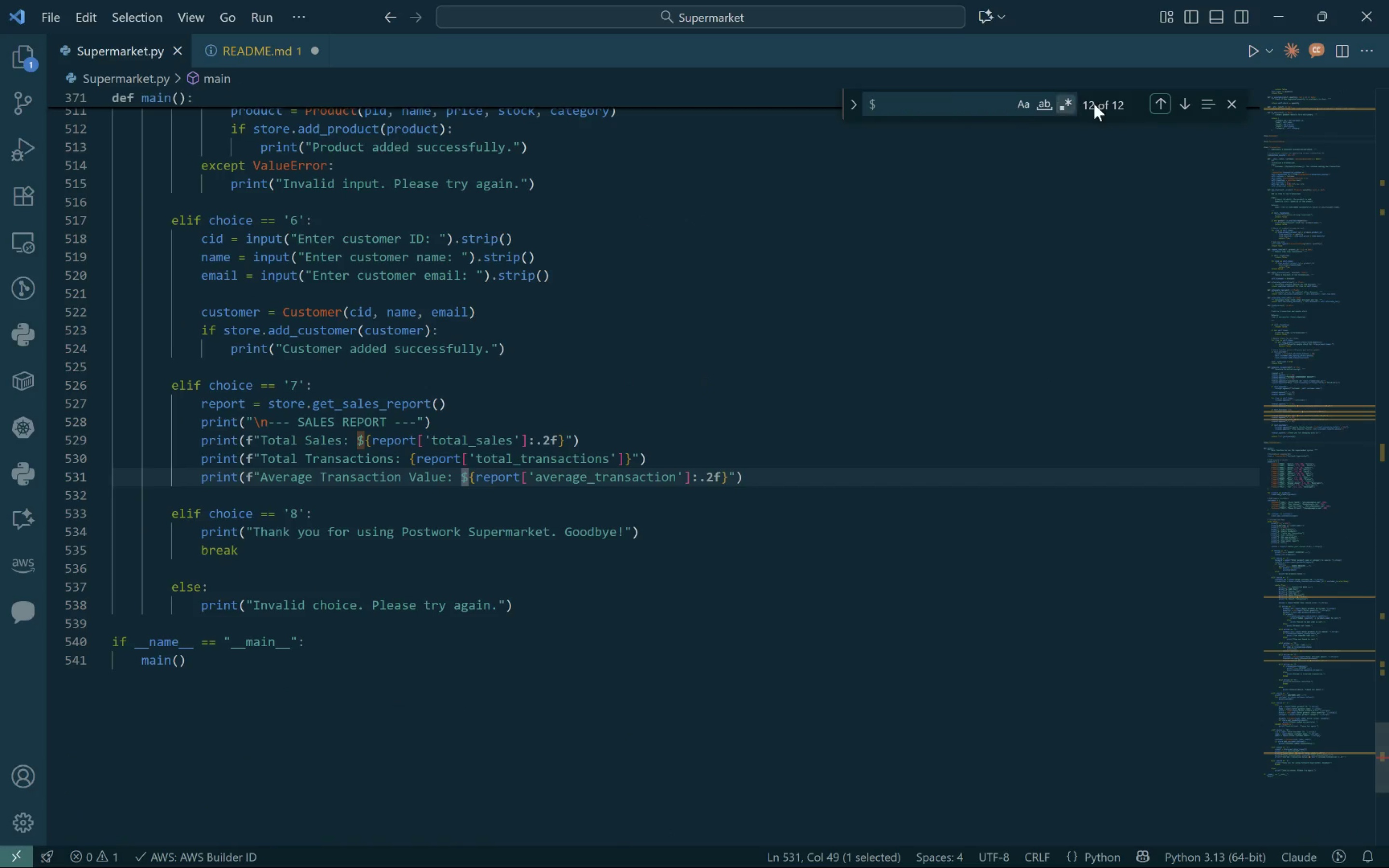 
left_click([1149, 102])
 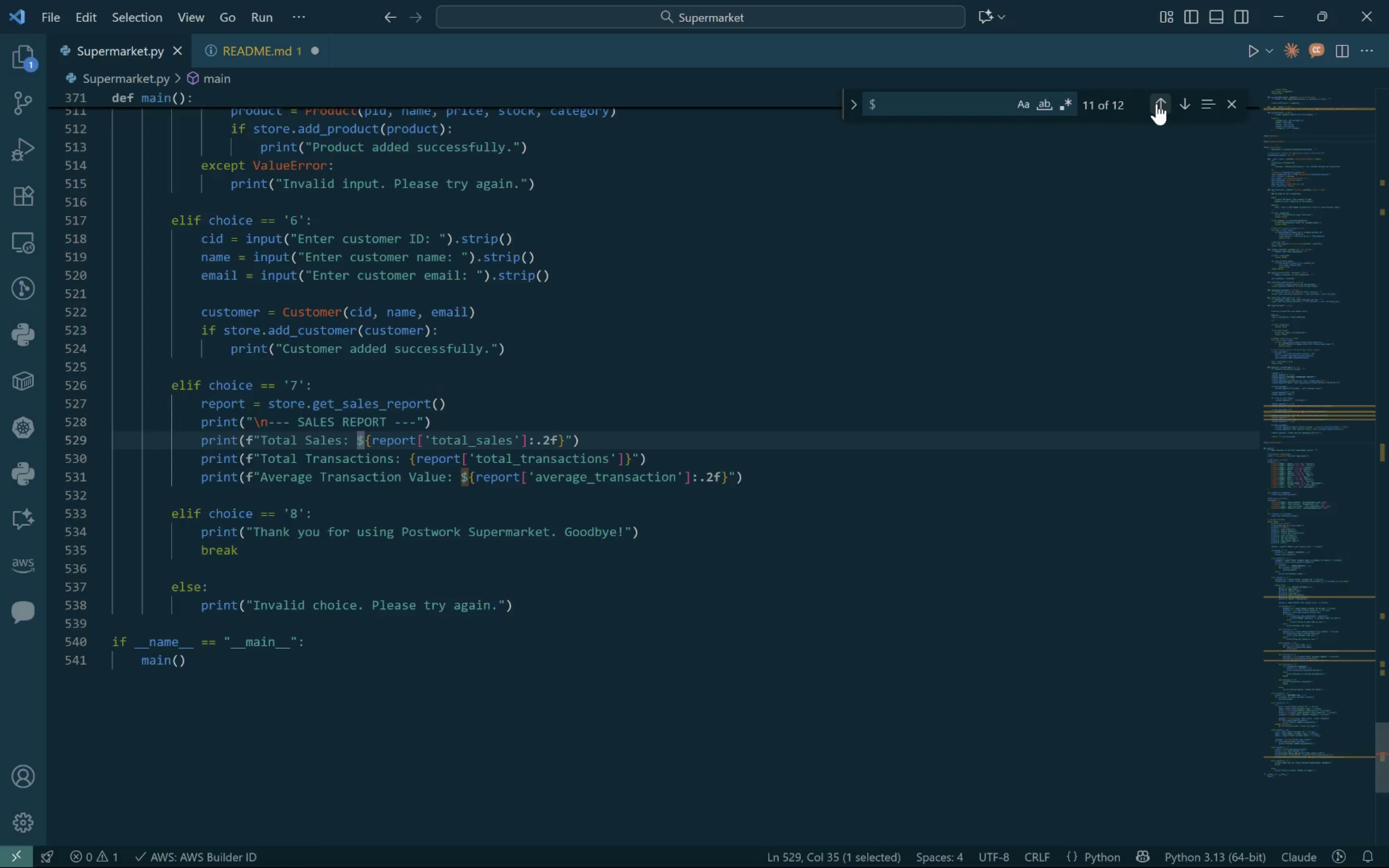 
double_click([1157, 104])
 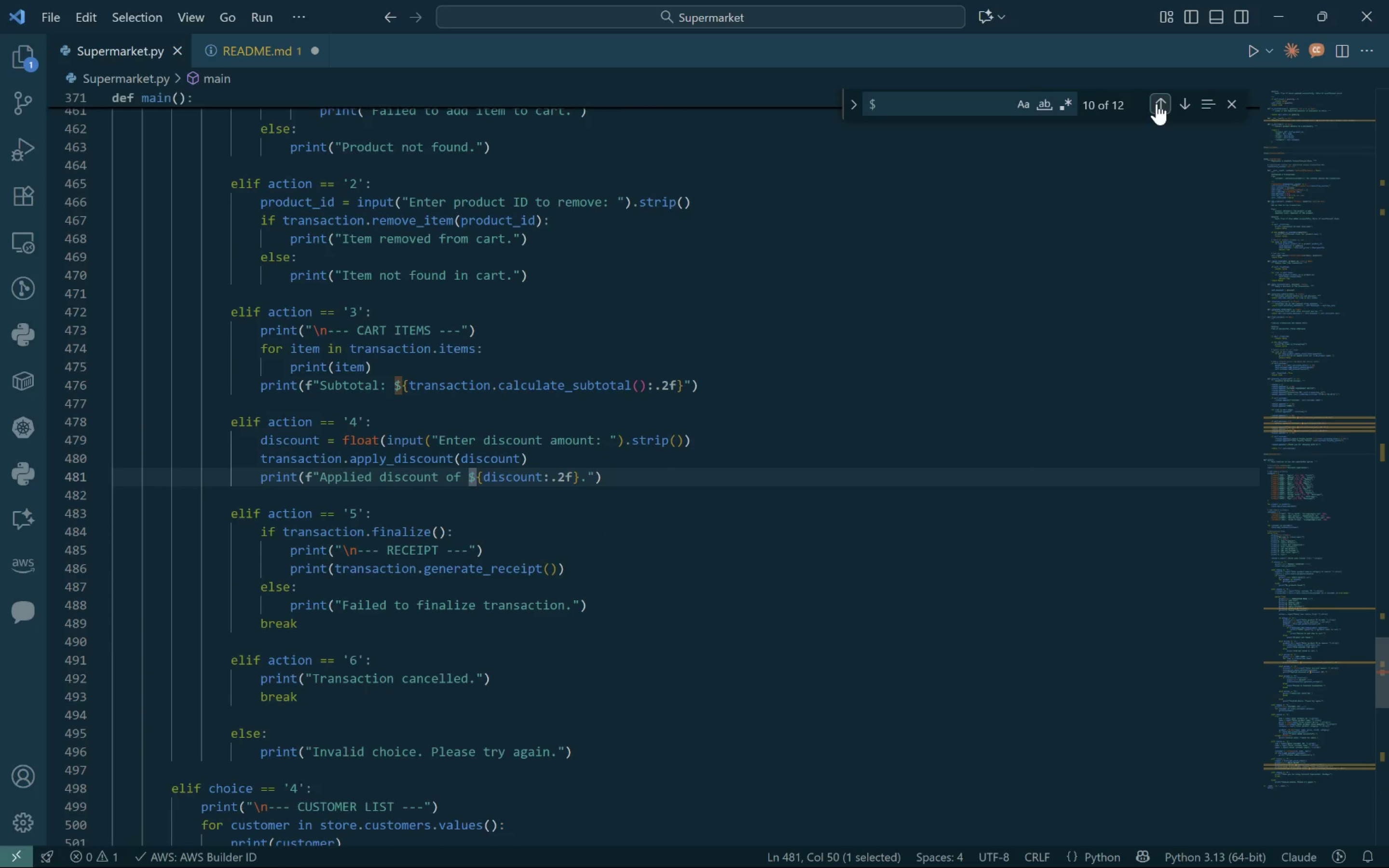 
left_click([1157, 104])
 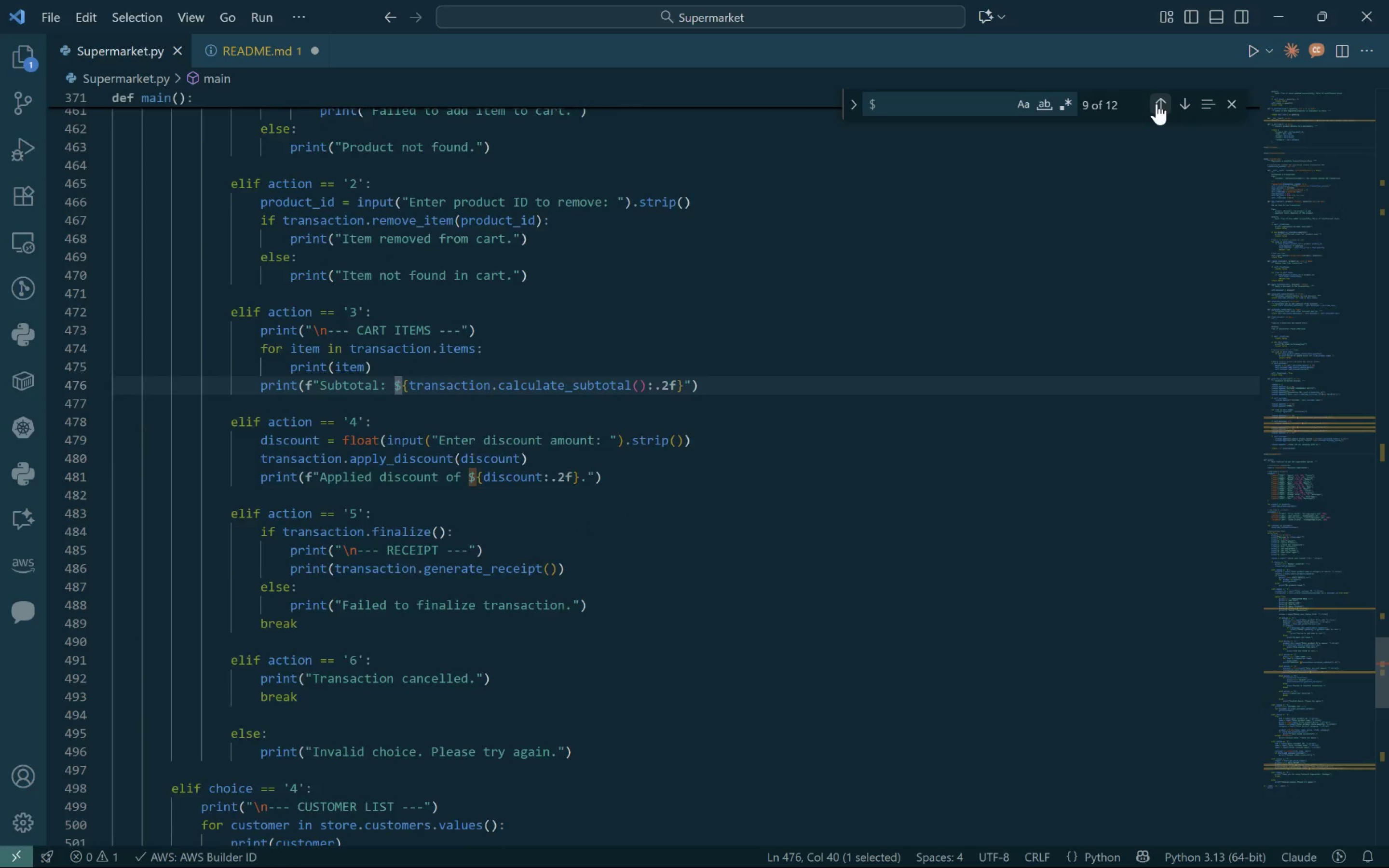 
left_click([1157, 104])
 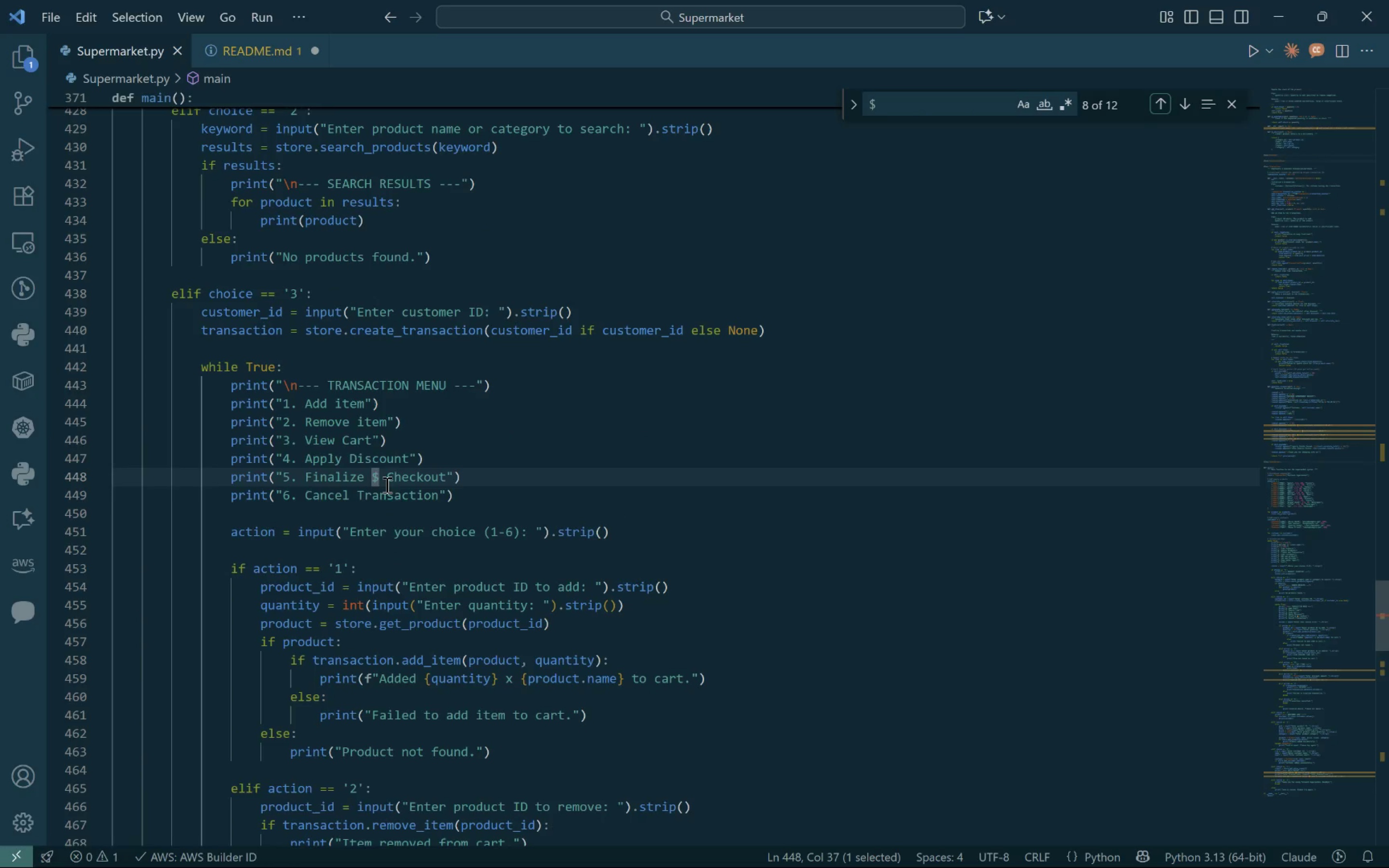 
left_click([384, 482])
 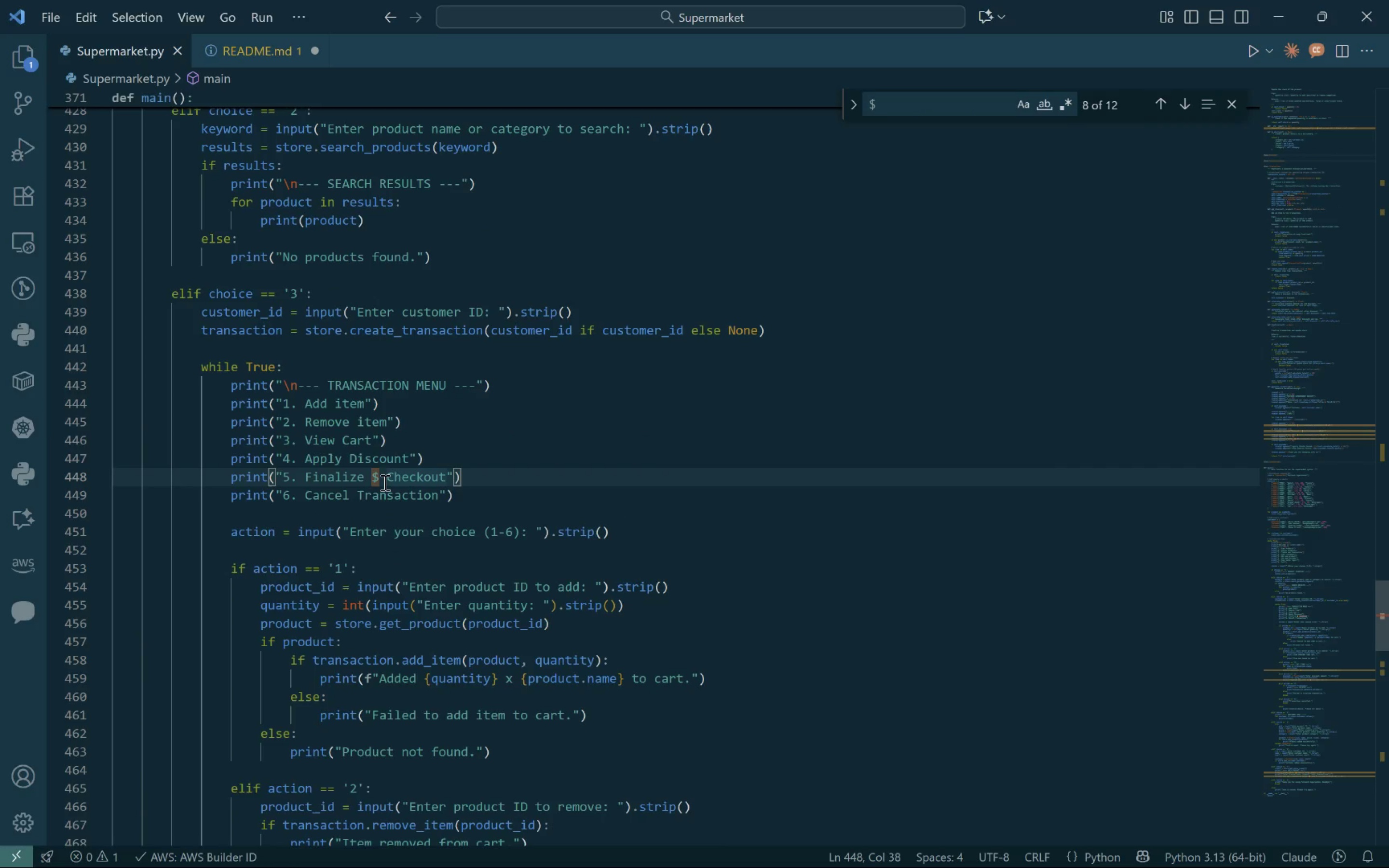 
key(ArrowLeft)
 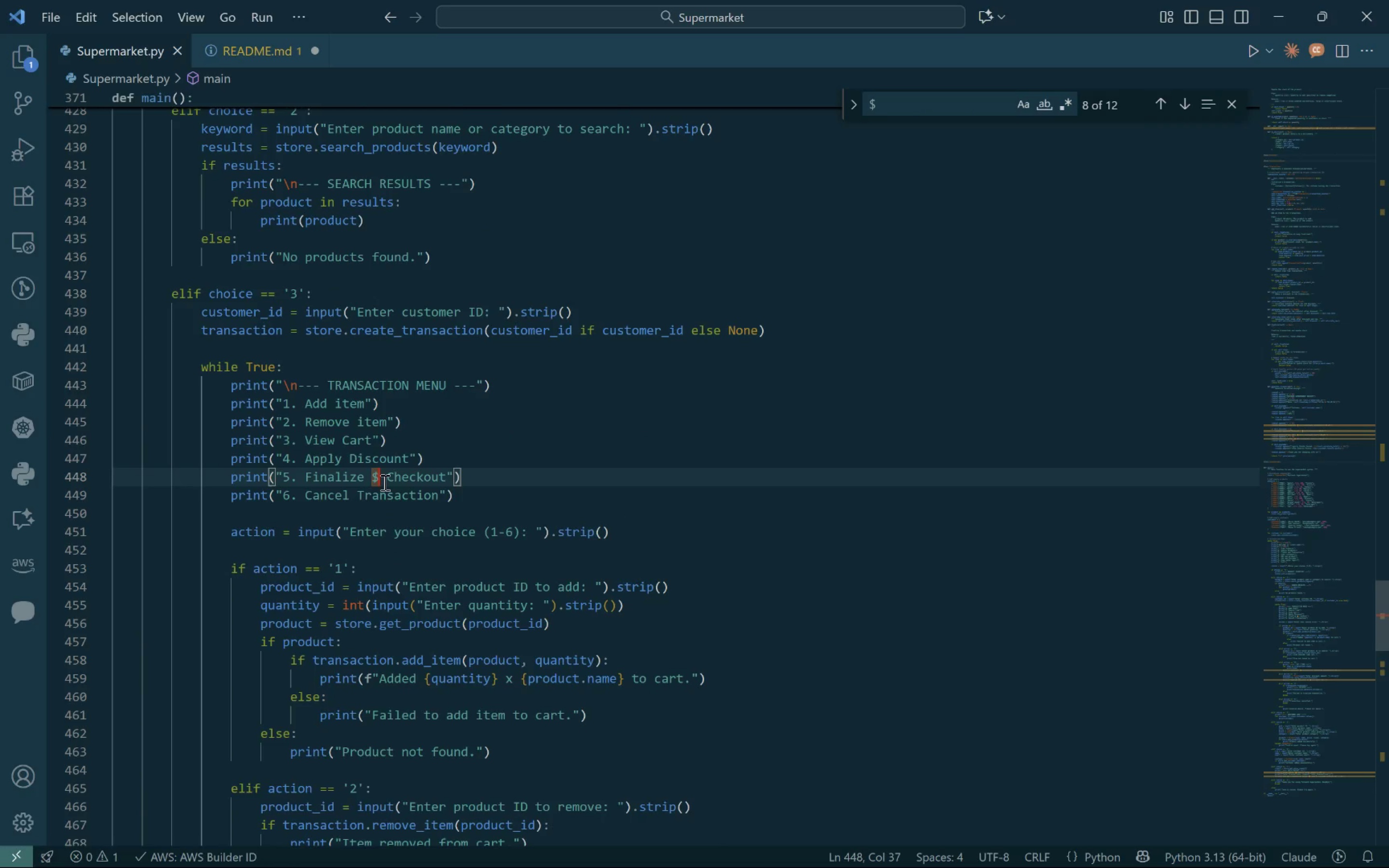 
key(Backspace)
 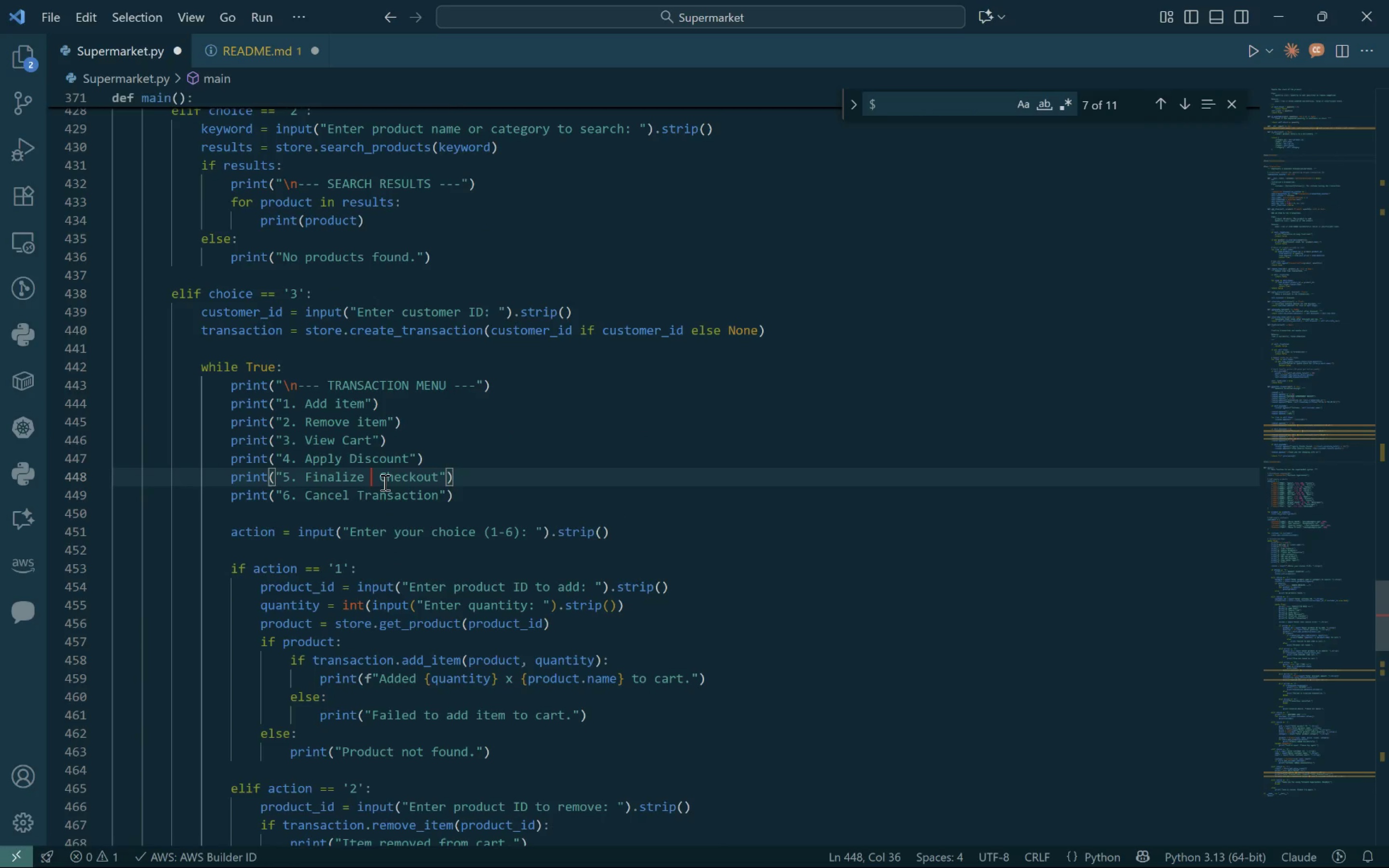 
key(Shift+7)
 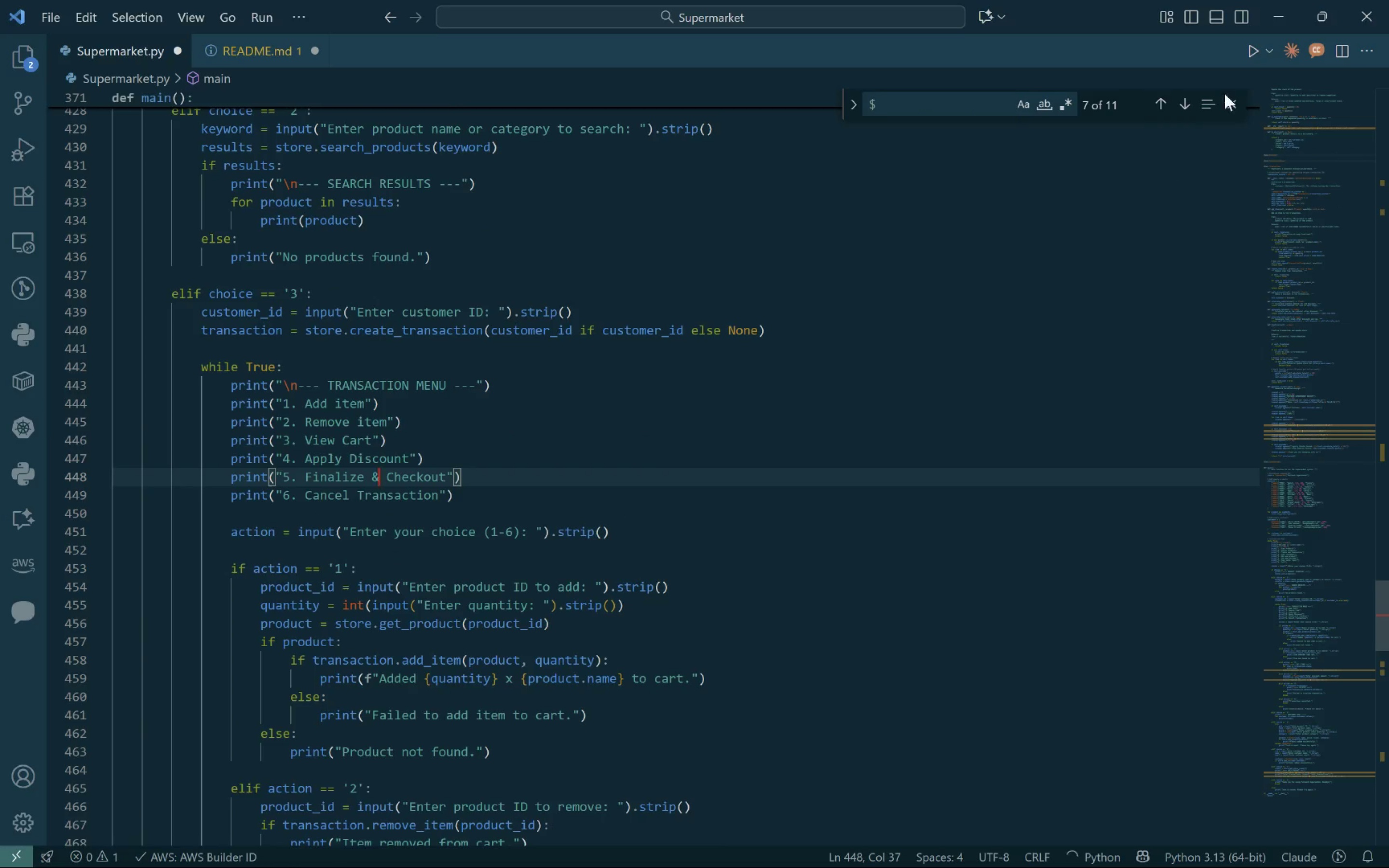 
left_click([1230, 99])
 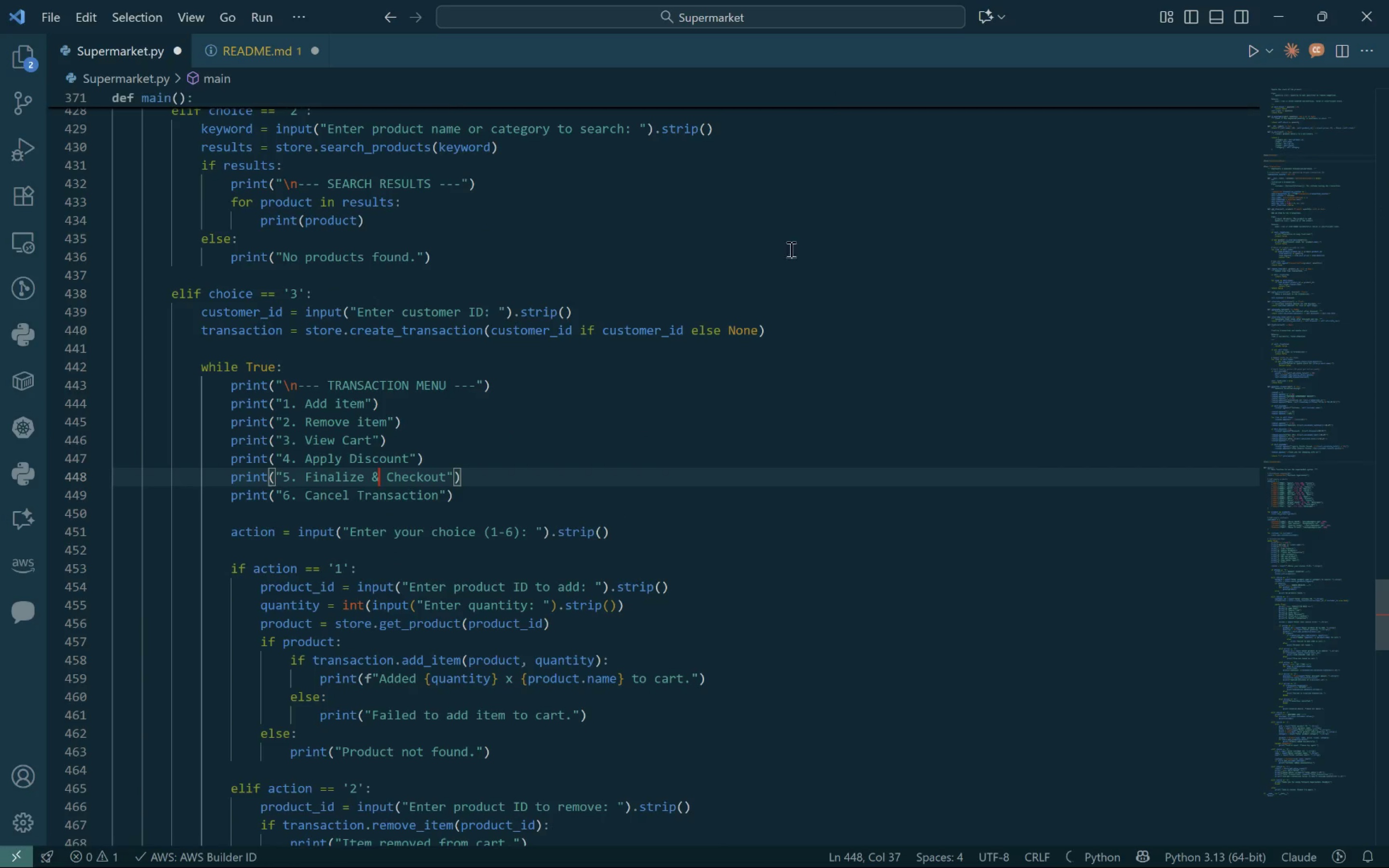 
key(Control+S)
 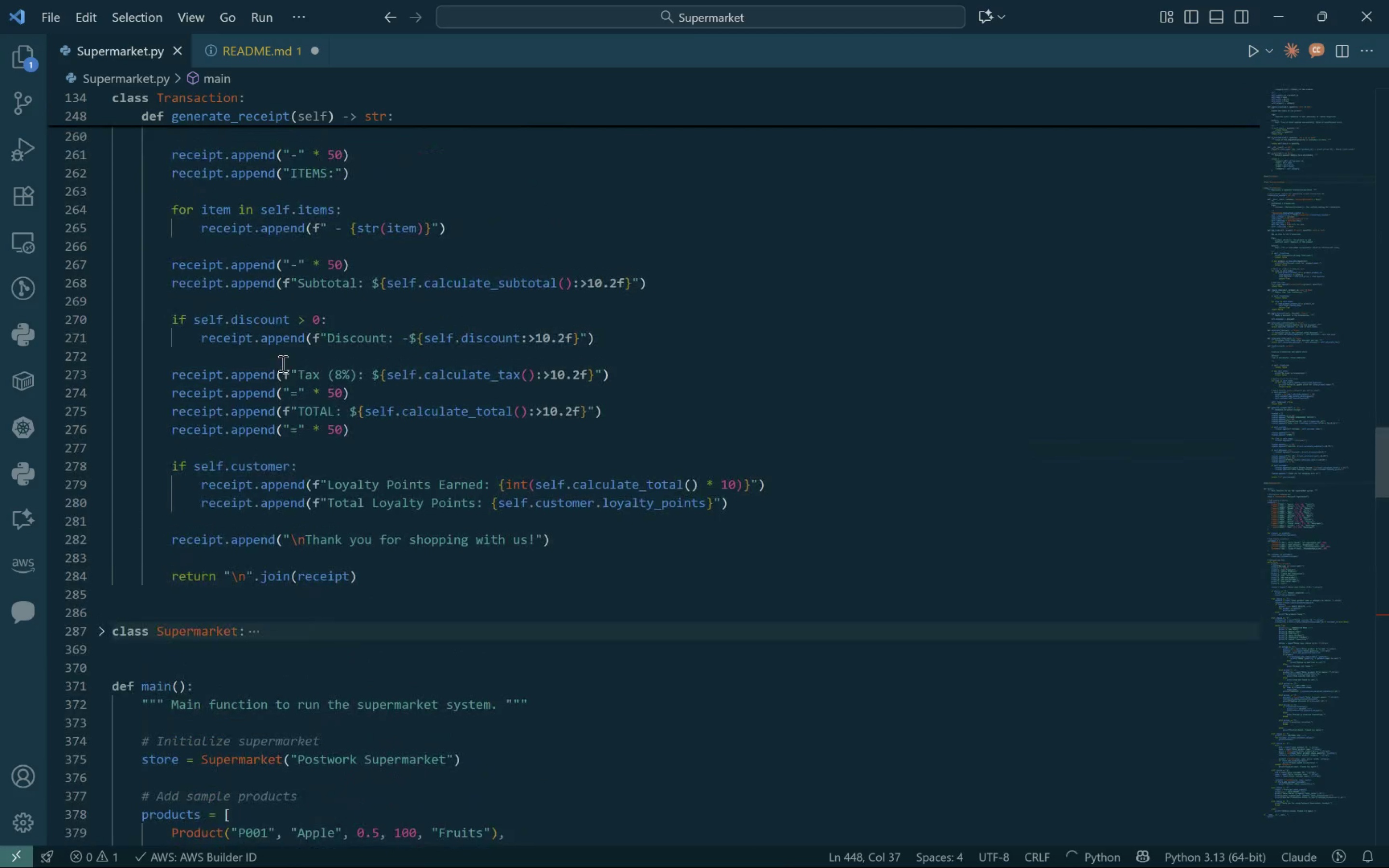 
left_click([98, 684])
 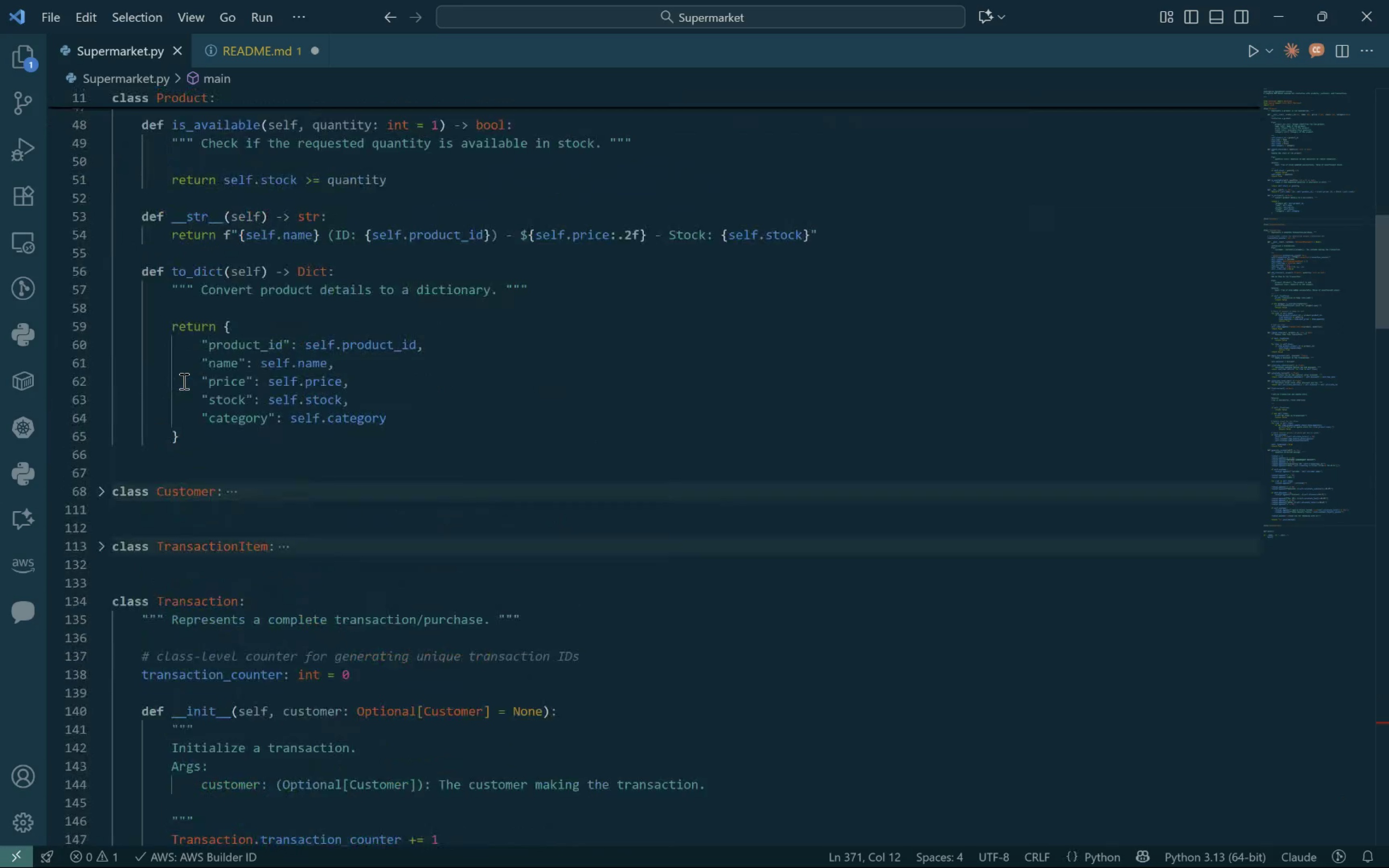 
left_click([99, 600])
 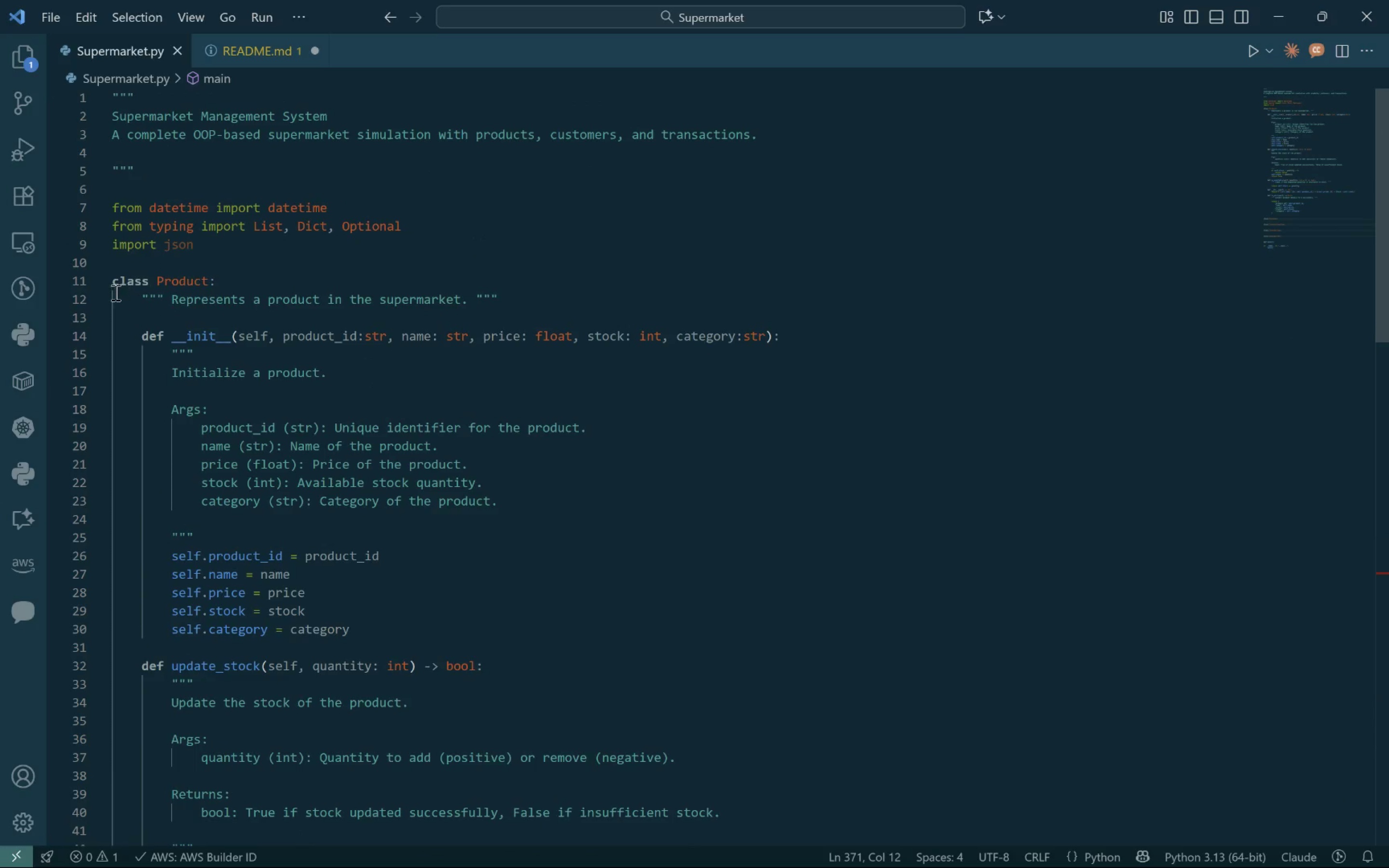 
left_click([106, 283])
 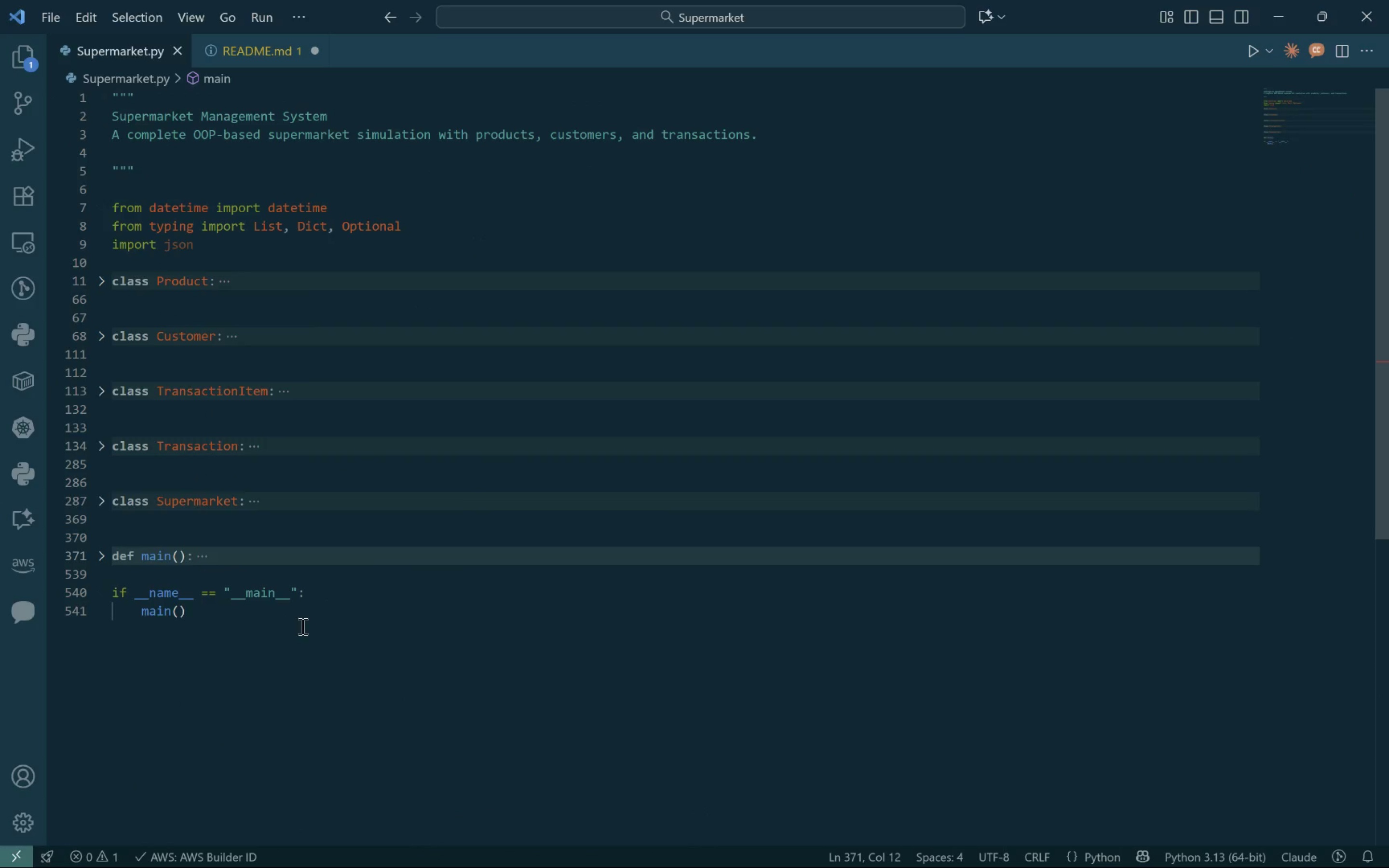 
left_click([295, 628])
 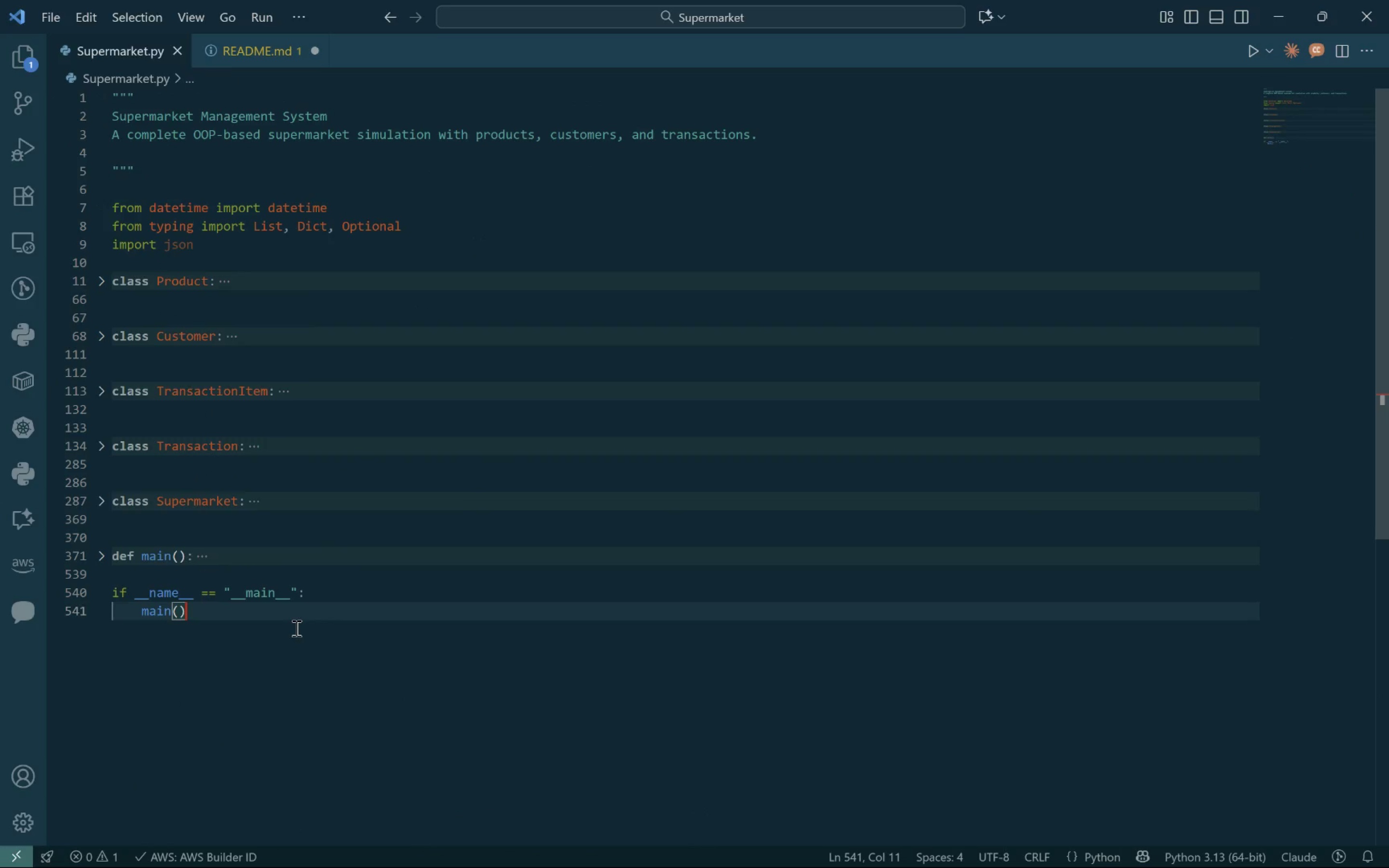 
key(Control+S)
 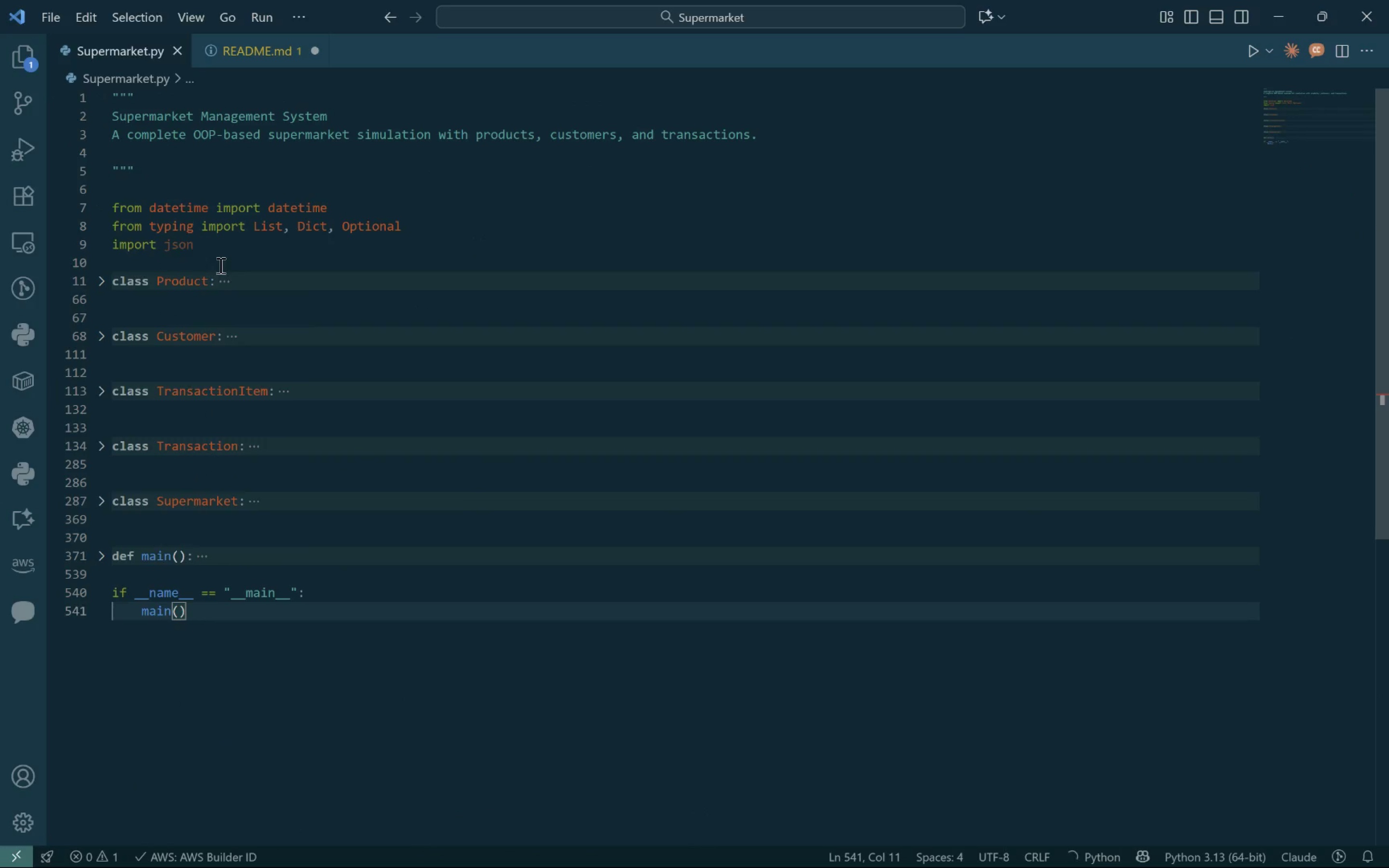 
left_click([174, 237])
 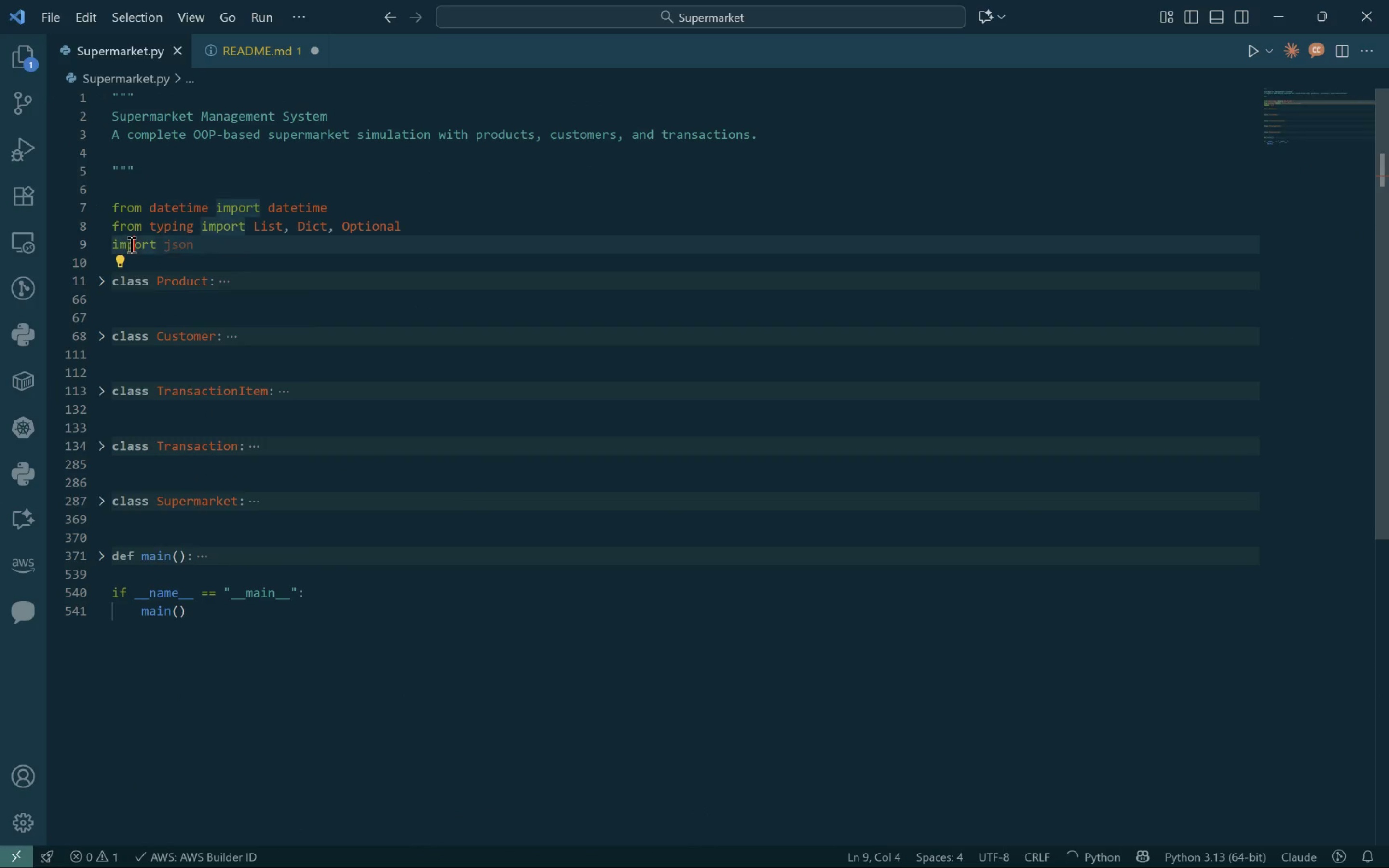 
double_click([130, 244])
 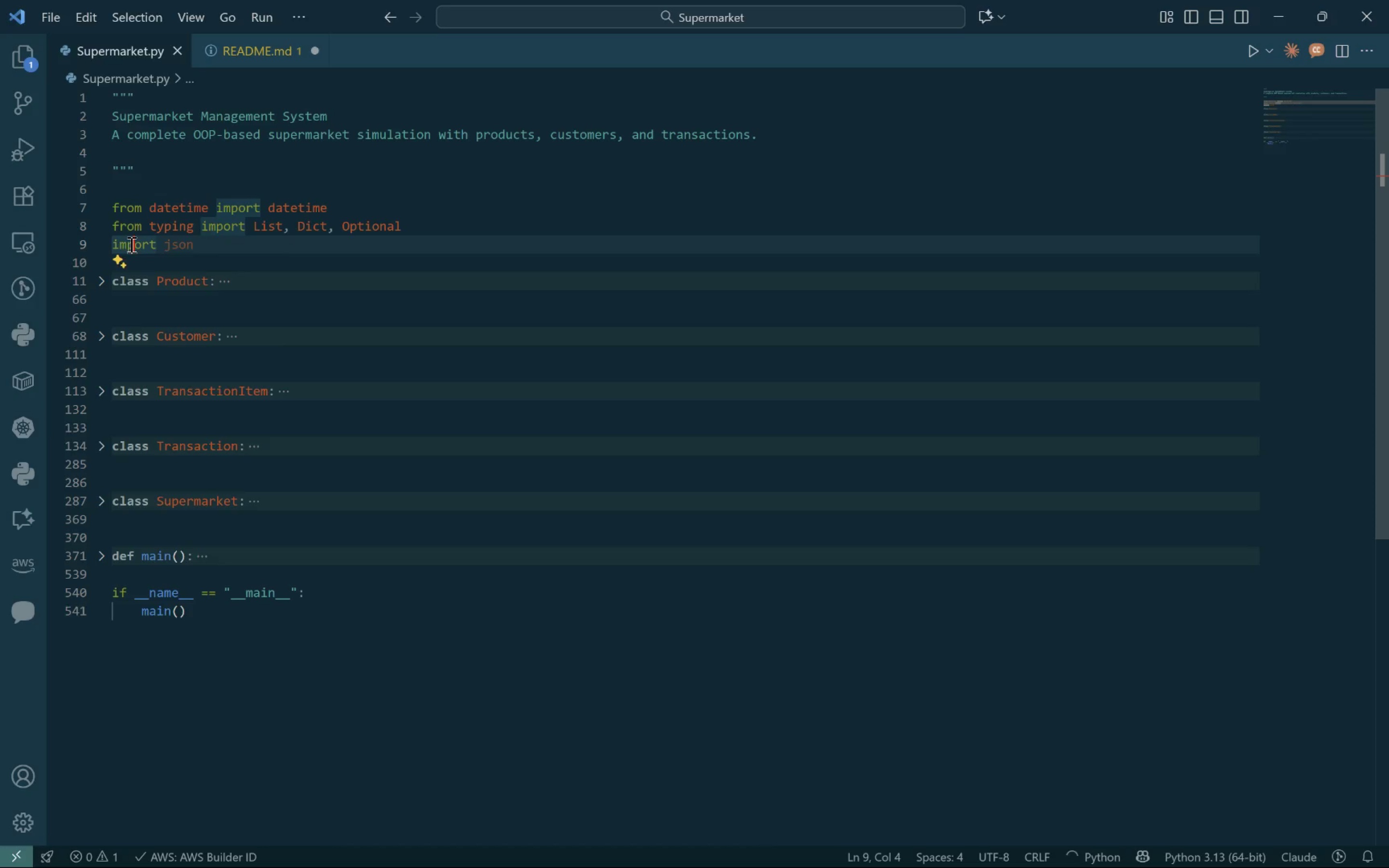 
double_click([130, 244])
 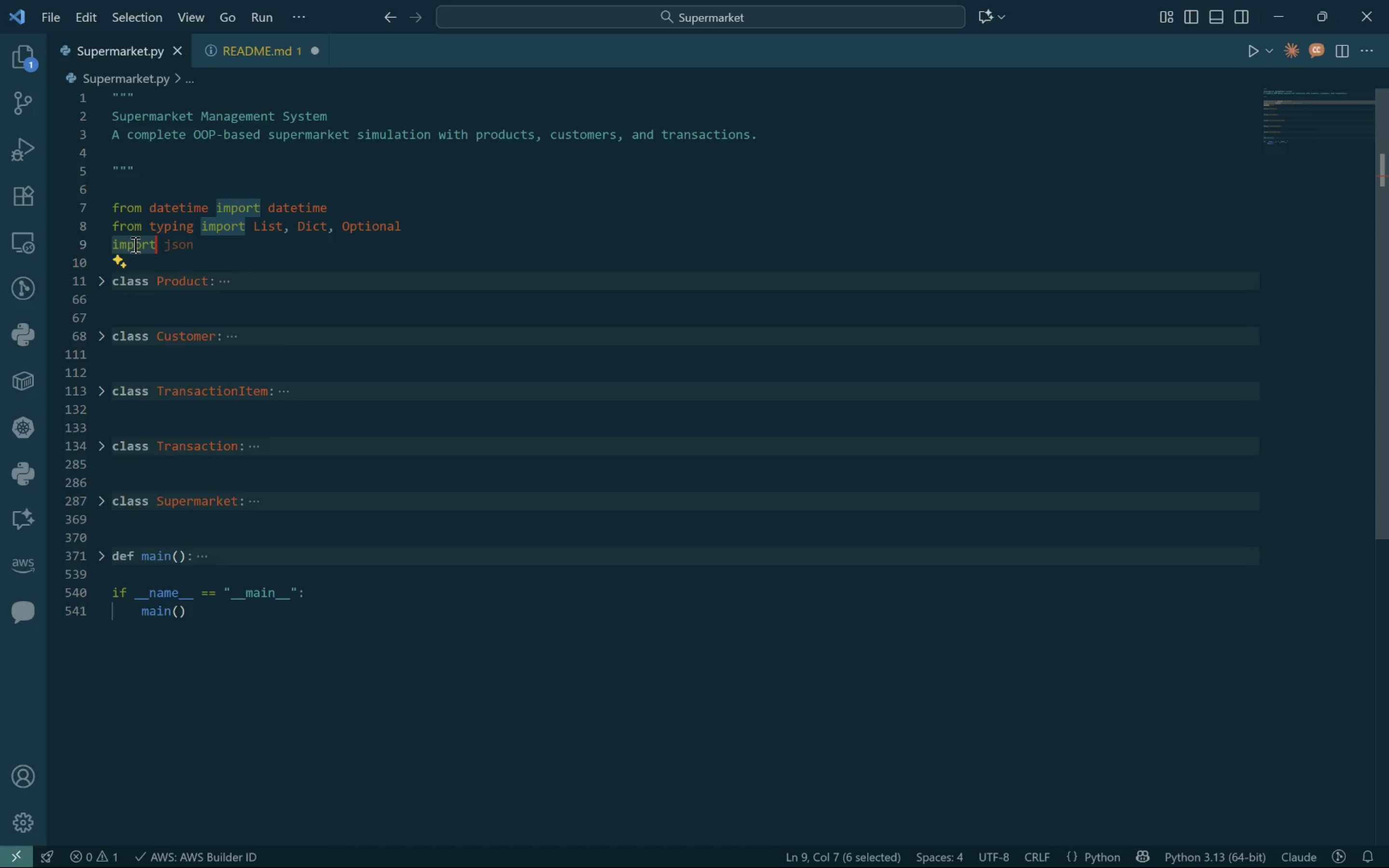 
double_click([155, 243])
 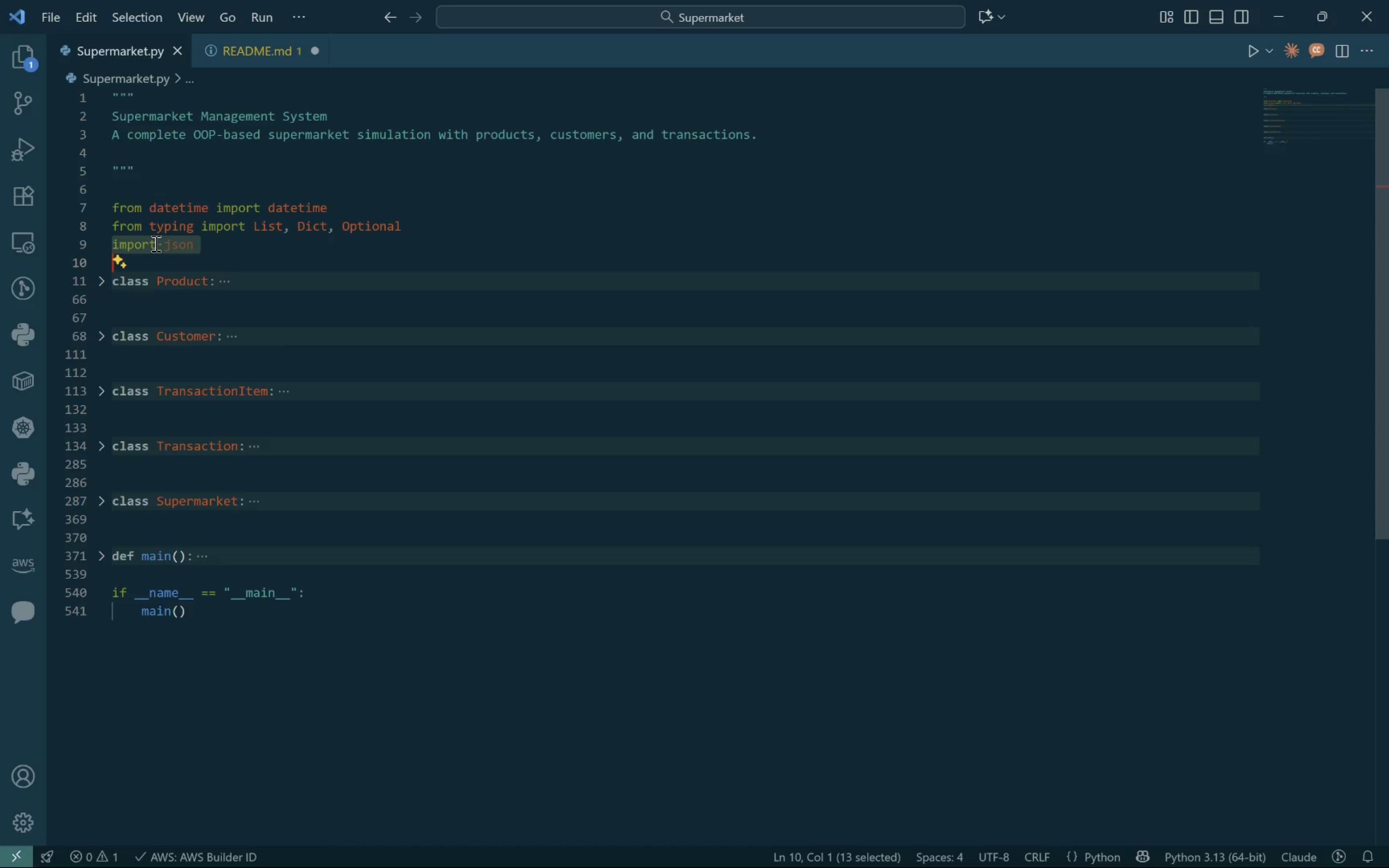 
triple_click([155, 243])
 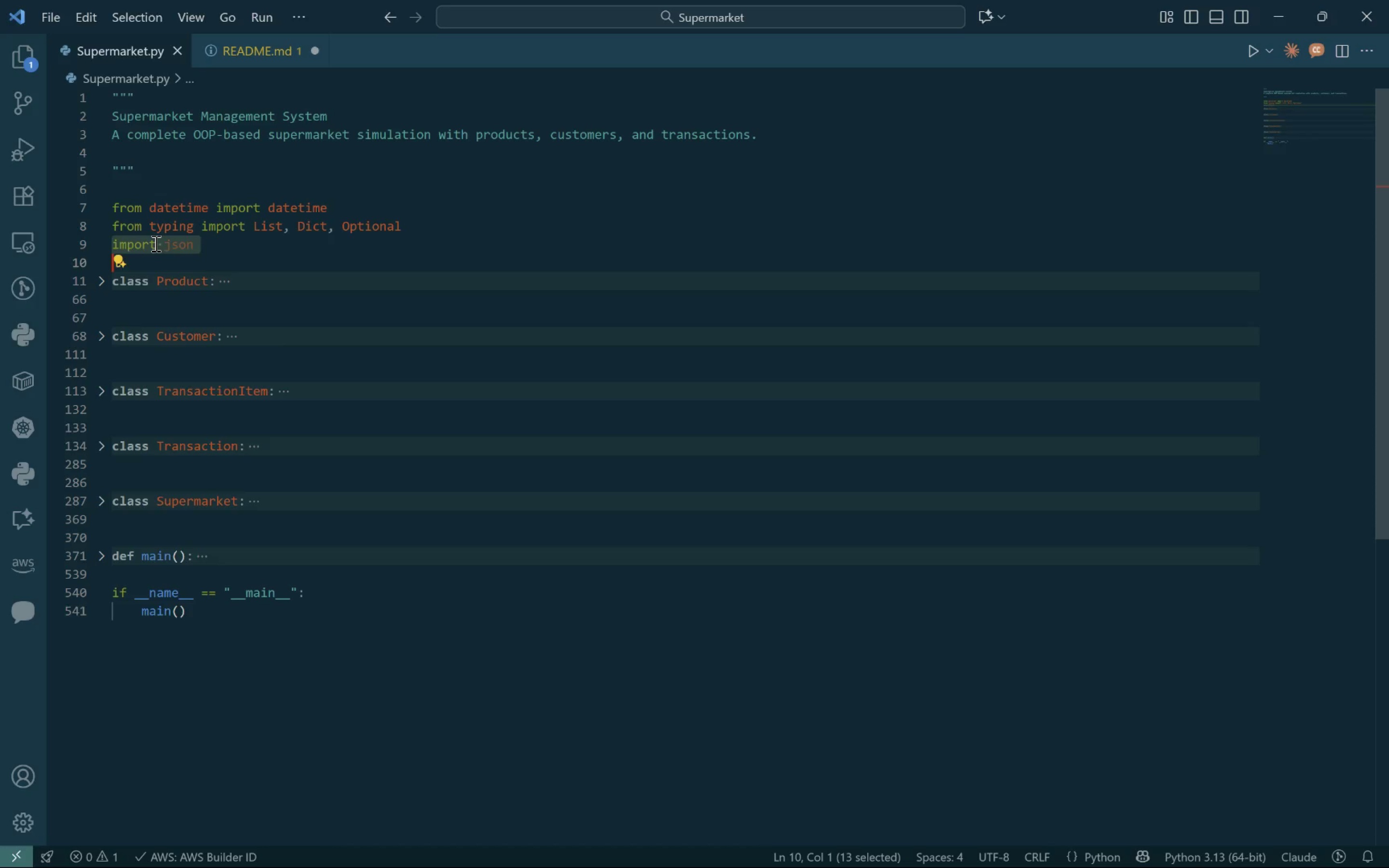 
key(Backspace)
 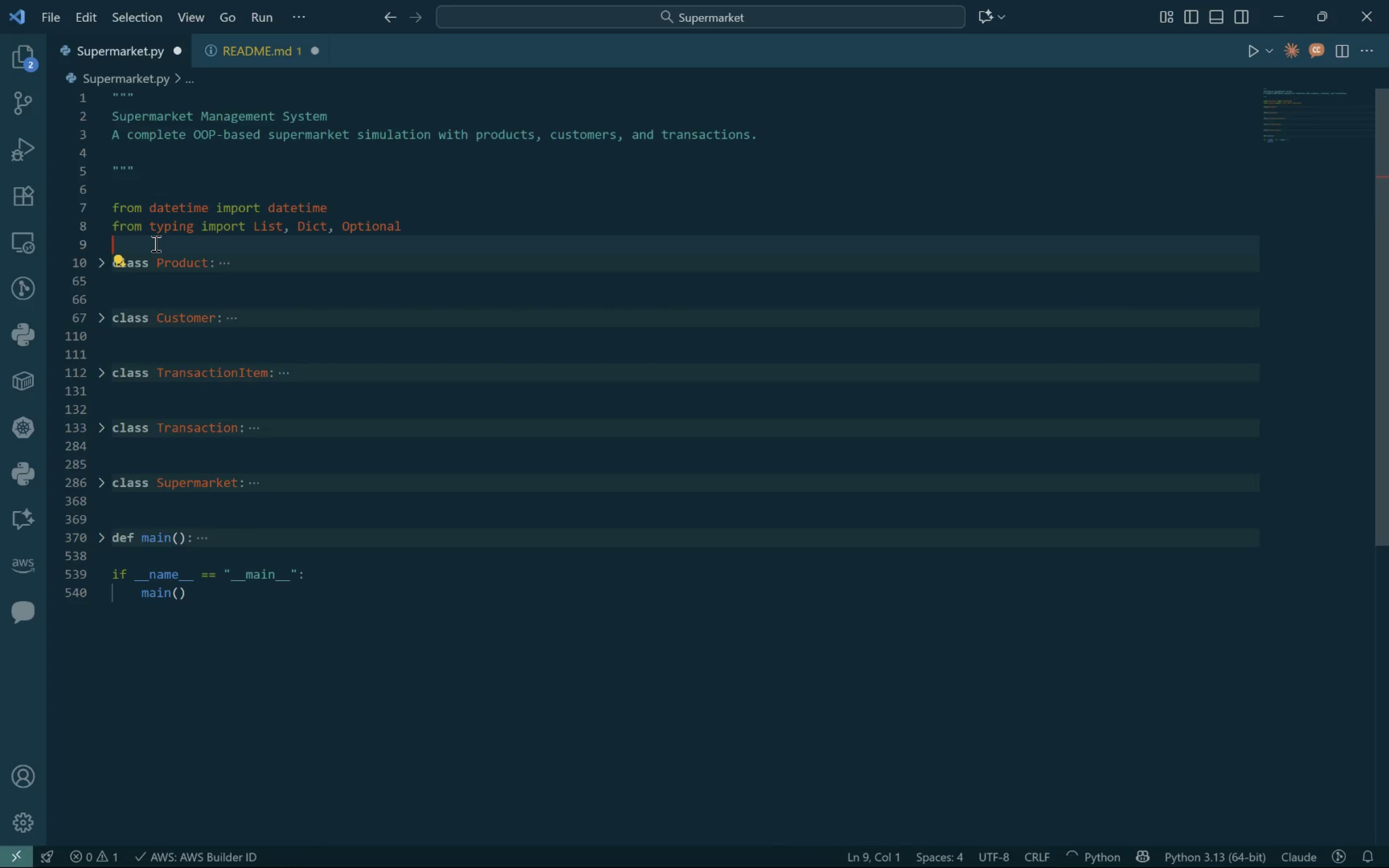 
key(Control+S)
 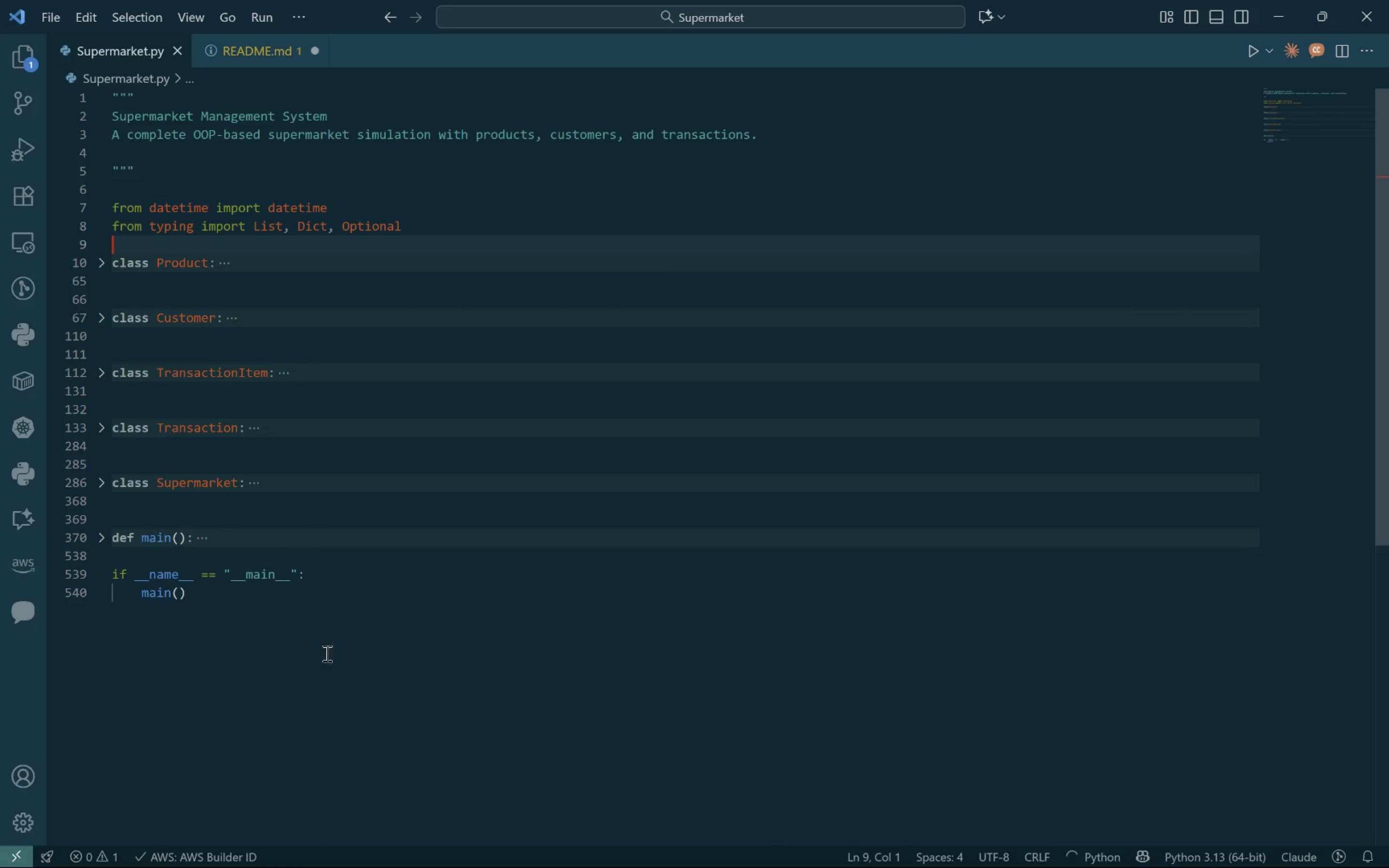 
left_click([312, 660])
 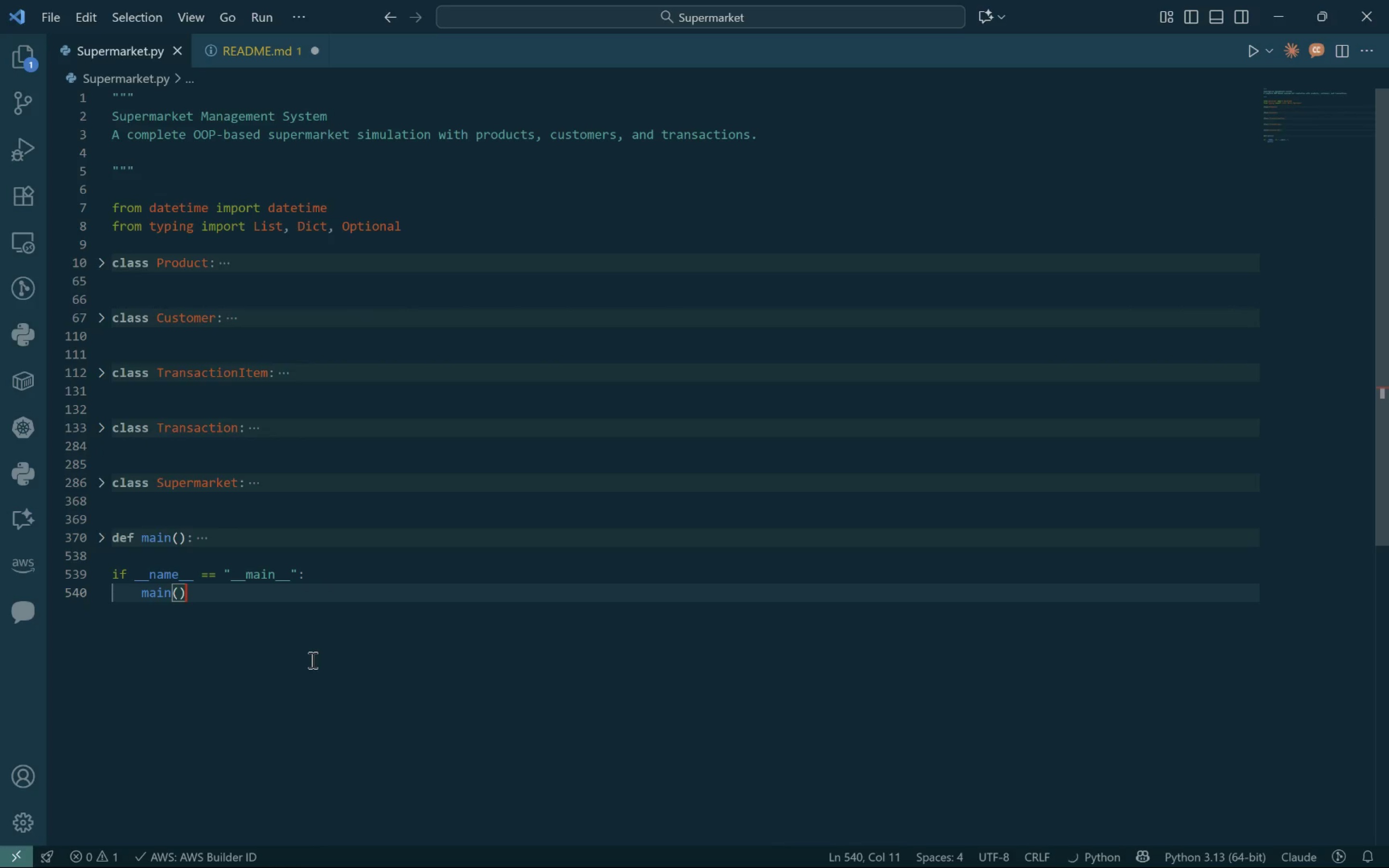 
key(Control+S)
 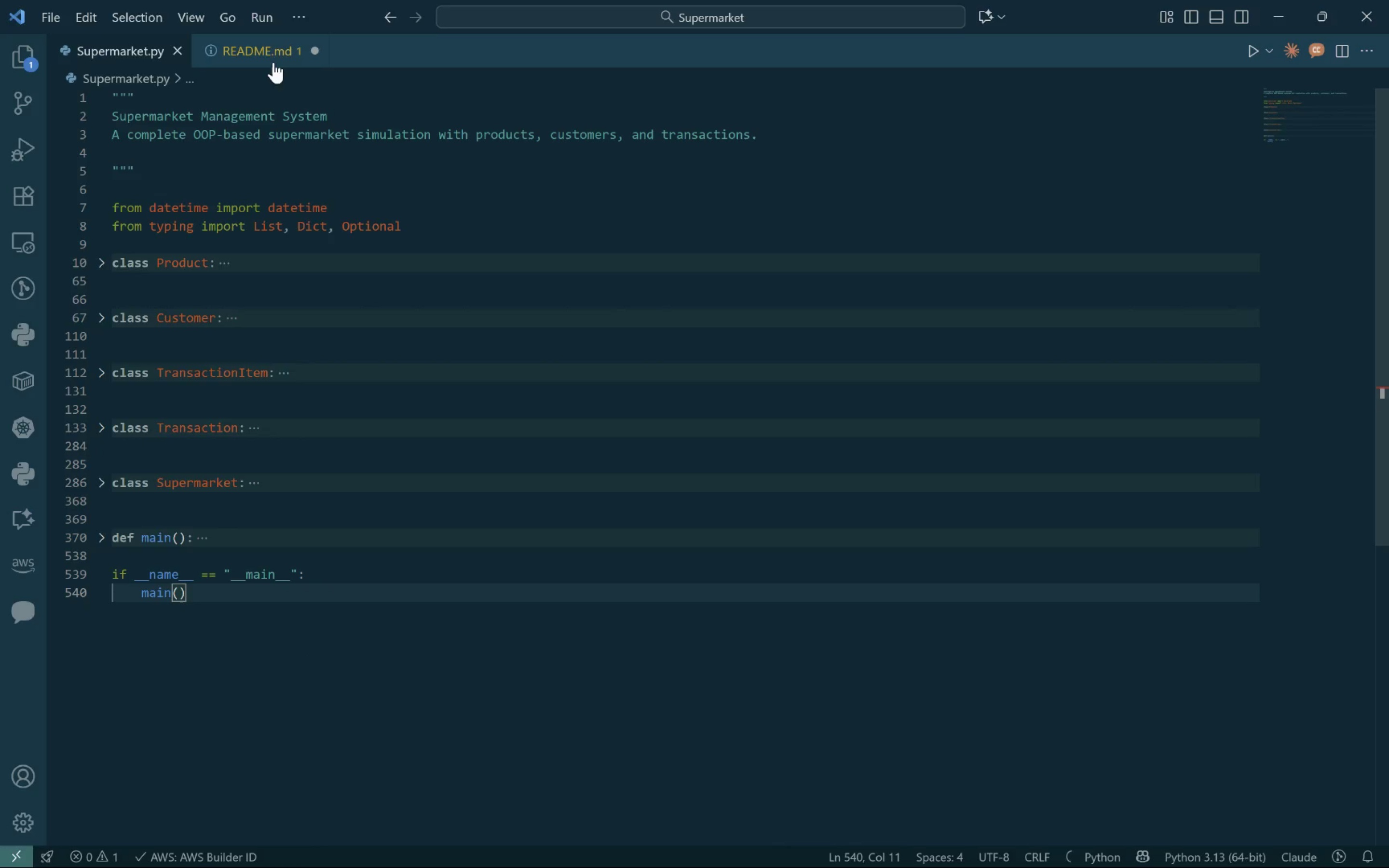 
left_click([264, 60])
 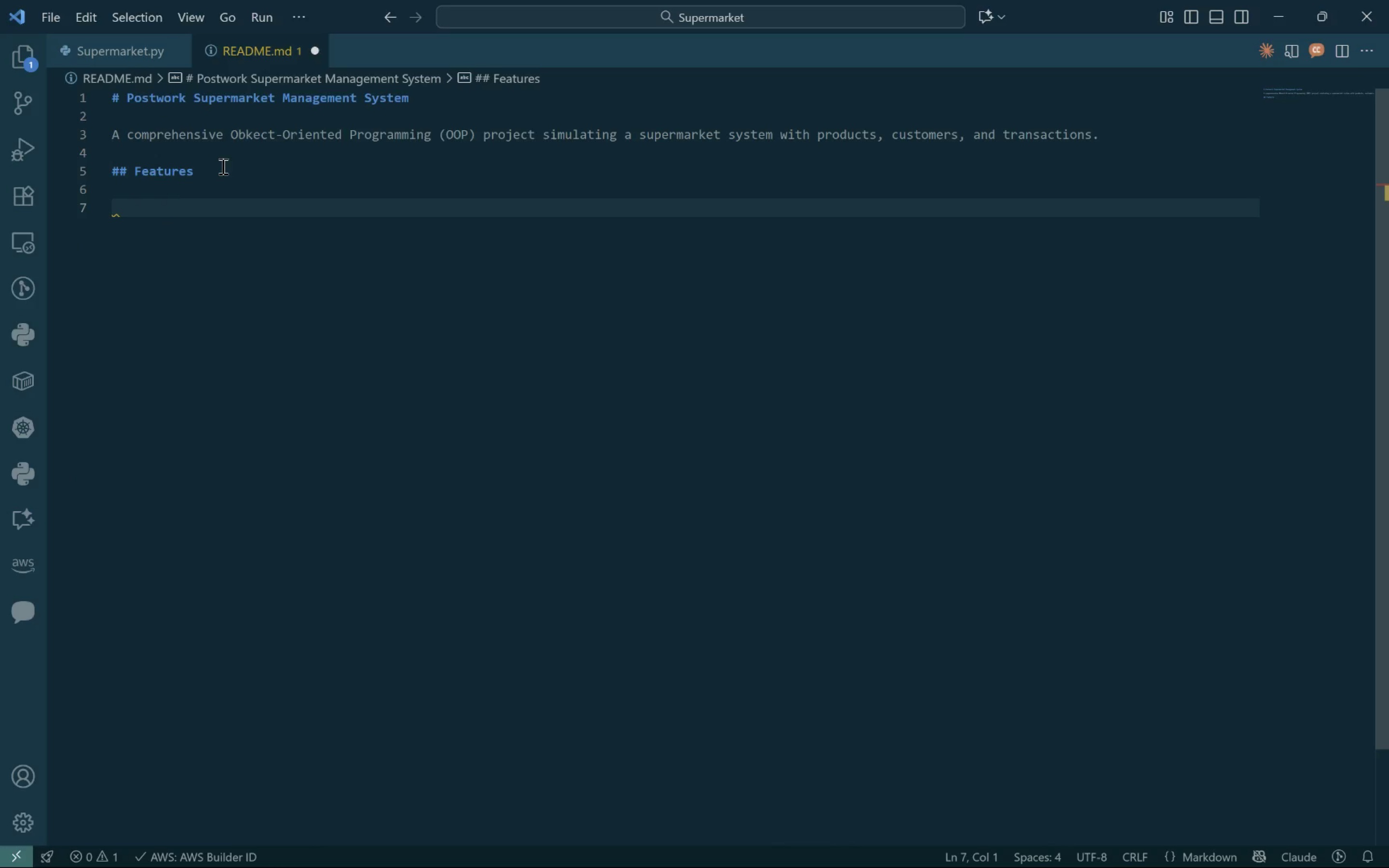 
left_click([157, 208])
 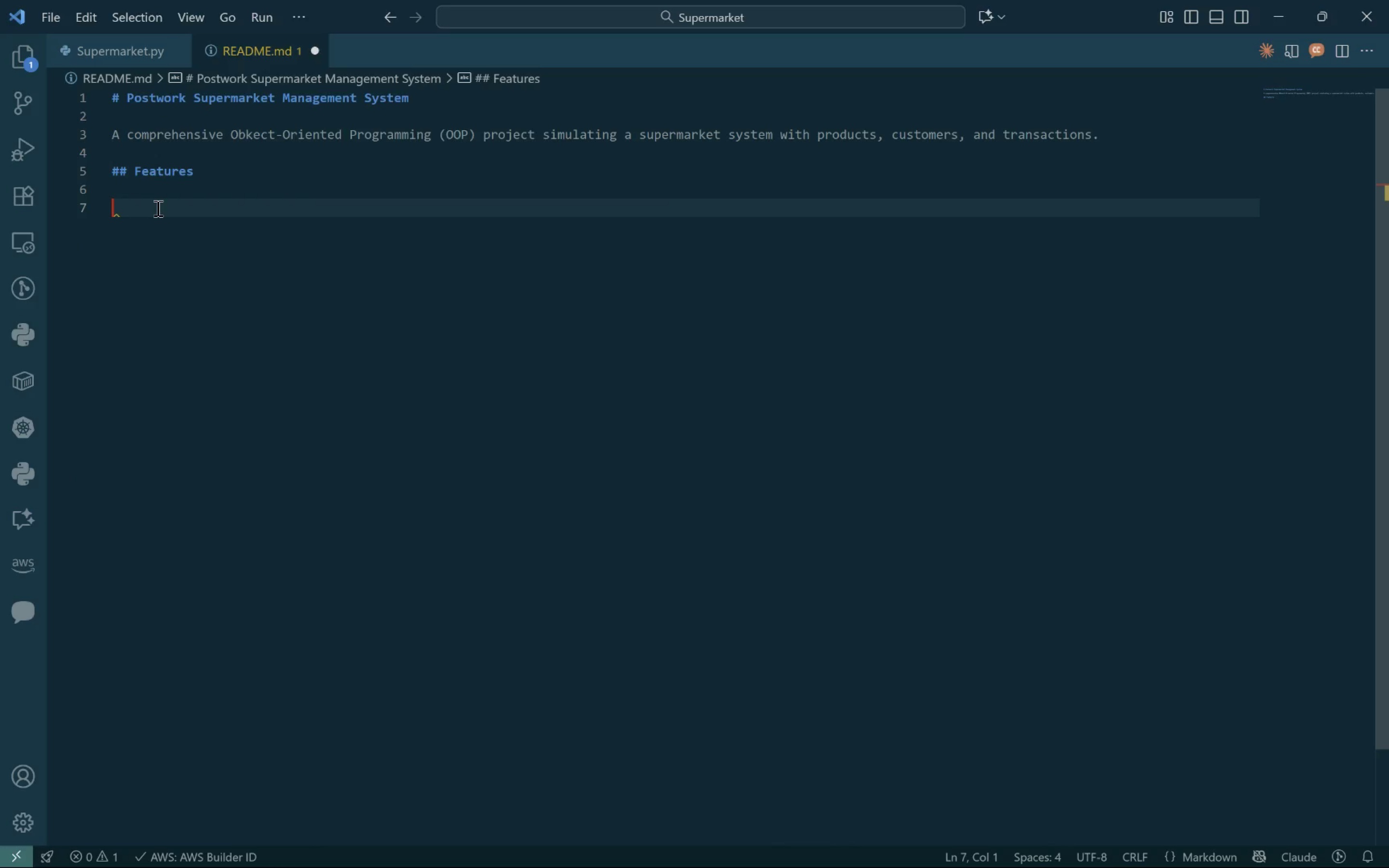 
key(Control+Shift+3)
 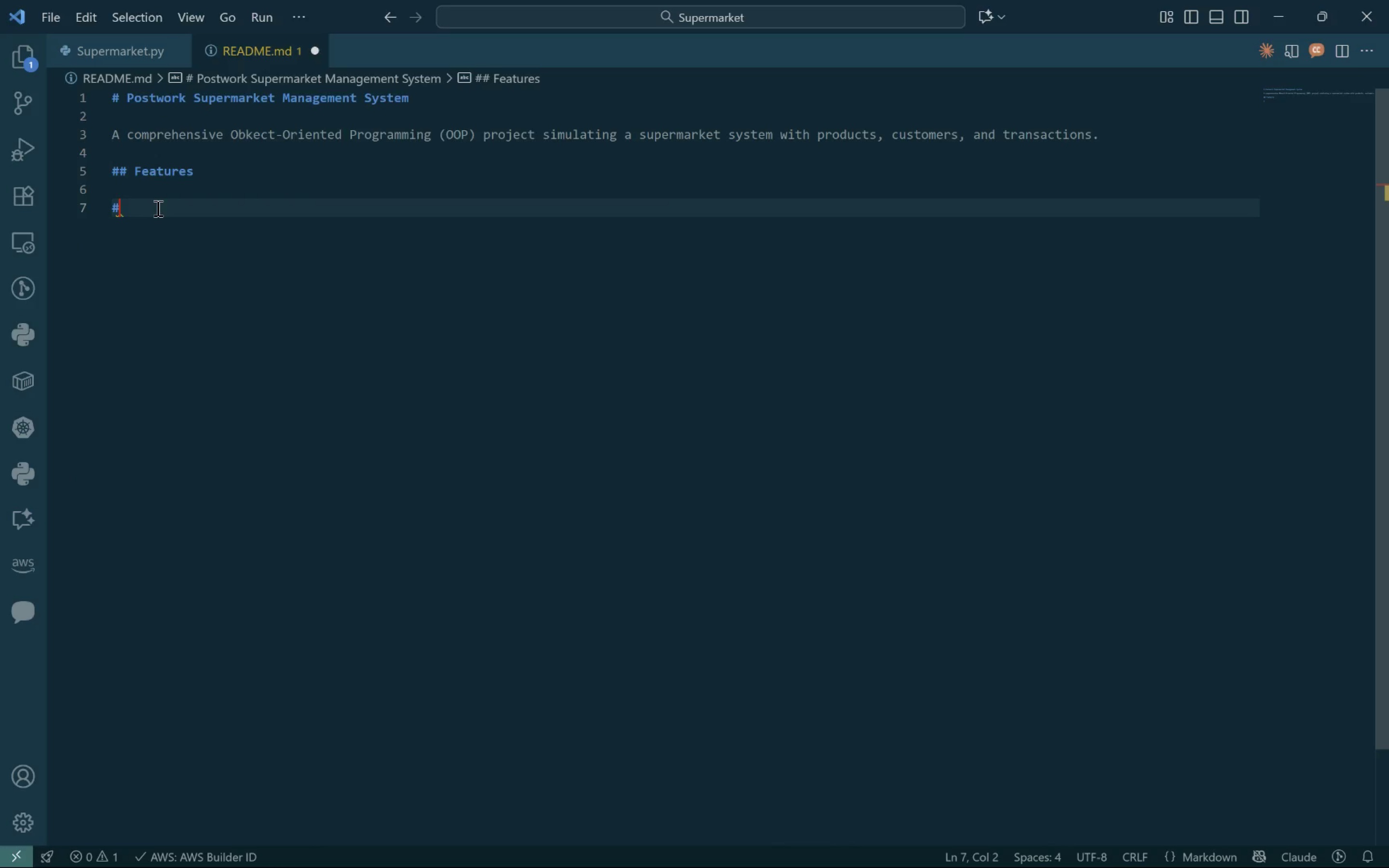 
key(Control+Shift+3)
 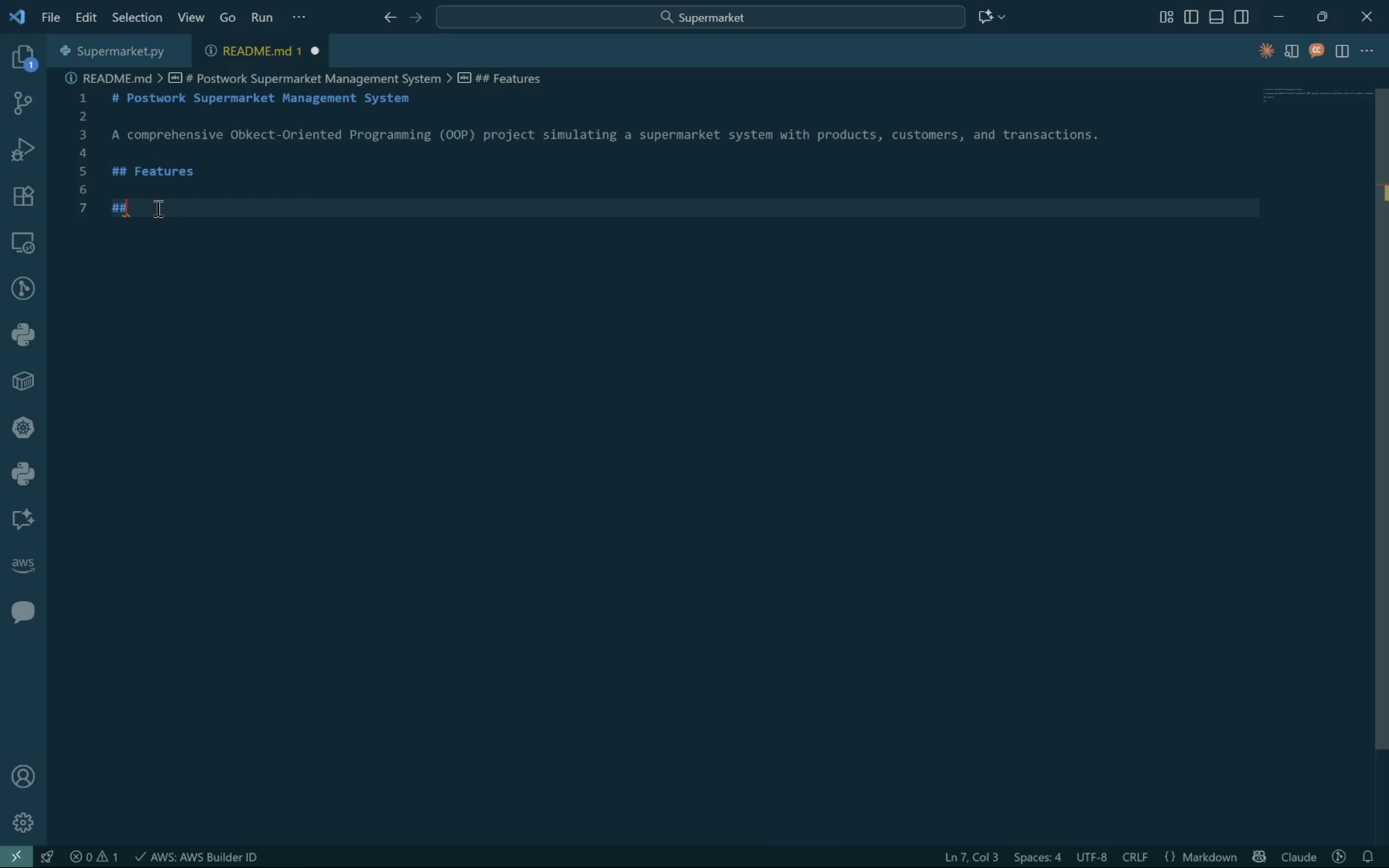 
key(Control+Shift+3)
 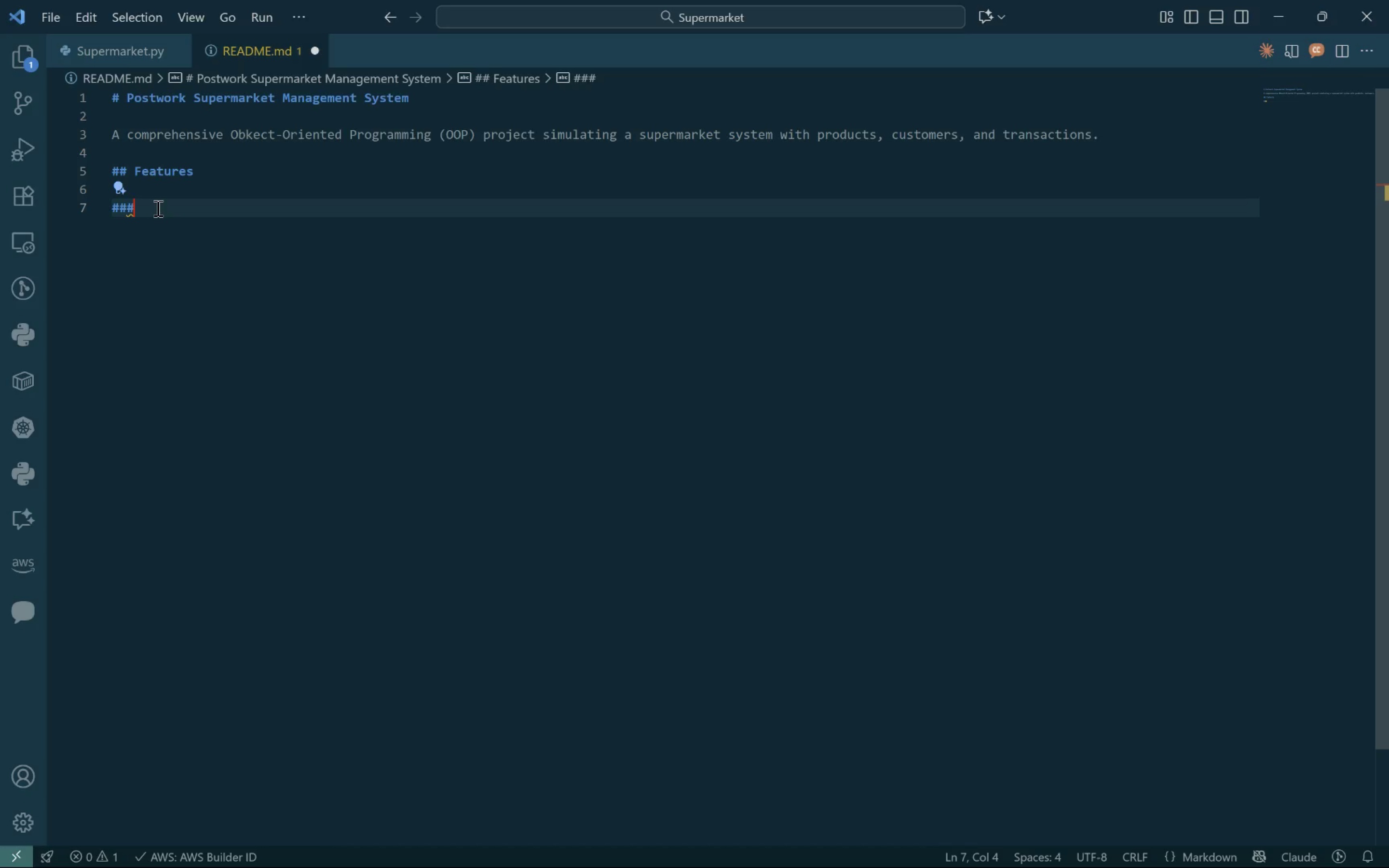 
key(Control+Space)
 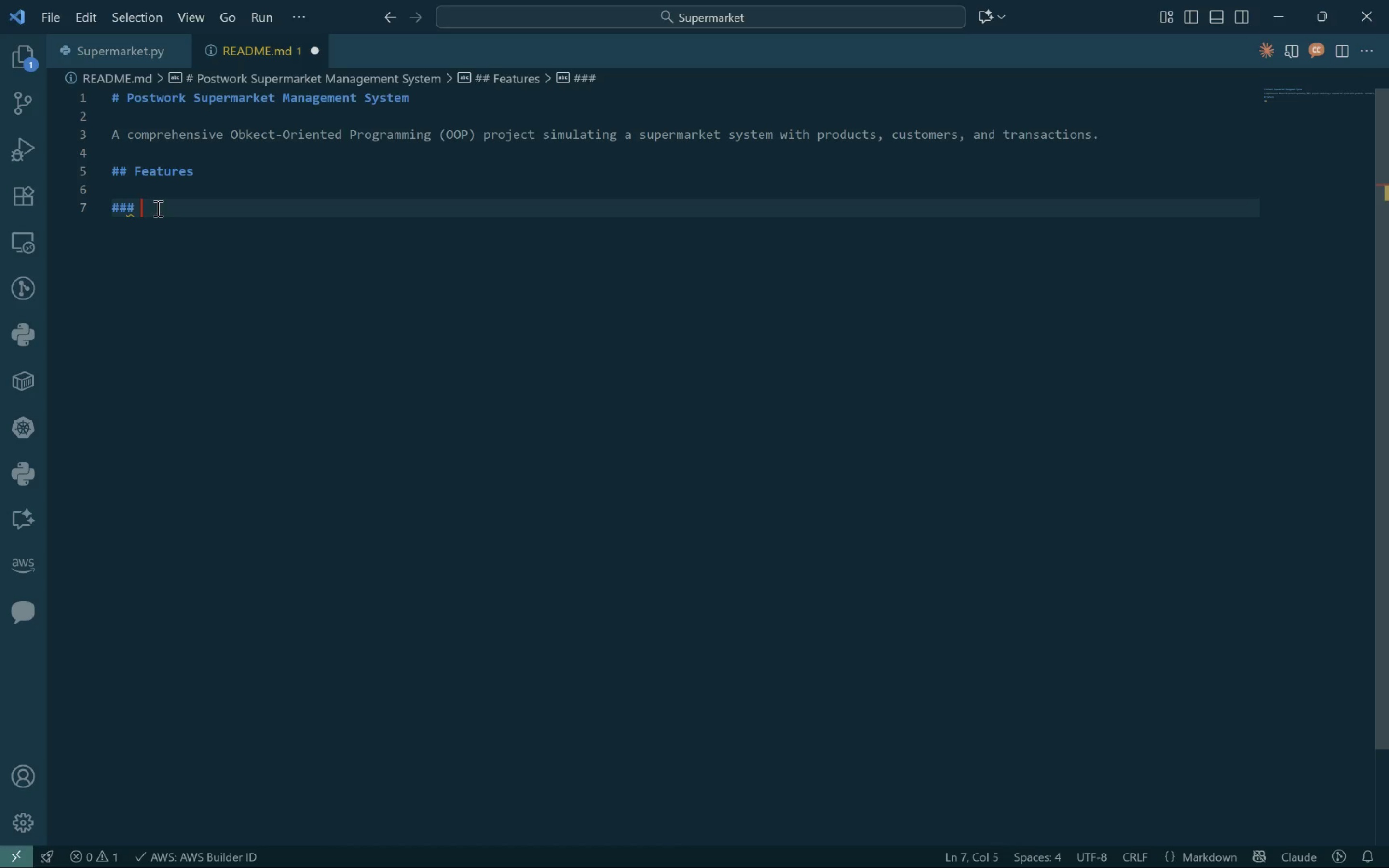 
key(Control+Shift+C)
 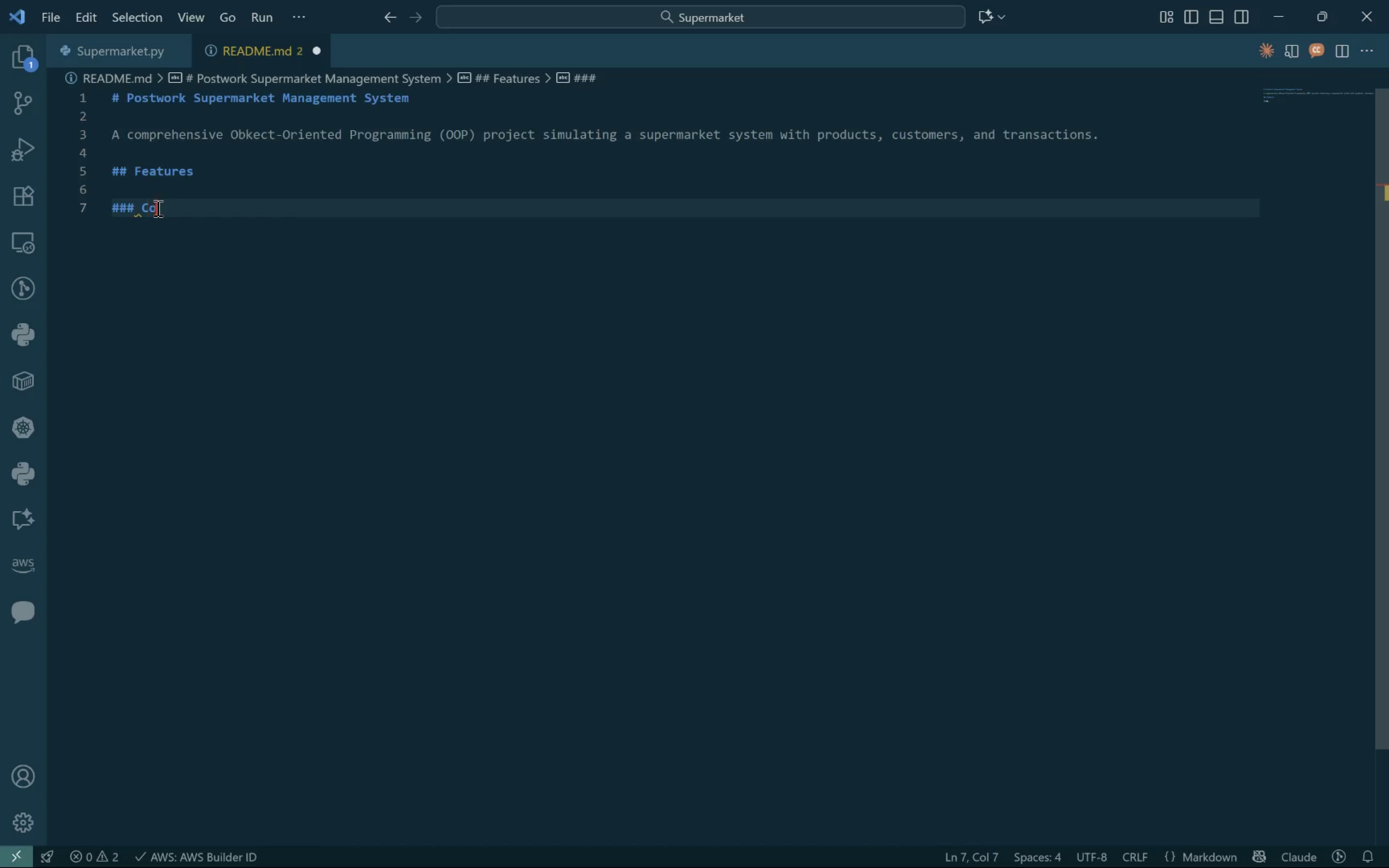 
key(Control+O)
 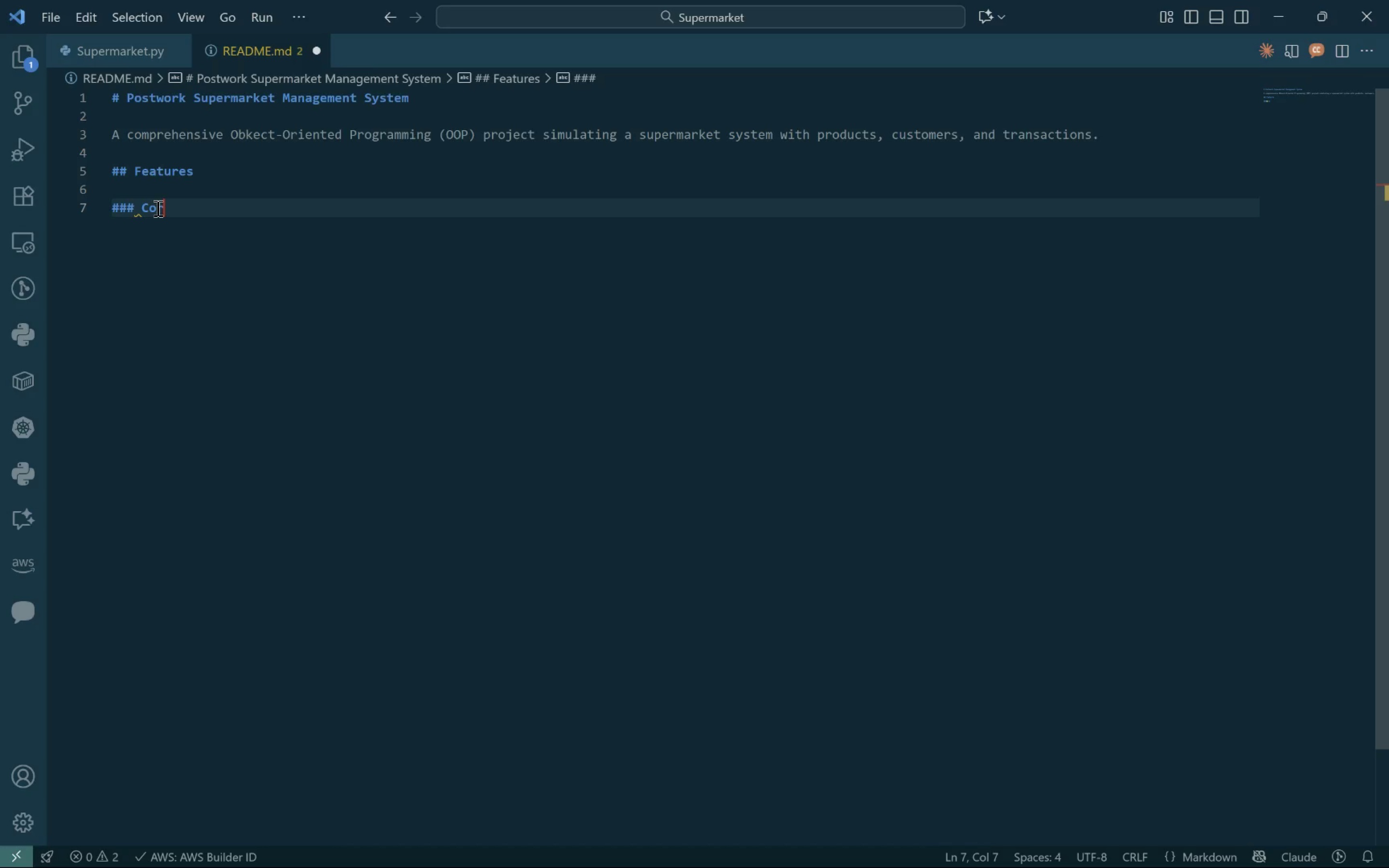 
key(Control+R)
 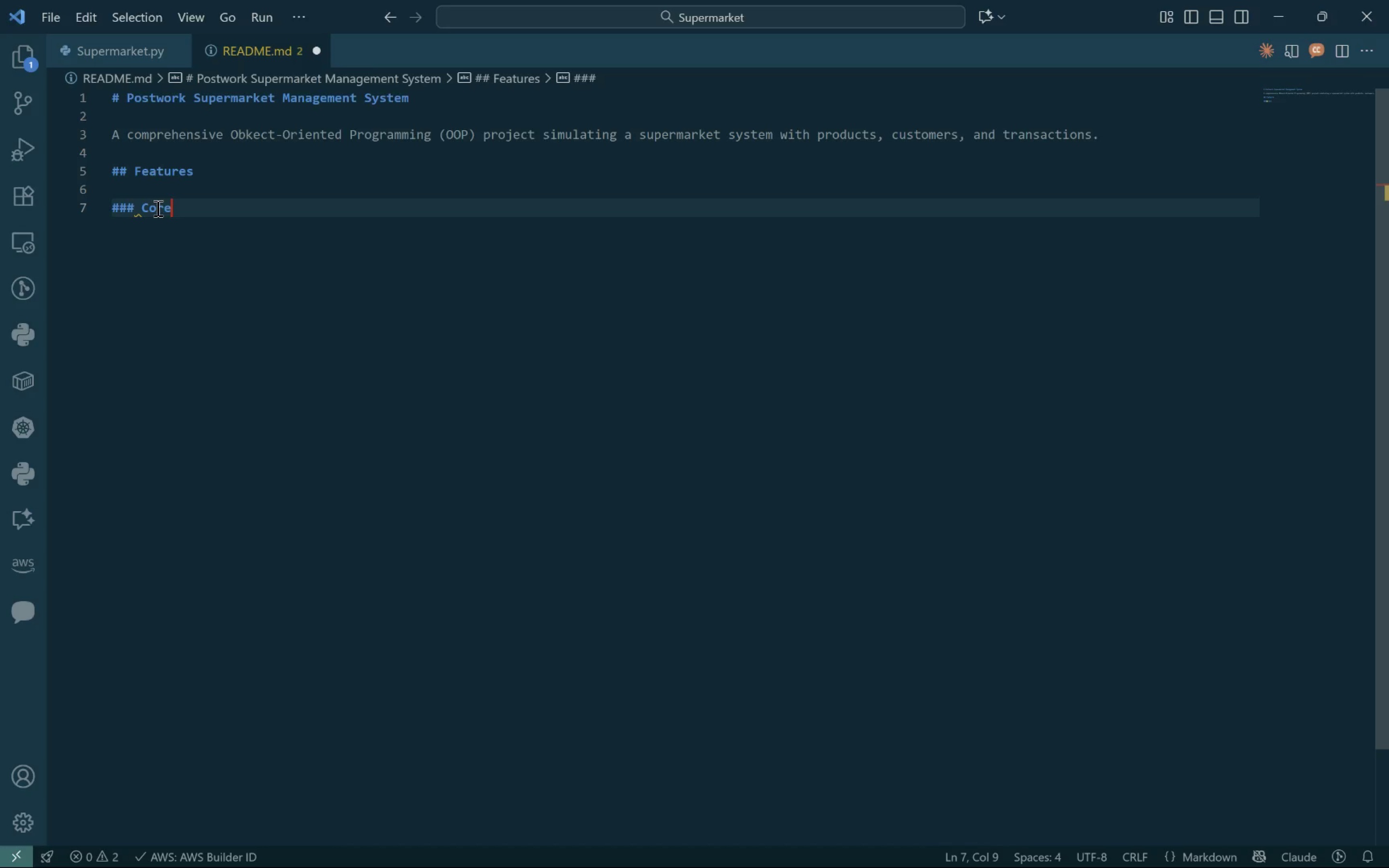 
key(Control+E)
 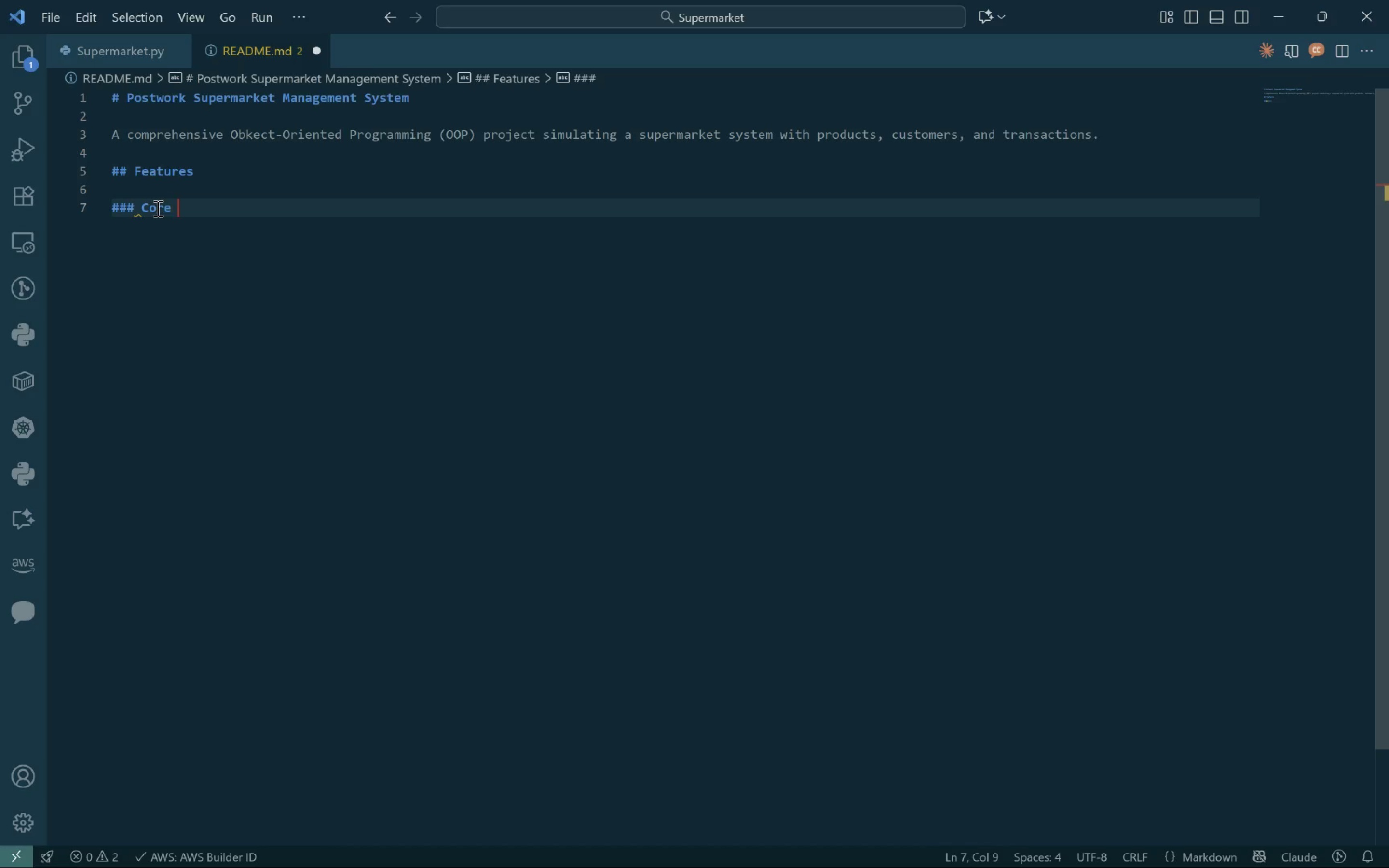 
key(Control+Space)
 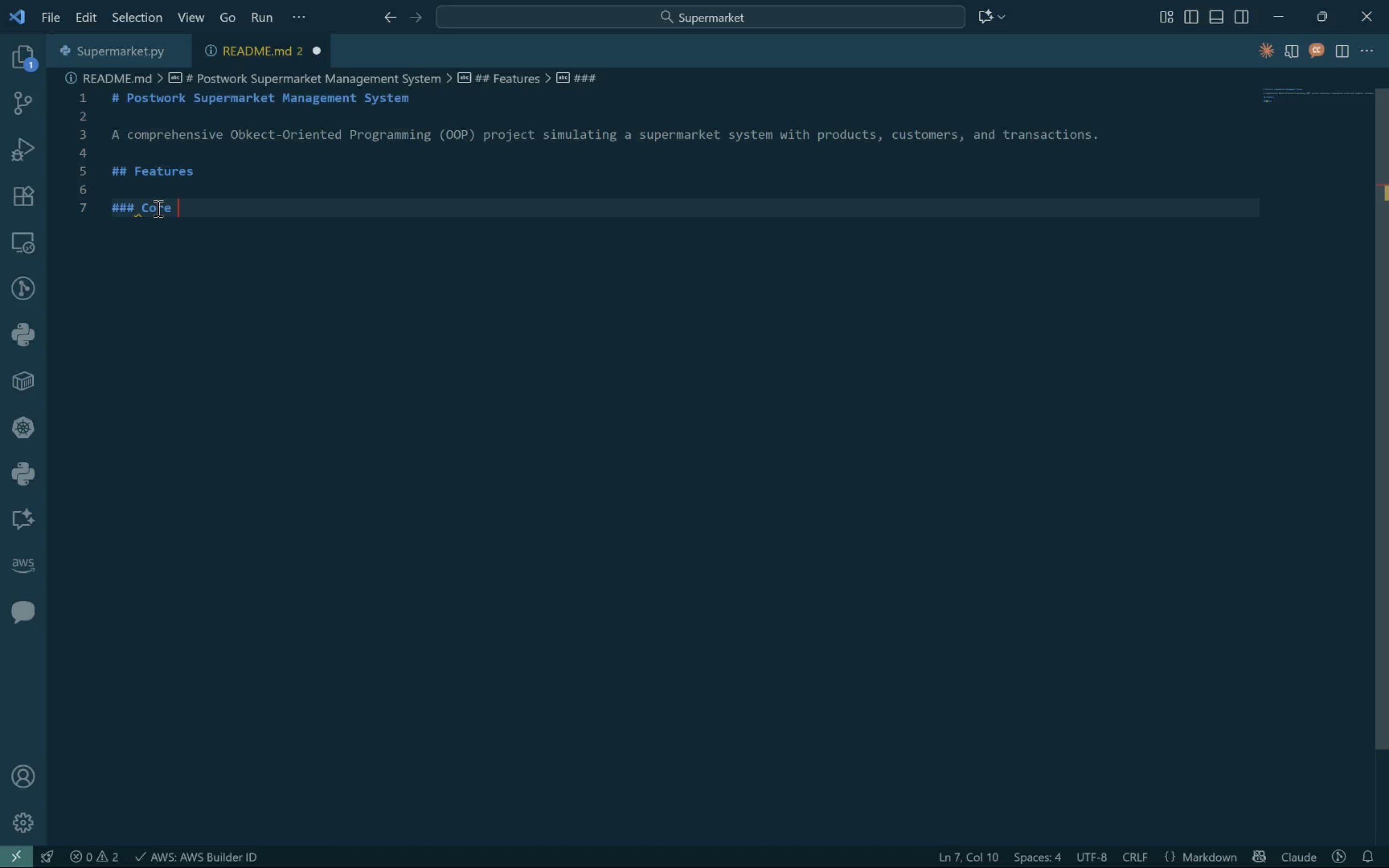 
key(Control+Shift+ShiftLeft)
 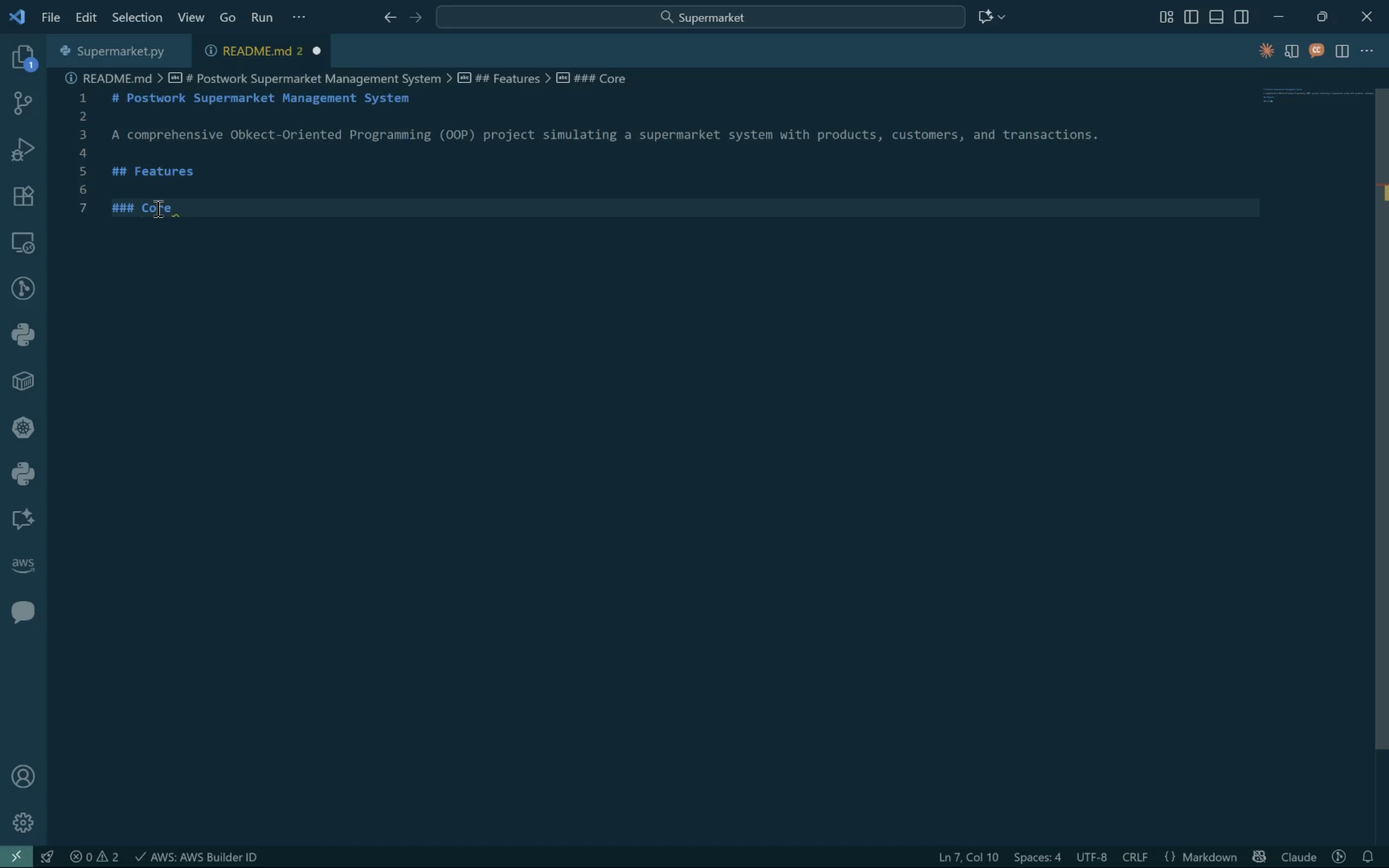 
key(Control+Shift+C)
 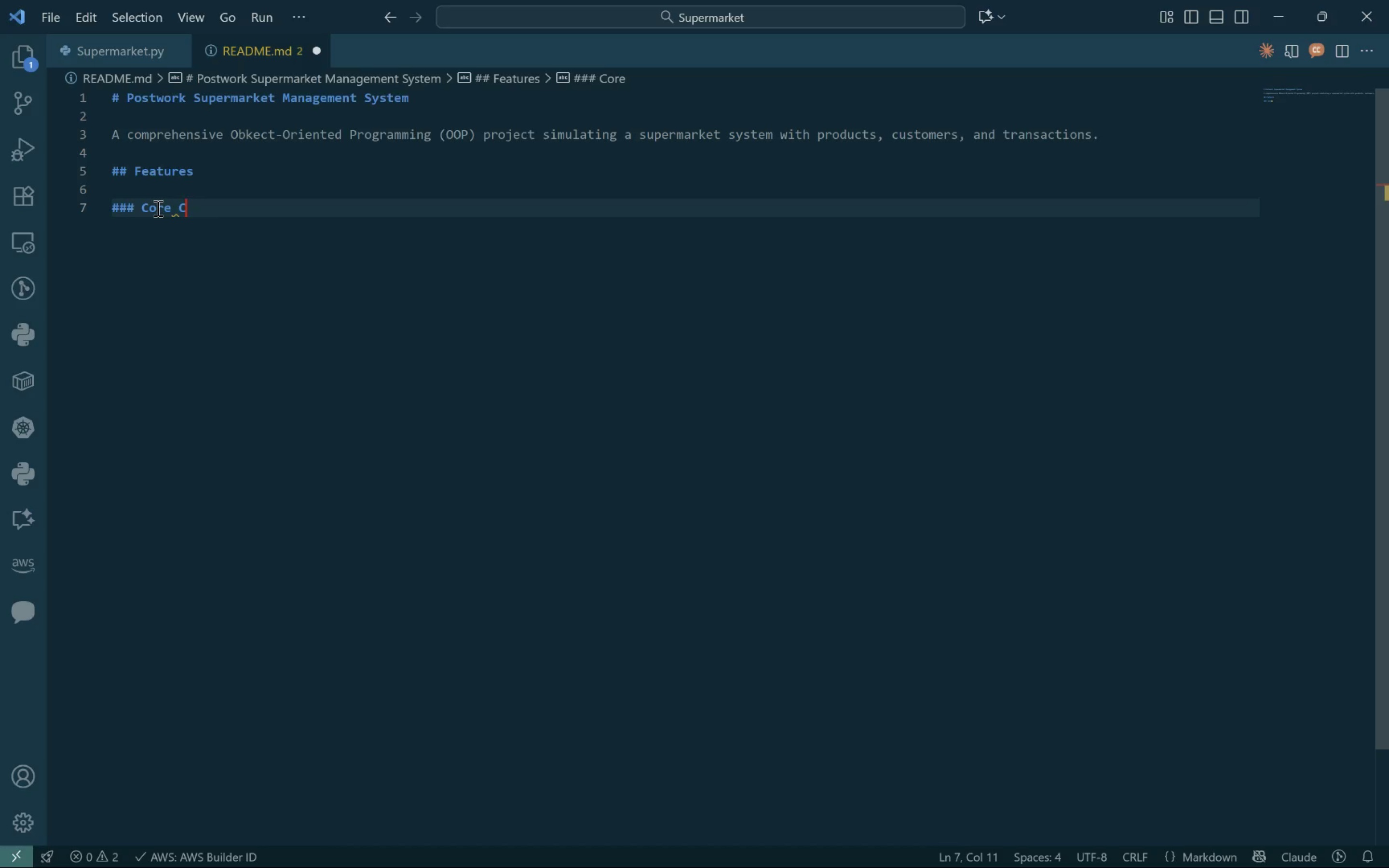 
key(Control+L)
 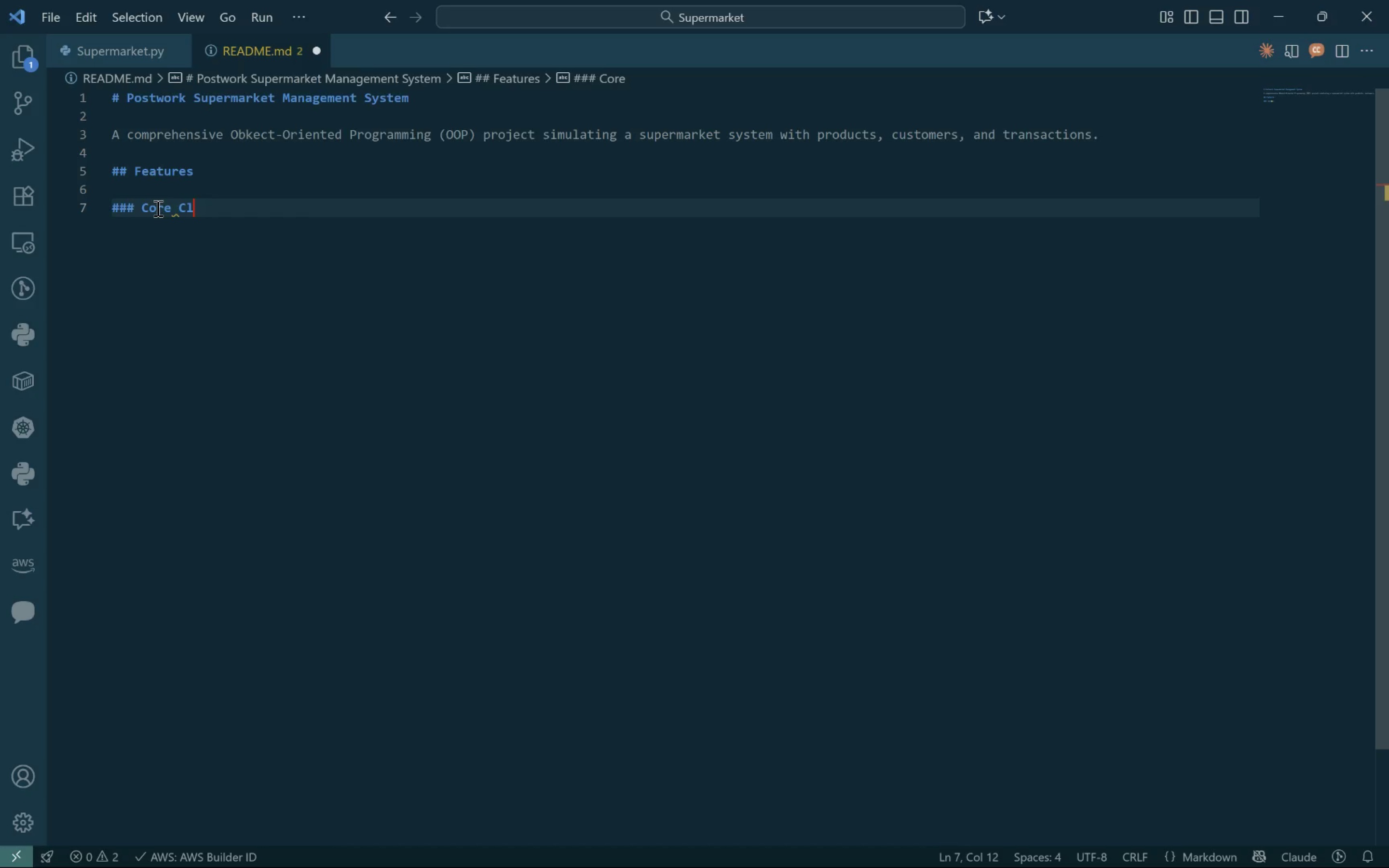 
key(Control+A)
 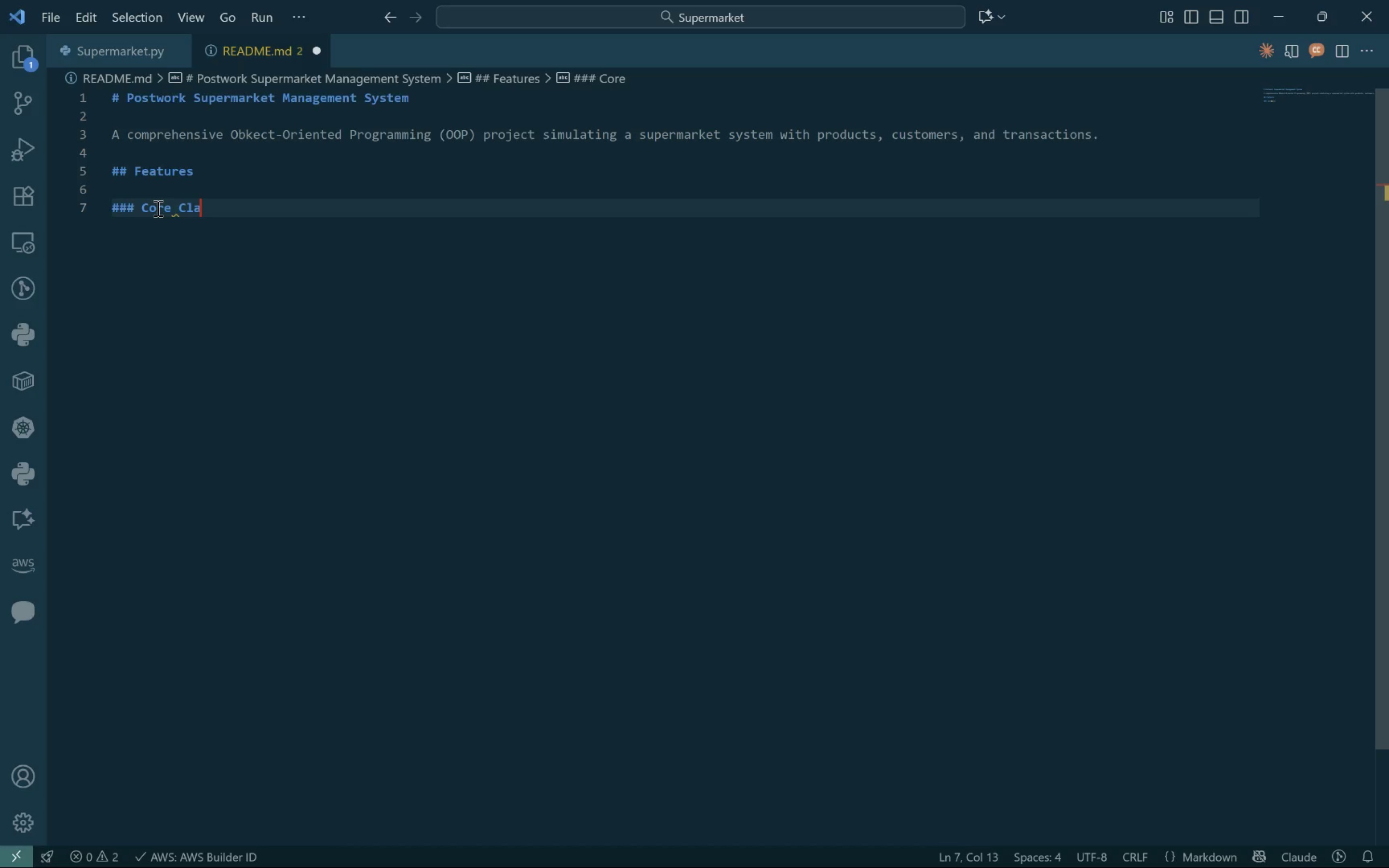 
key(Control+S)
 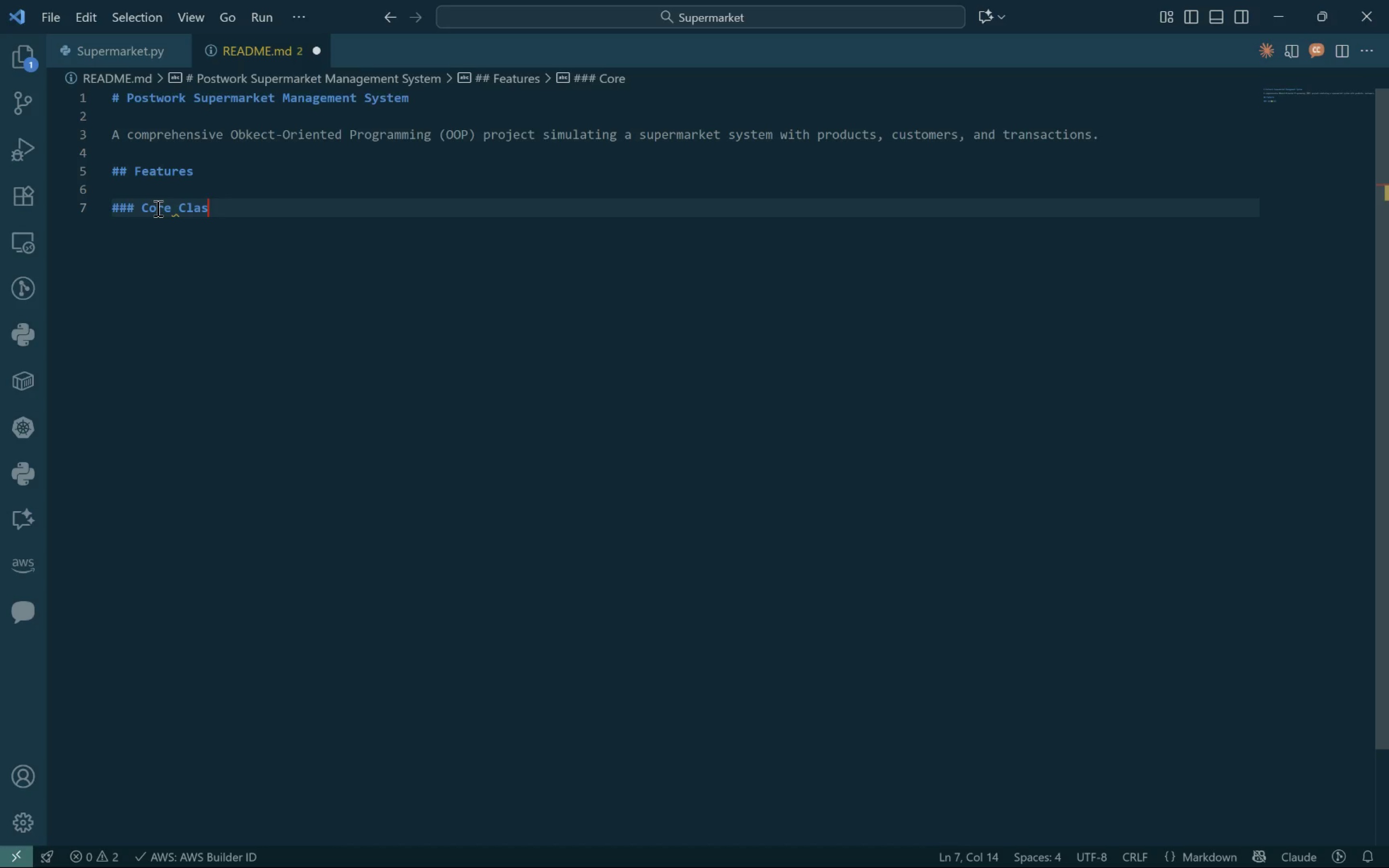 
key(Control+S)
 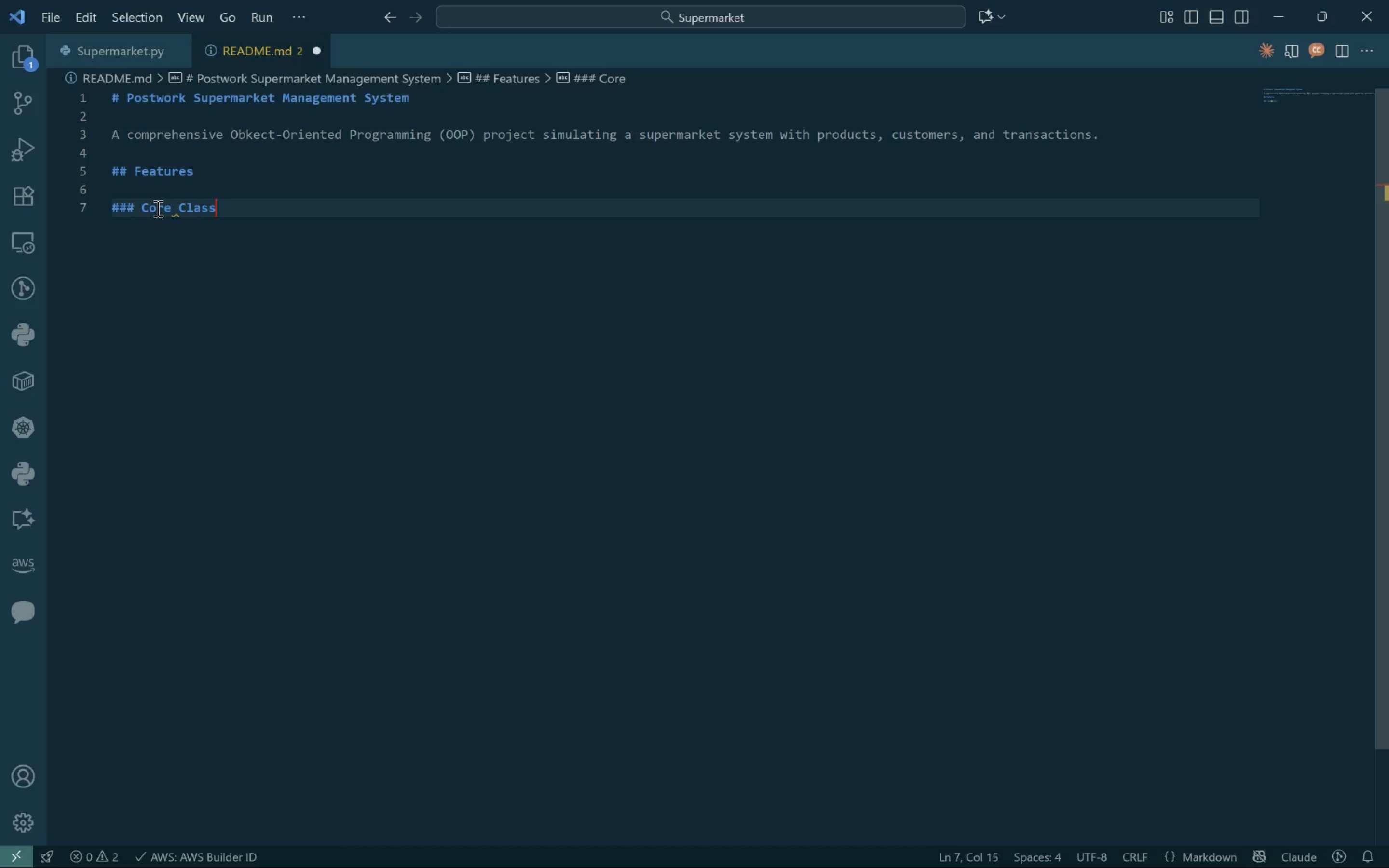 
key(Control+E)
 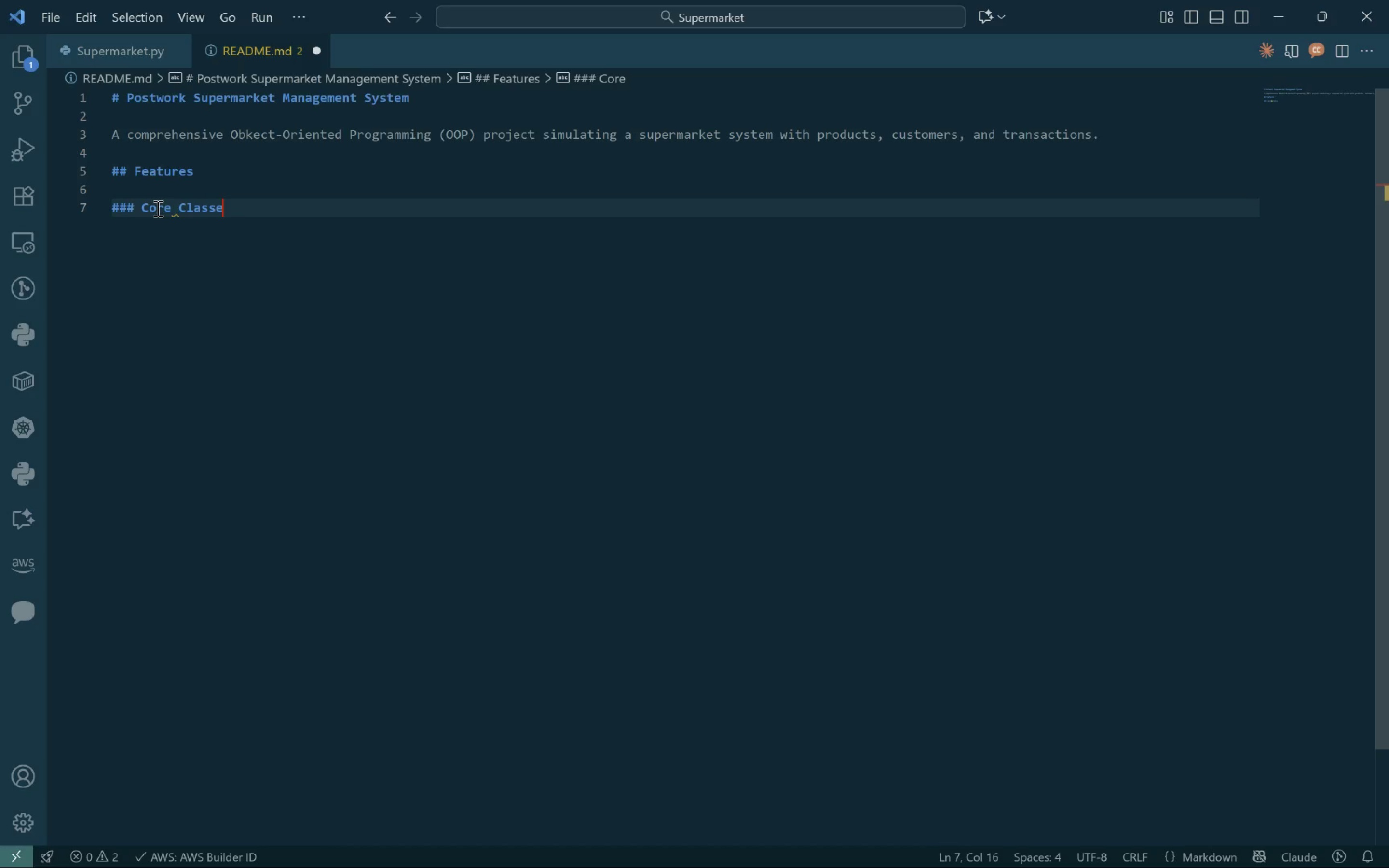 
key(Control+S)
 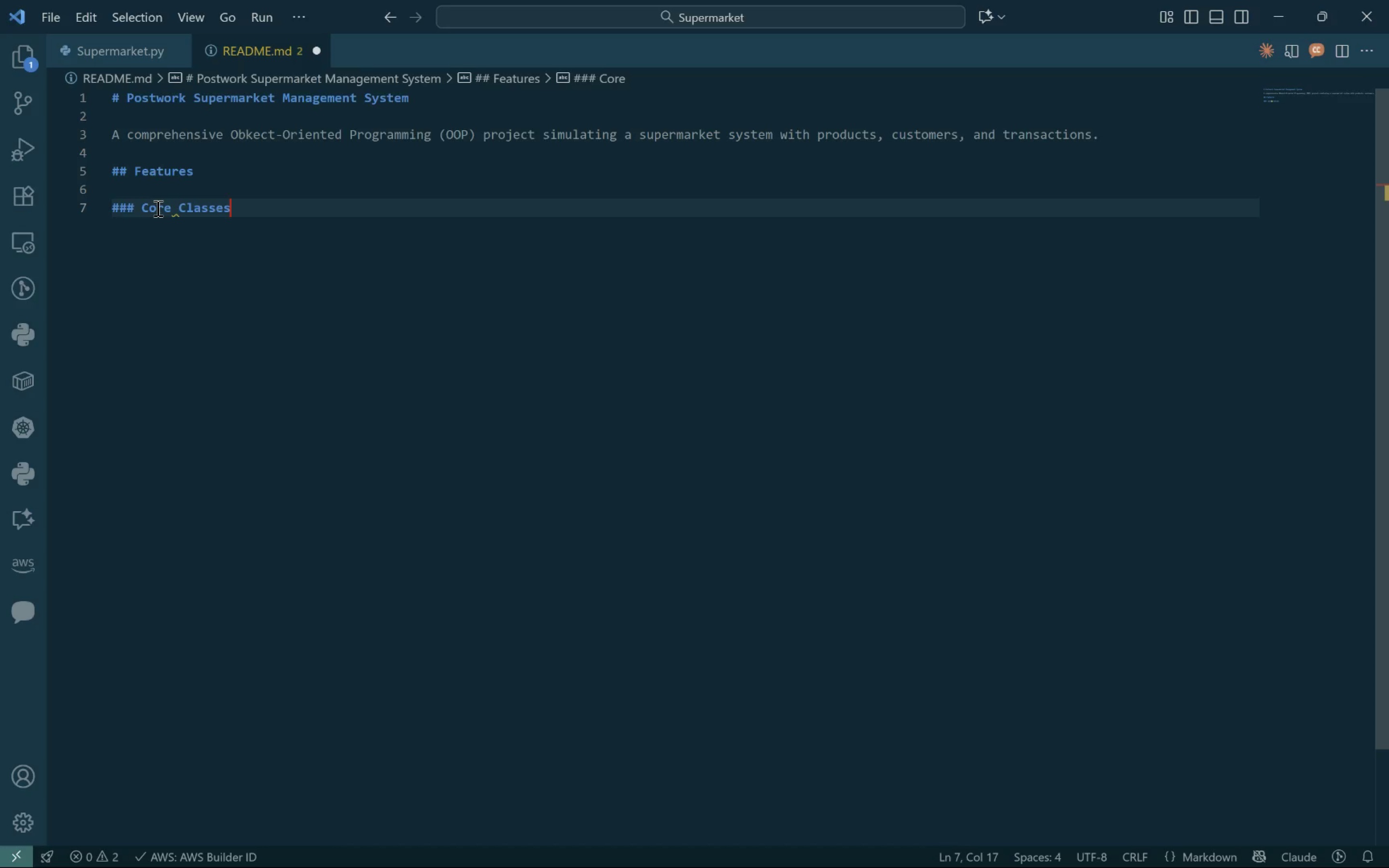 
key(Control+Enter)
 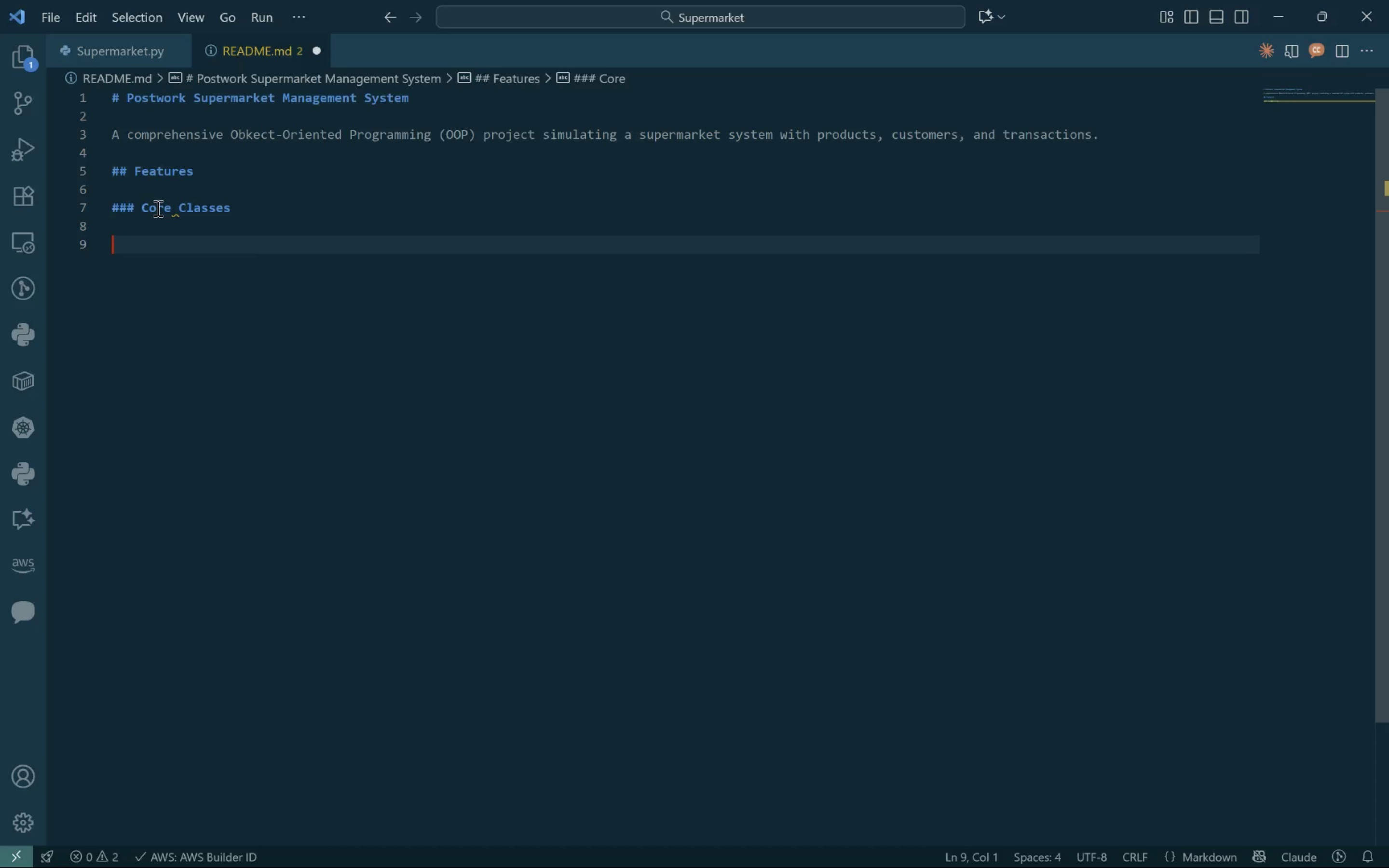 
key(Control+Enter)
 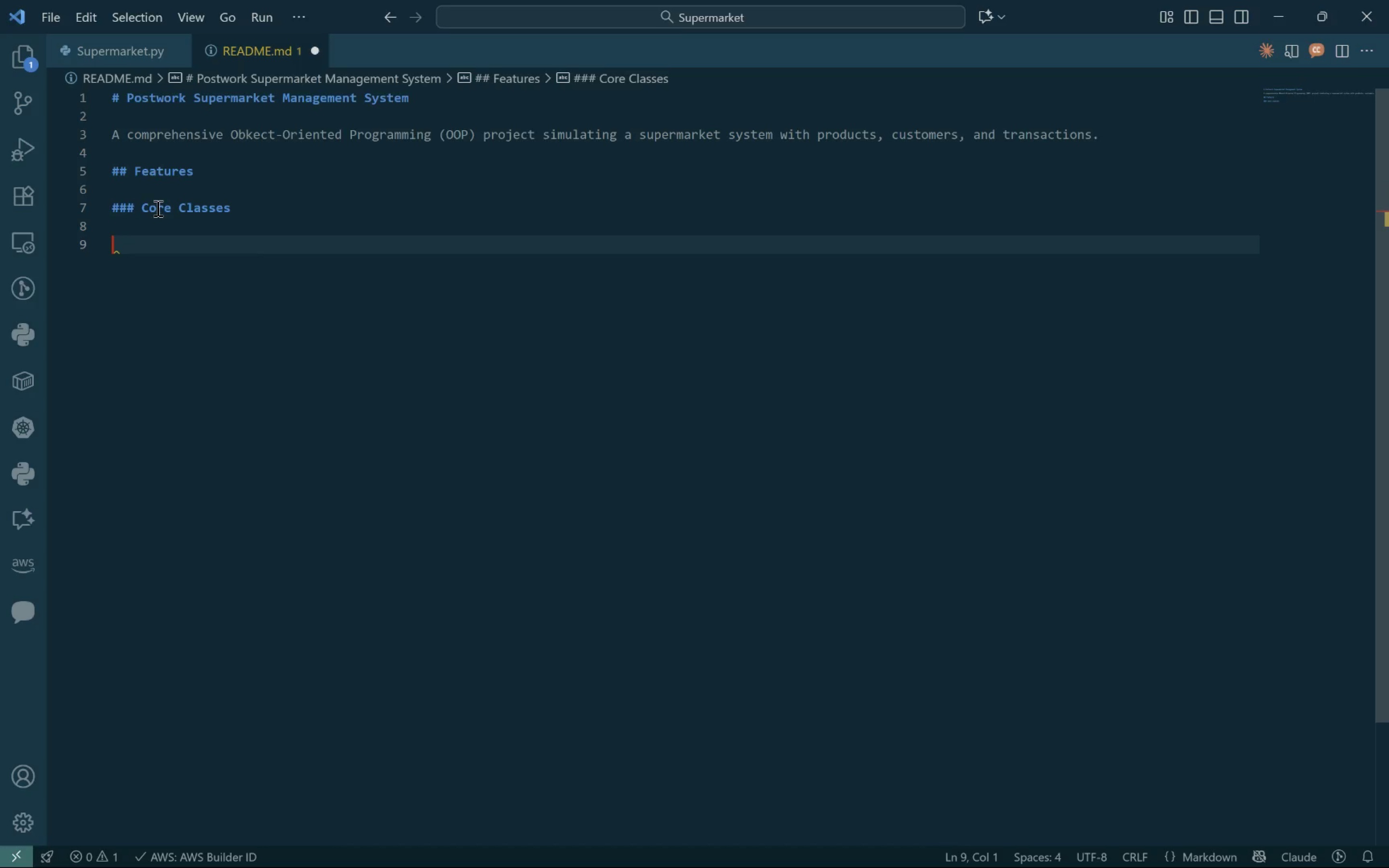 
key(Control+1)
 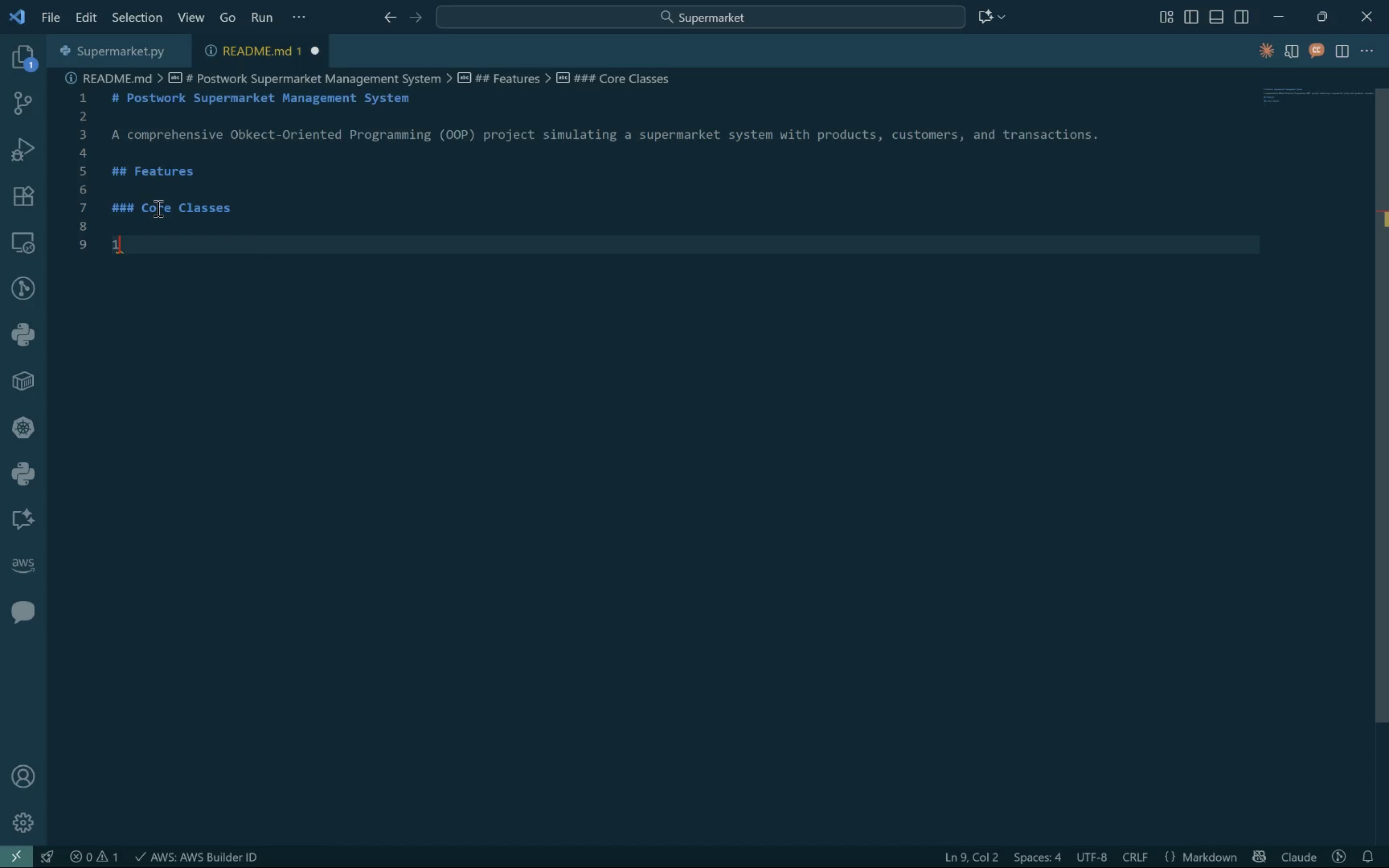 
key(Control+Period)
 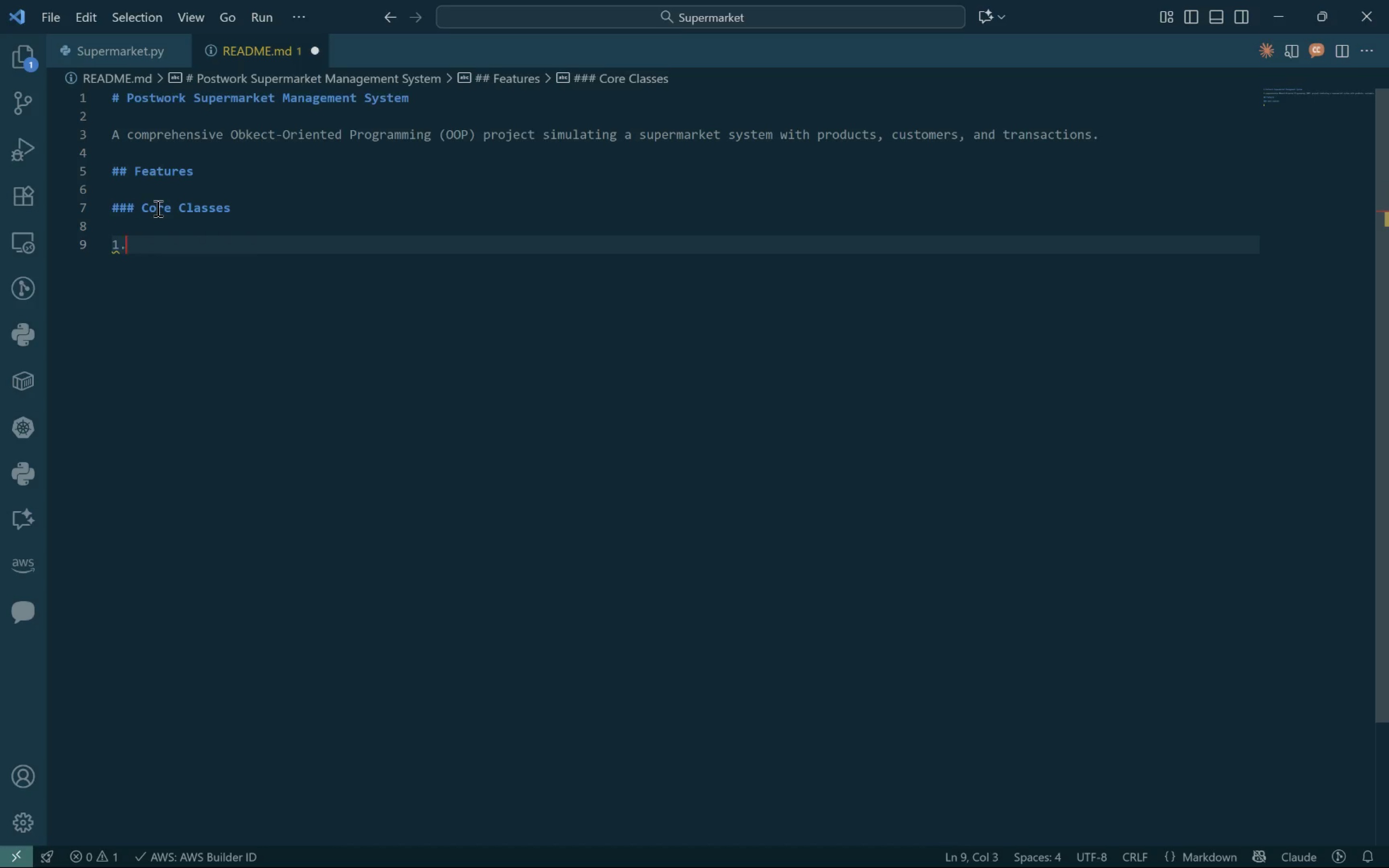 
key(Control+Space)
 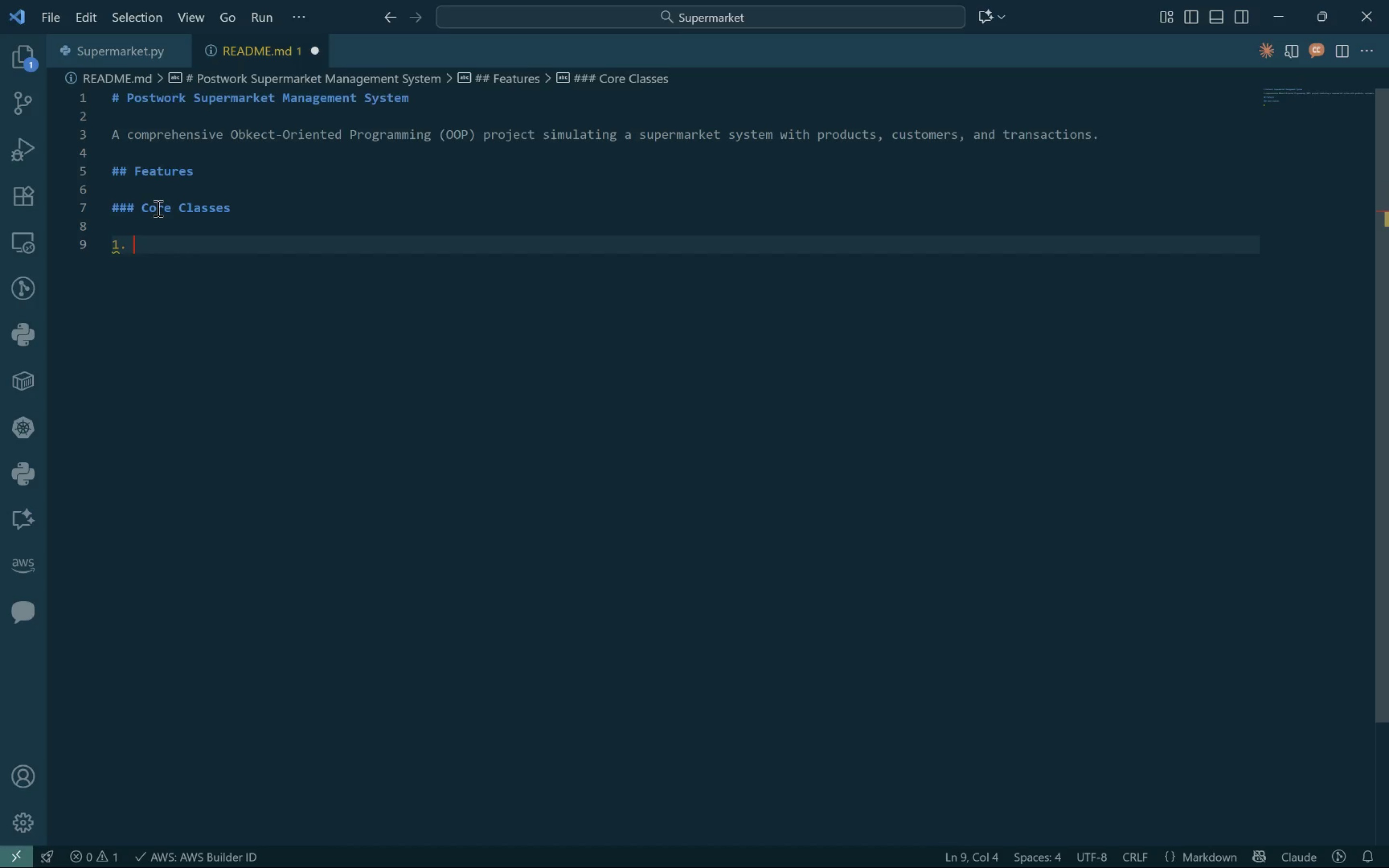 
key(Control+Shift+8)
 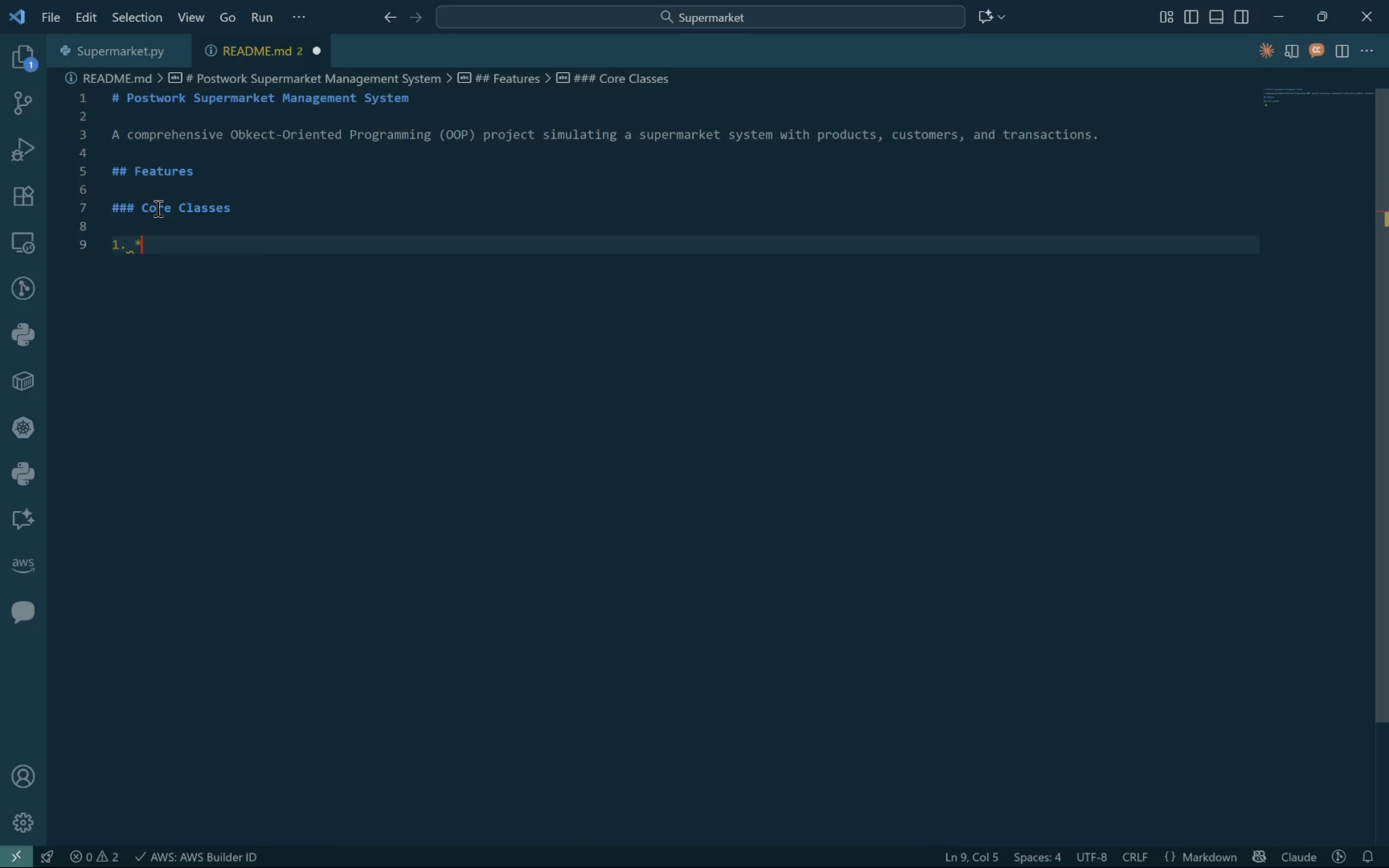 
key(Control+Shift+ShiftLeft)
 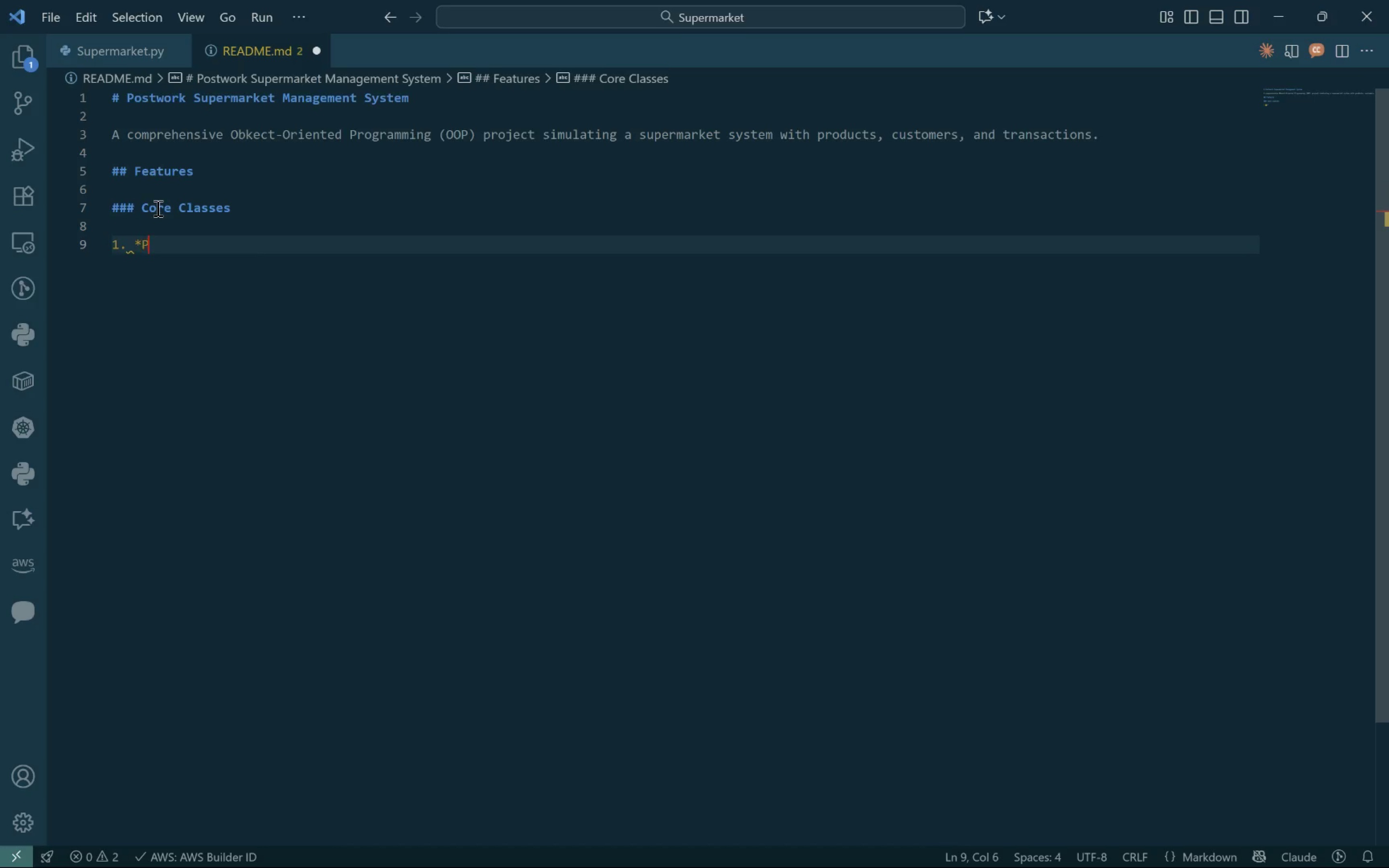 
key(Control+Shift+P)
 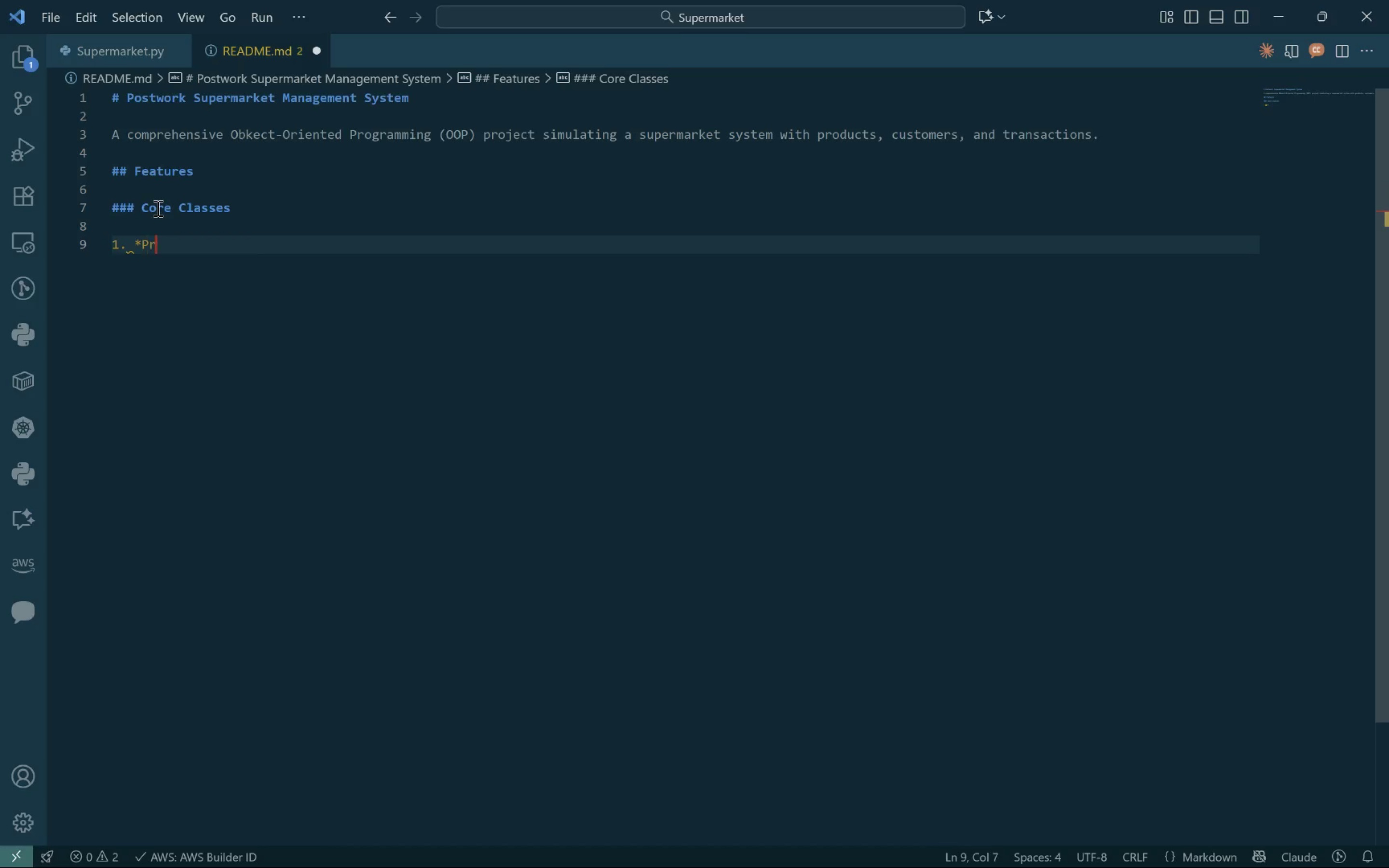 
key(Control+R)
 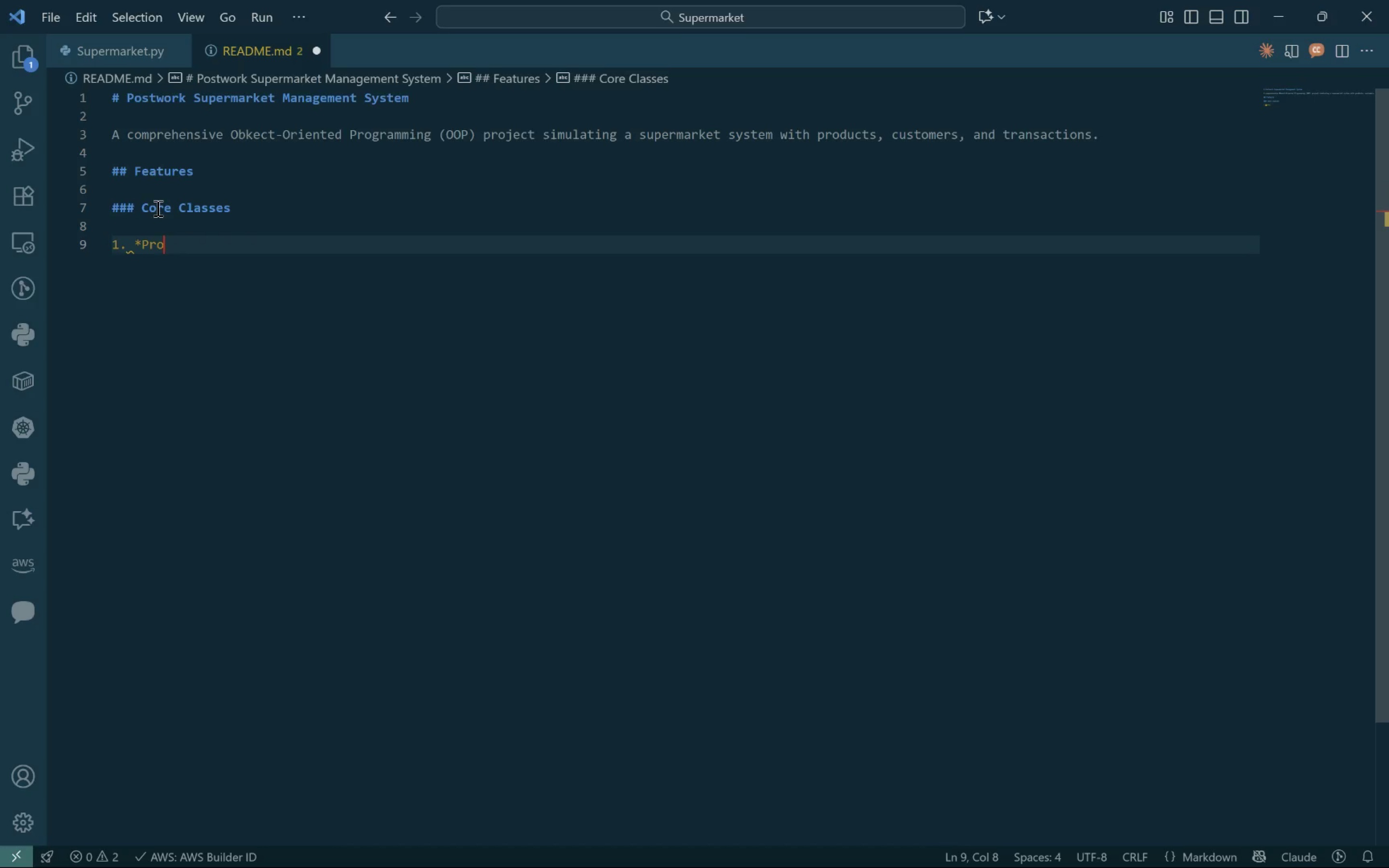 
key(Control+O)
 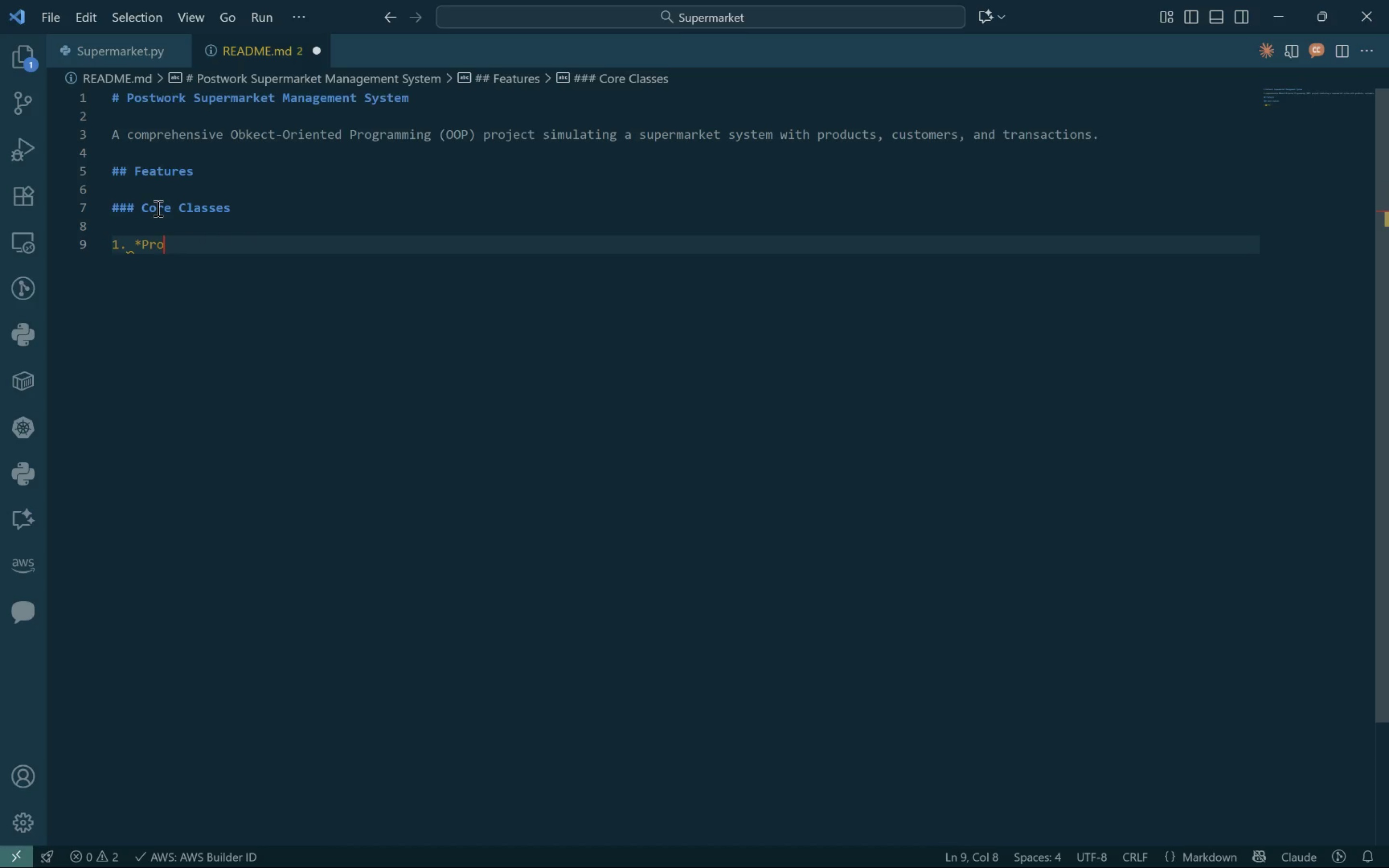 
key(Control+D)
 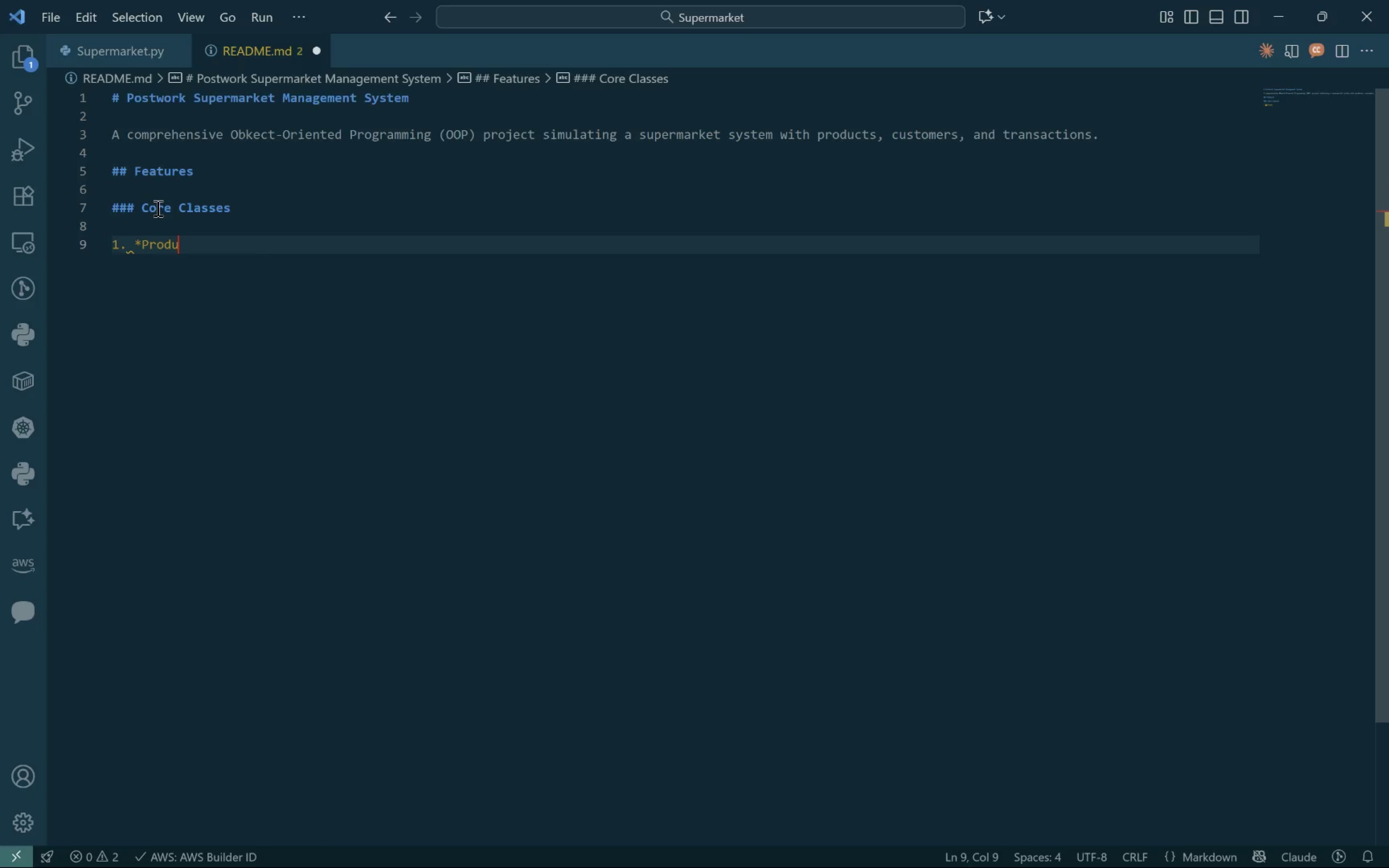 
key(Control+U)
 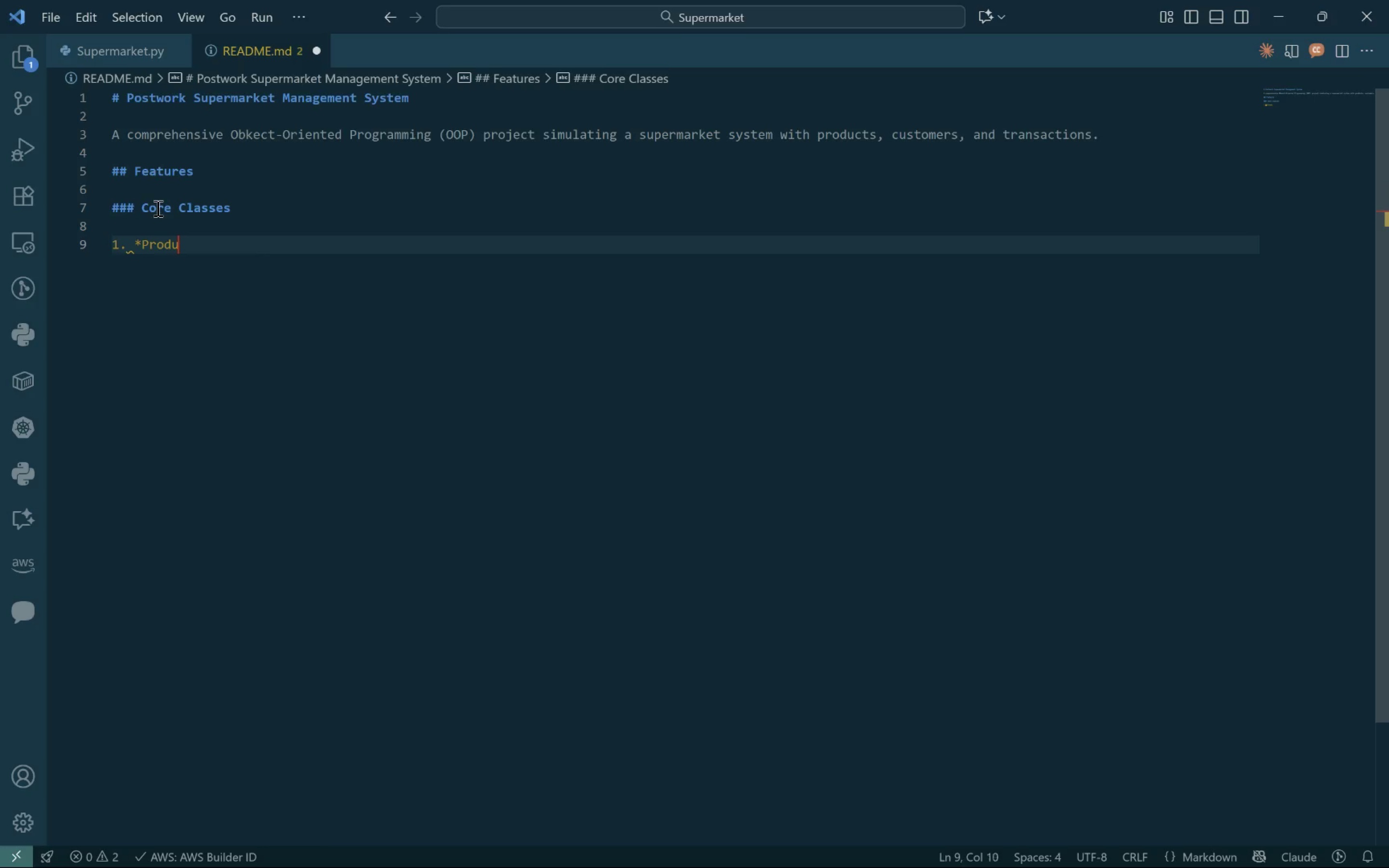 
key(Control+C)
 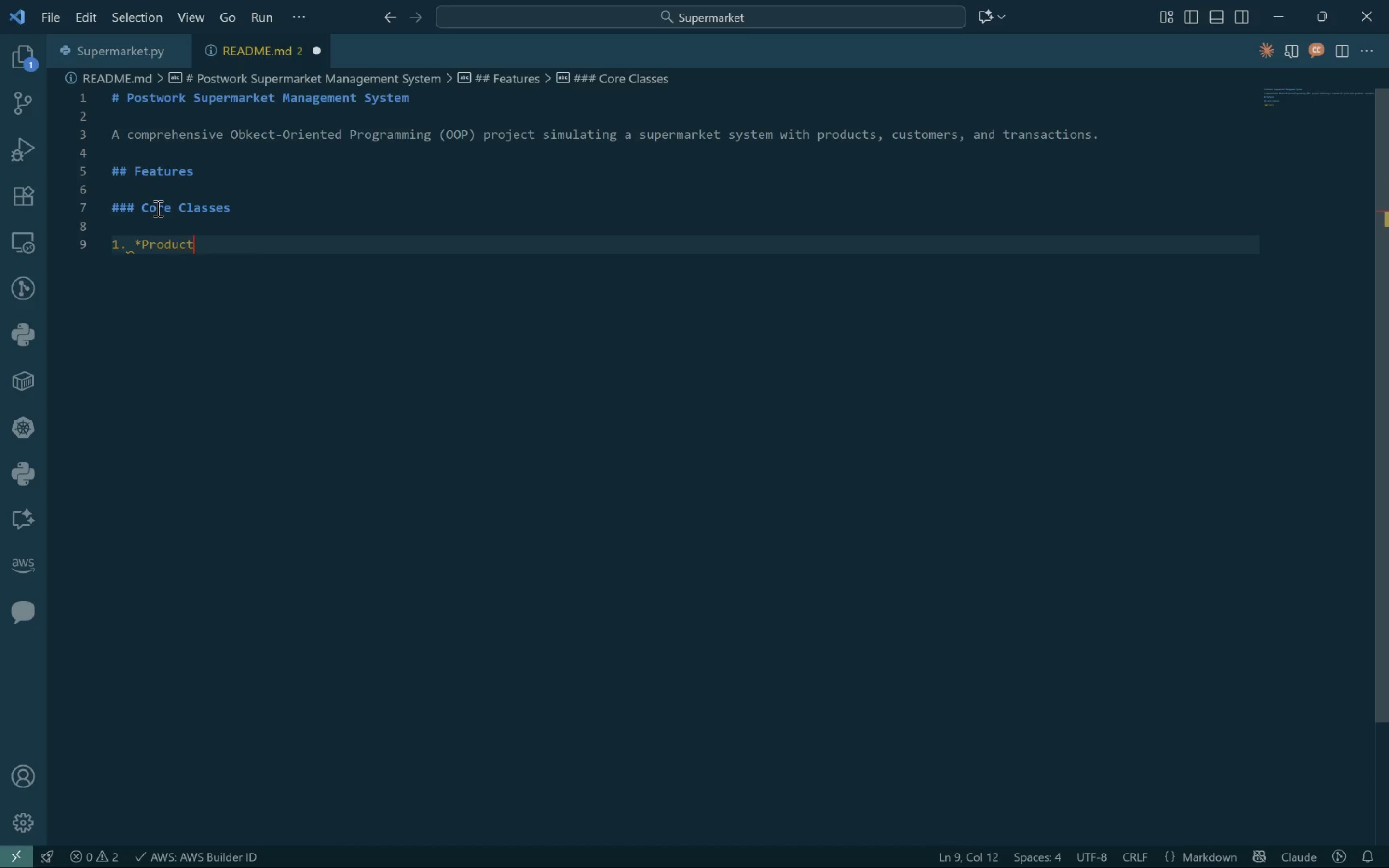 
key(Control+T)
 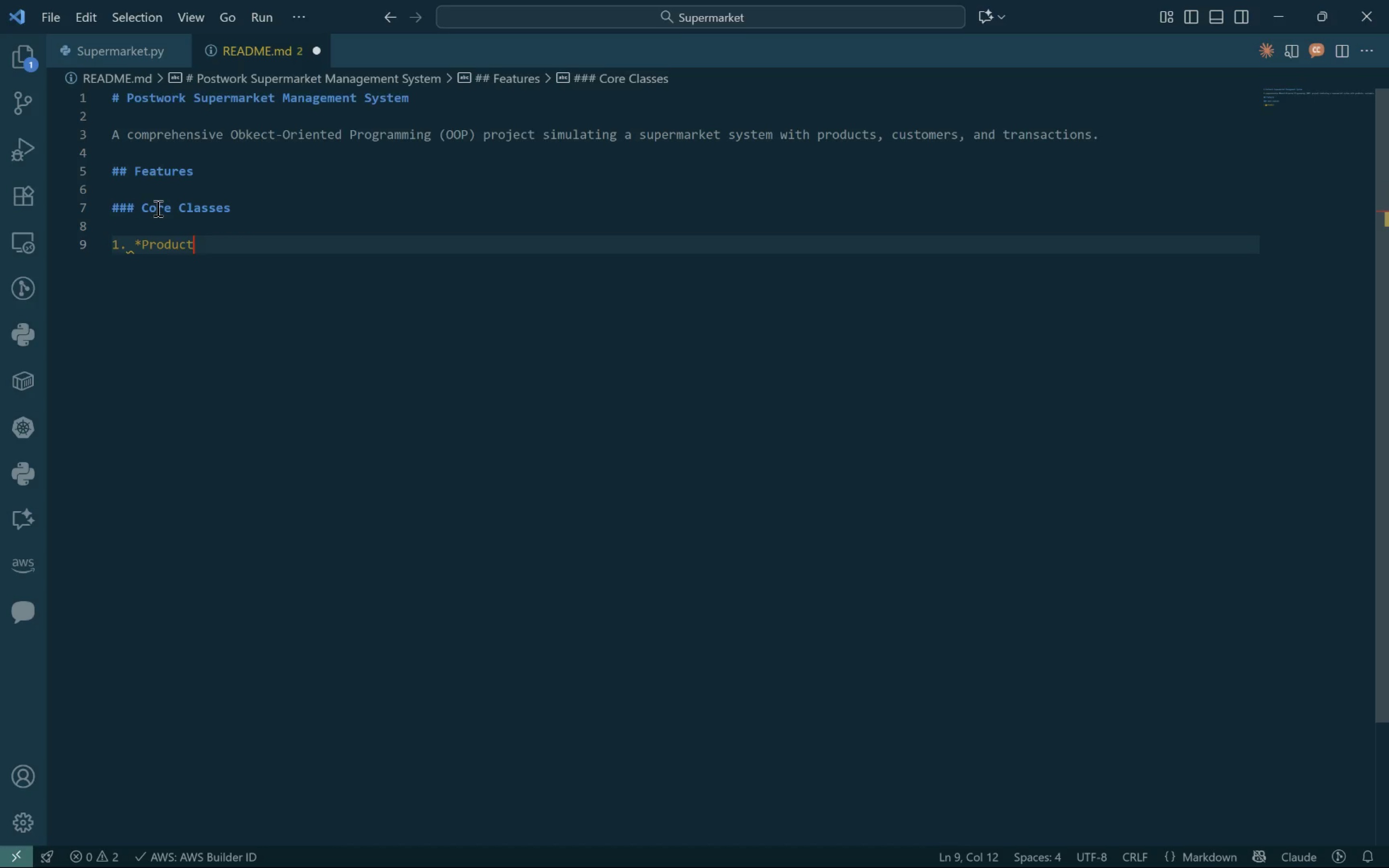 
key(Control+Shift+8)
 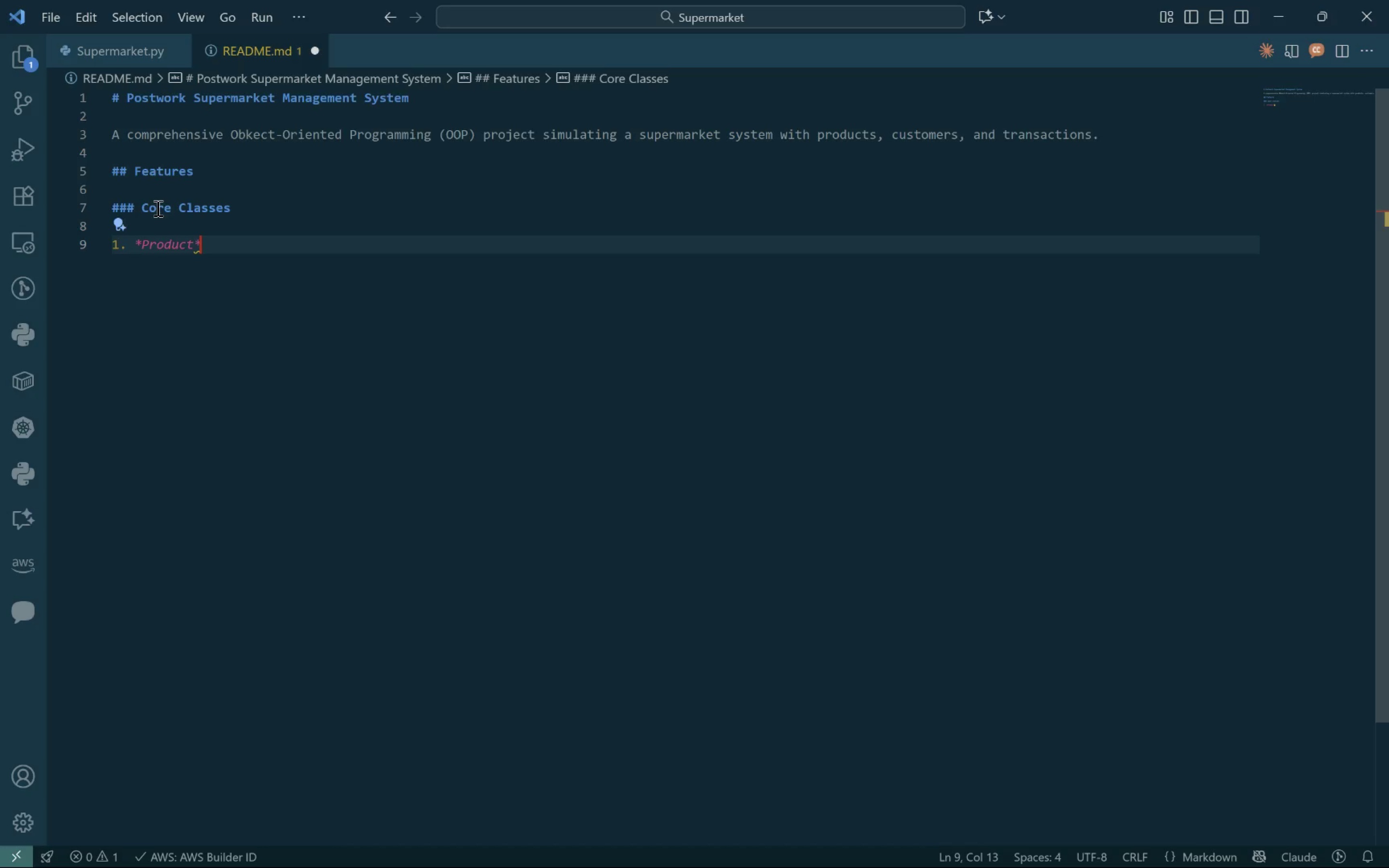 
key(Control+Enter)
 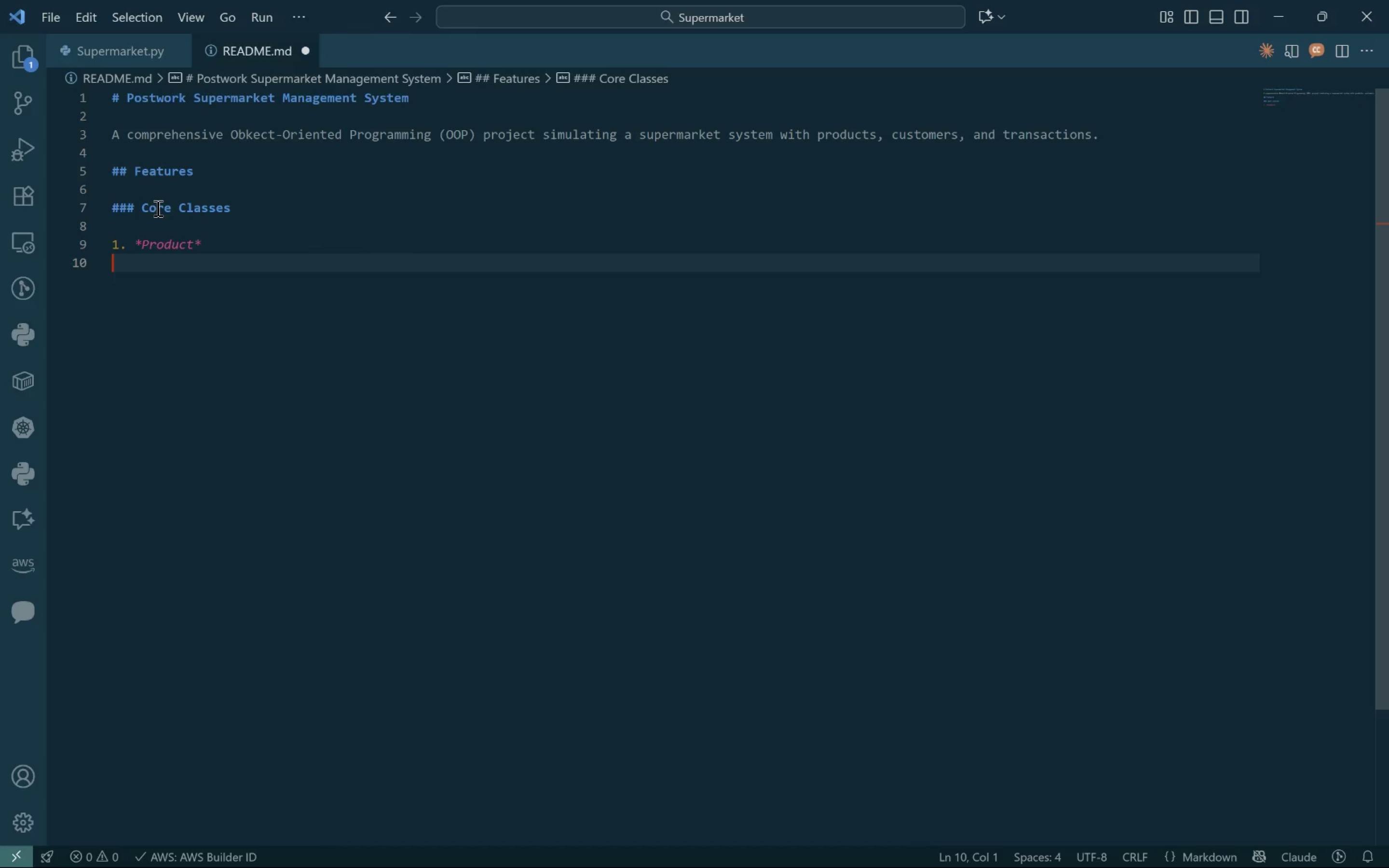 
key(Control+Tab)
 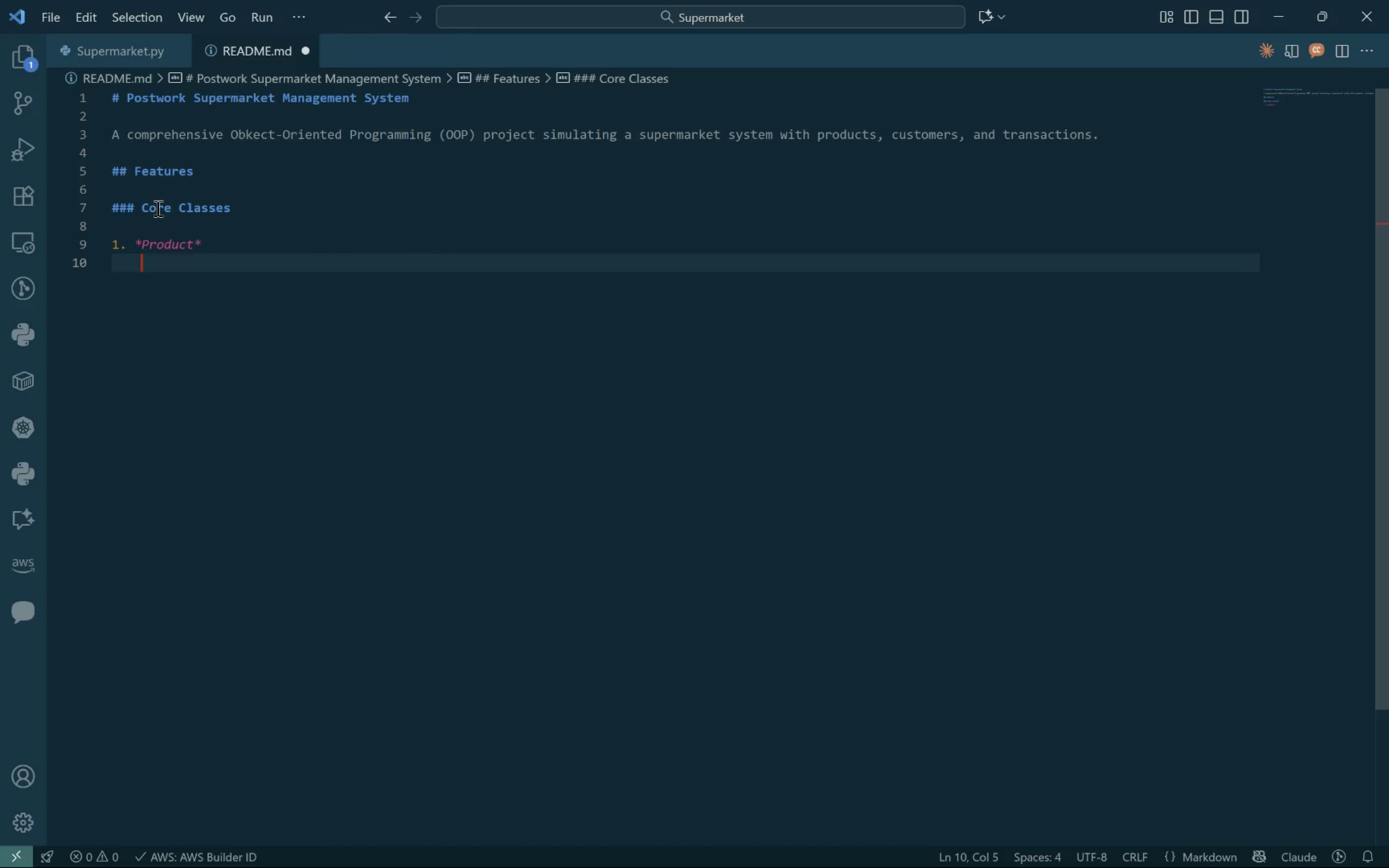 
key(Control+Minus)
 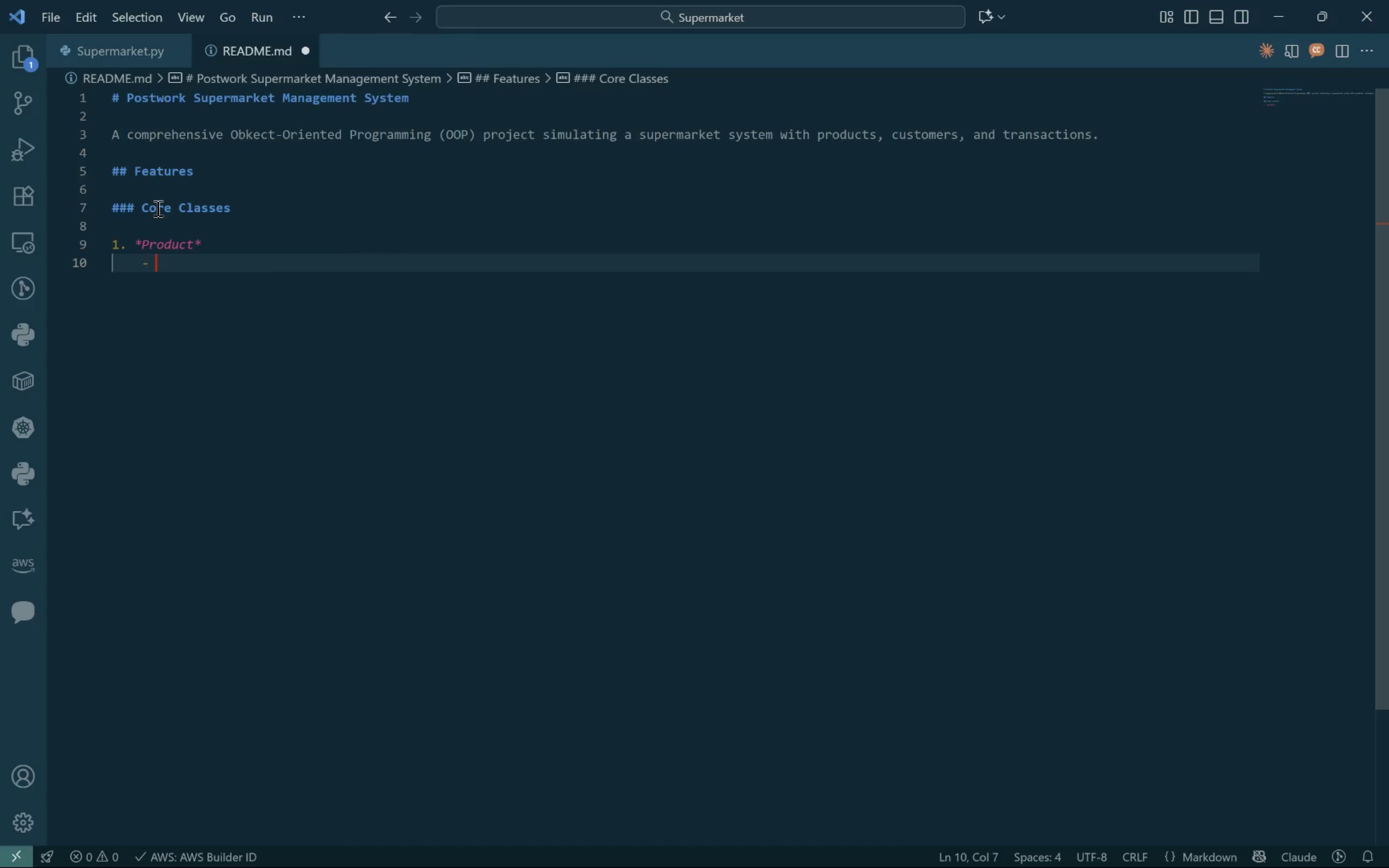 
key(Control+Space)
 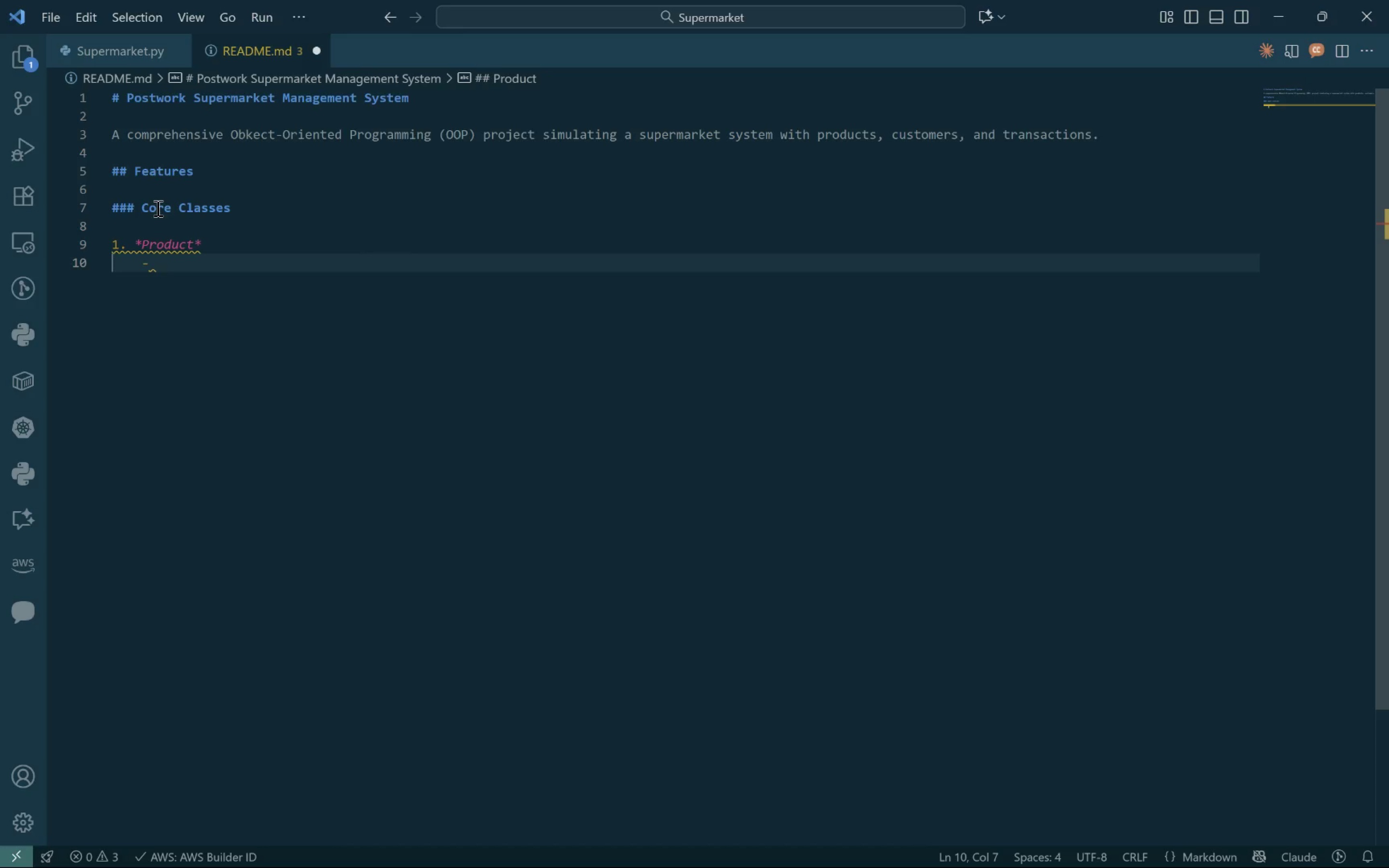 
key(Control+Shift+M)
 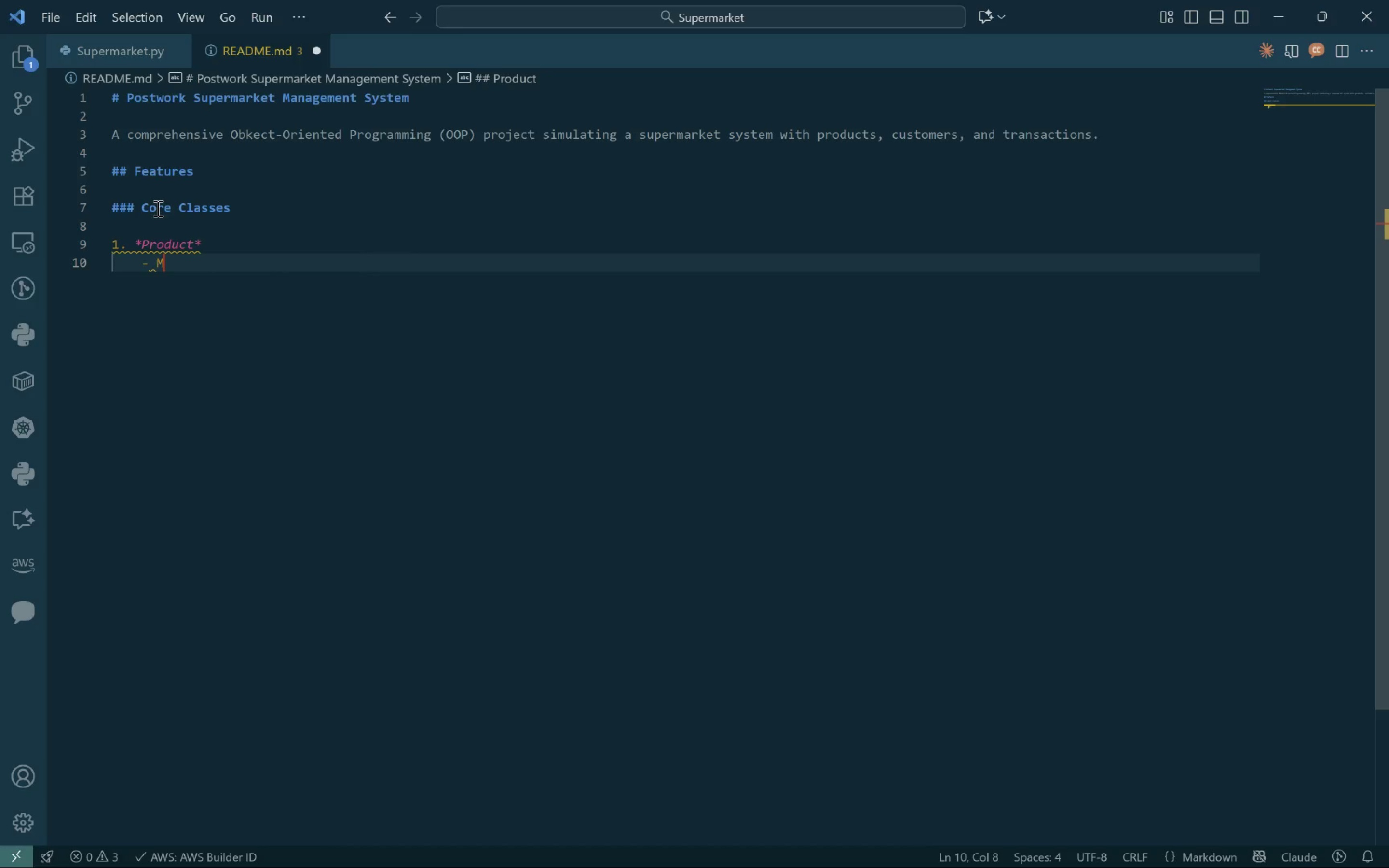 
key(Control+A)
 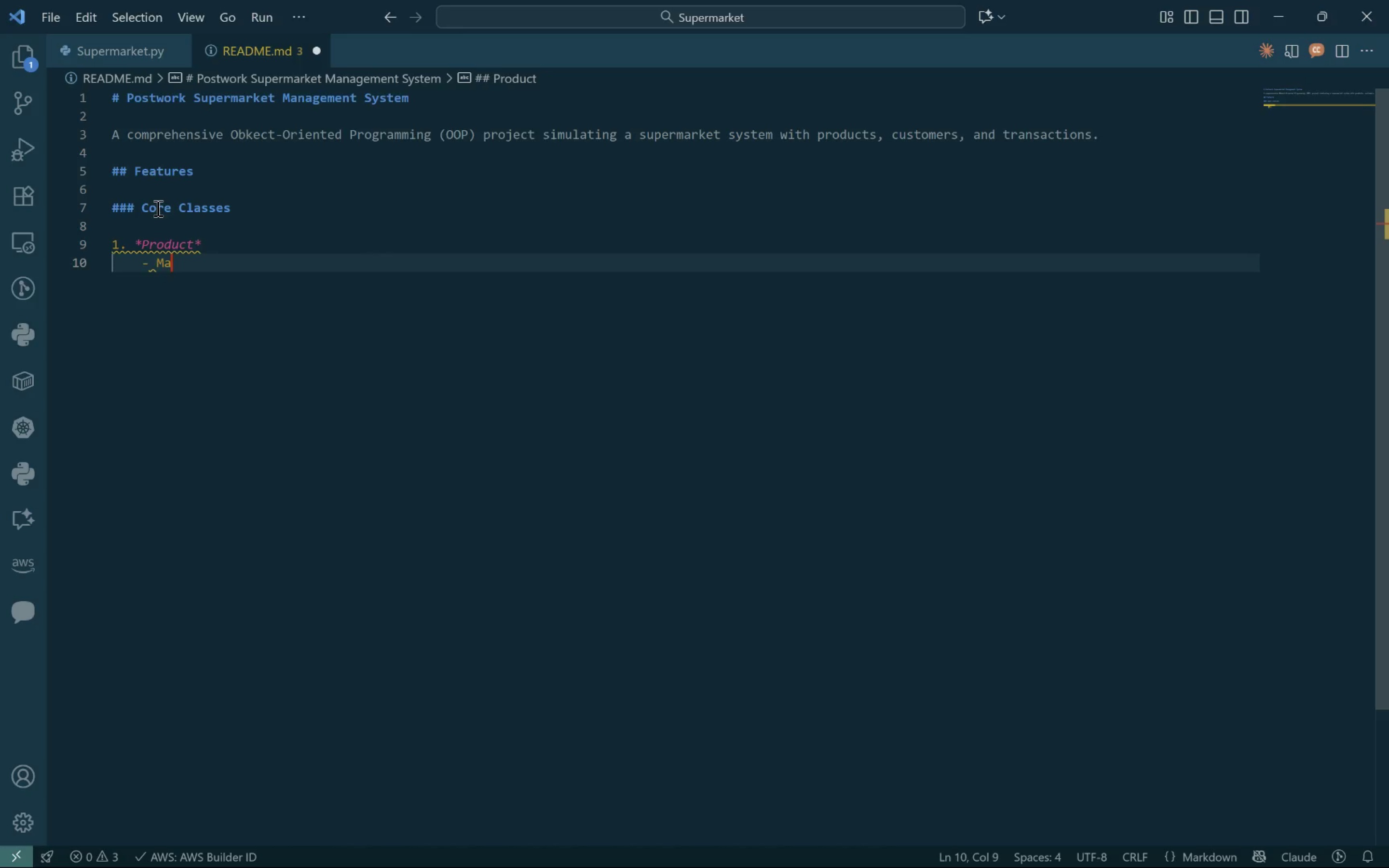 
key(Control+N)
 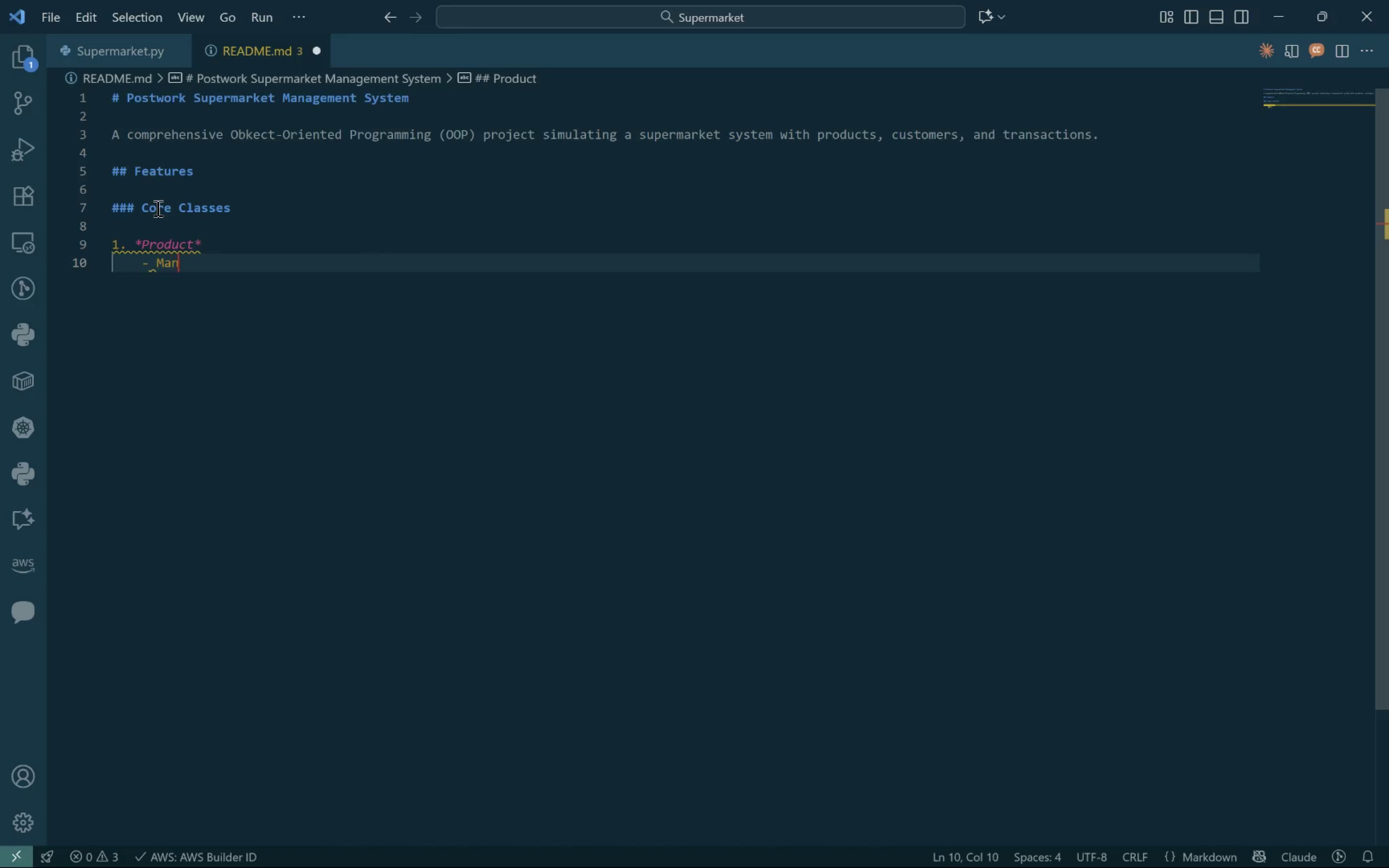 
key(Control+A)
 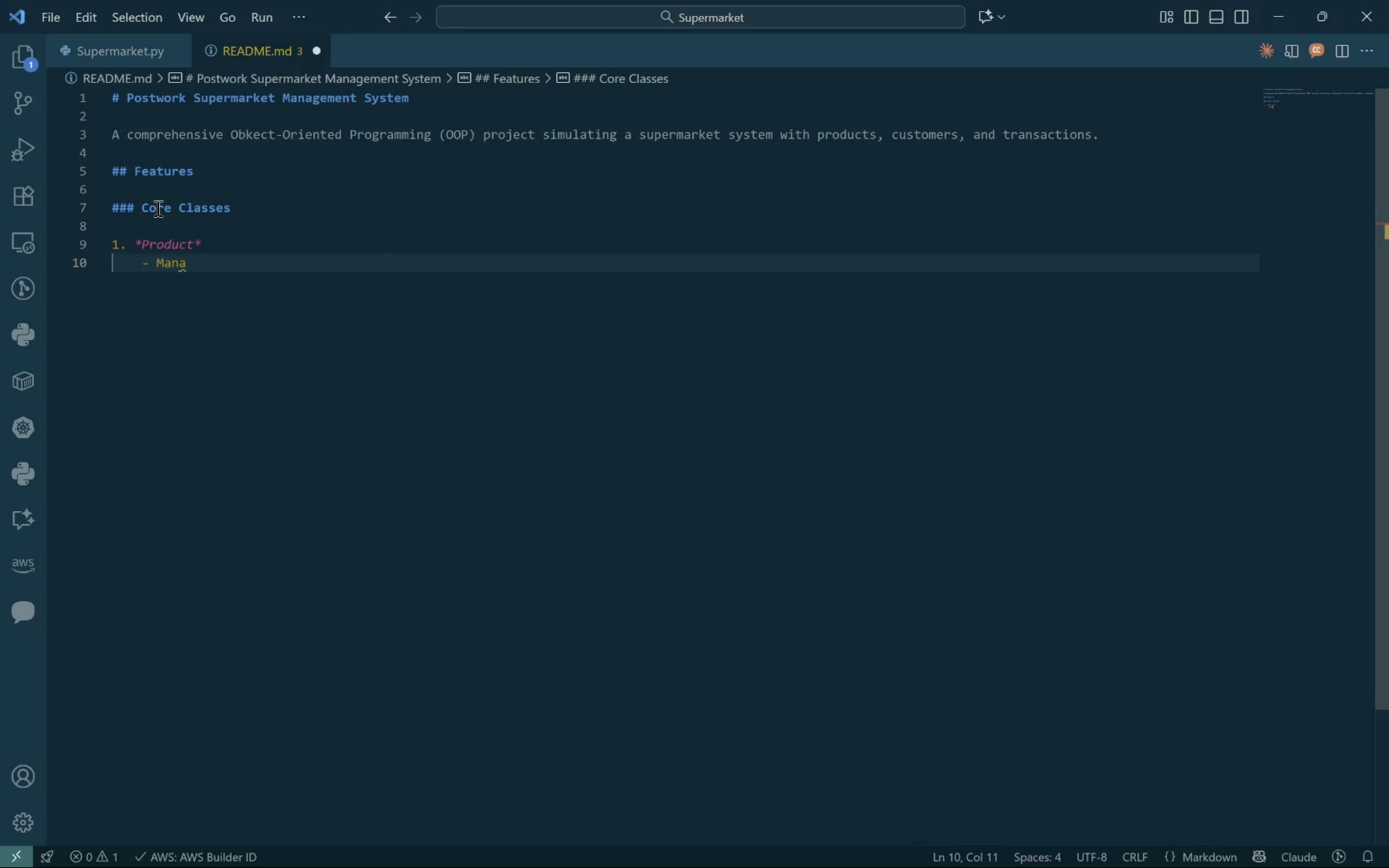 
key(Control+G)
 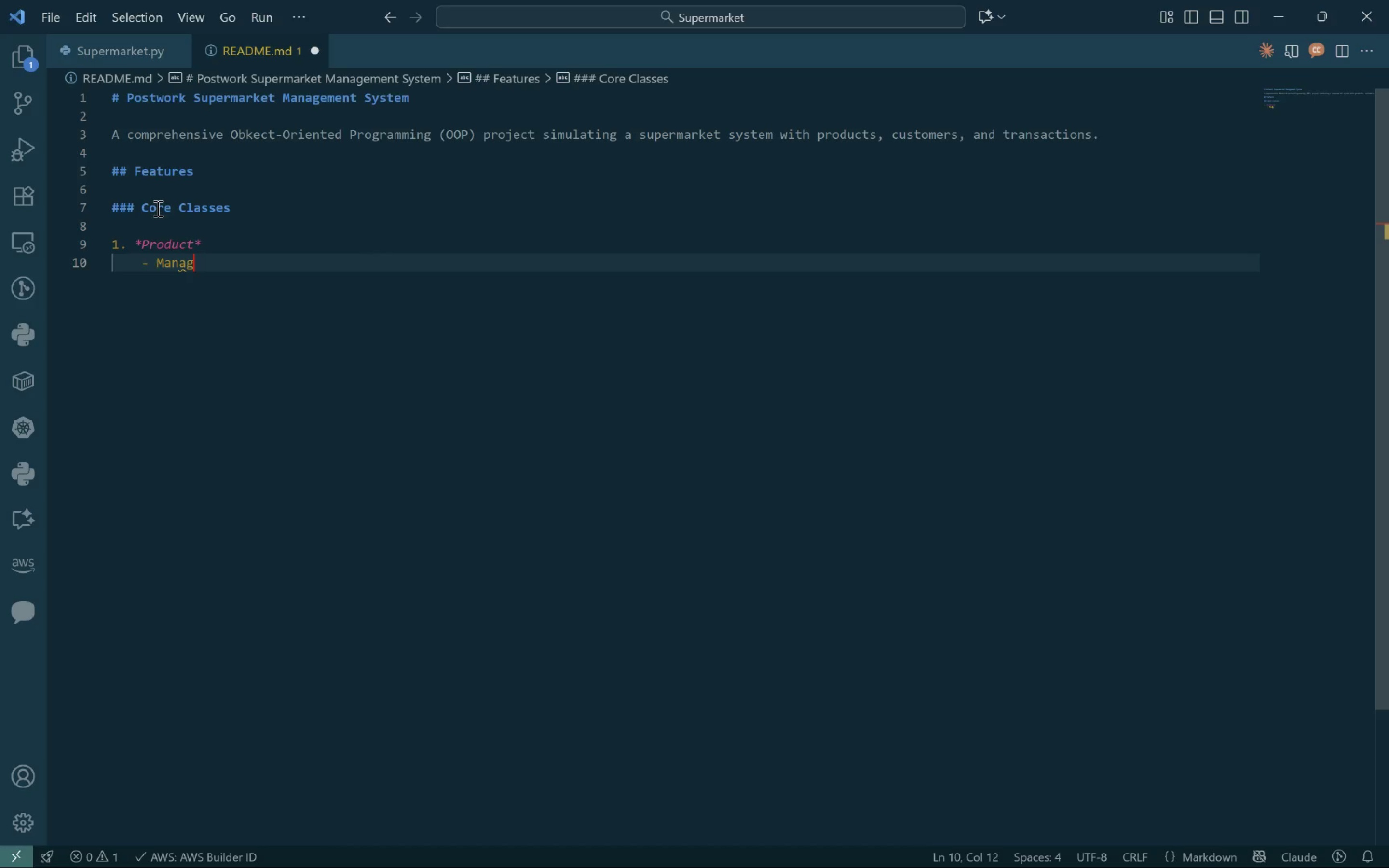 
key(Control+E)
 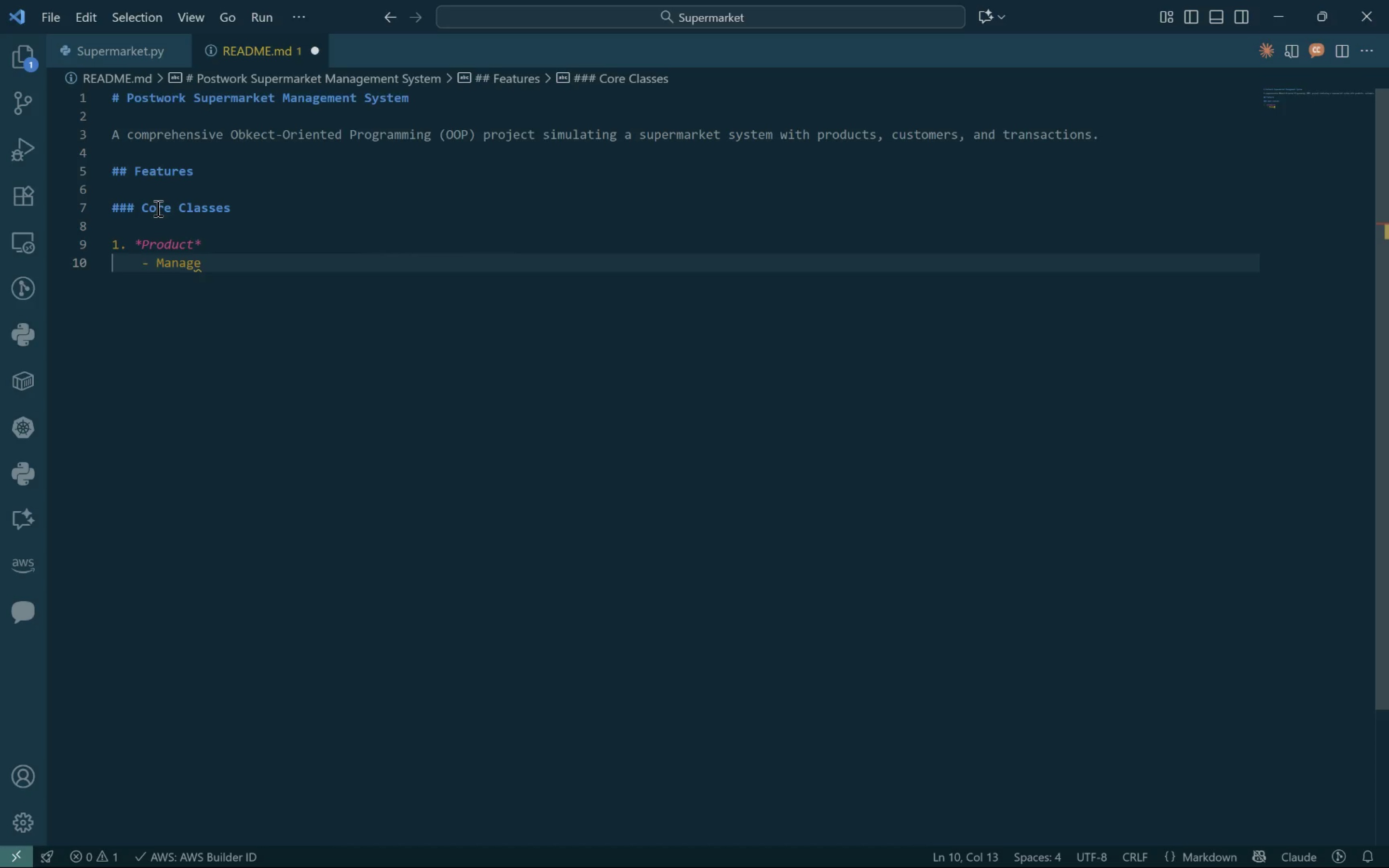 
key(Control+Space)
 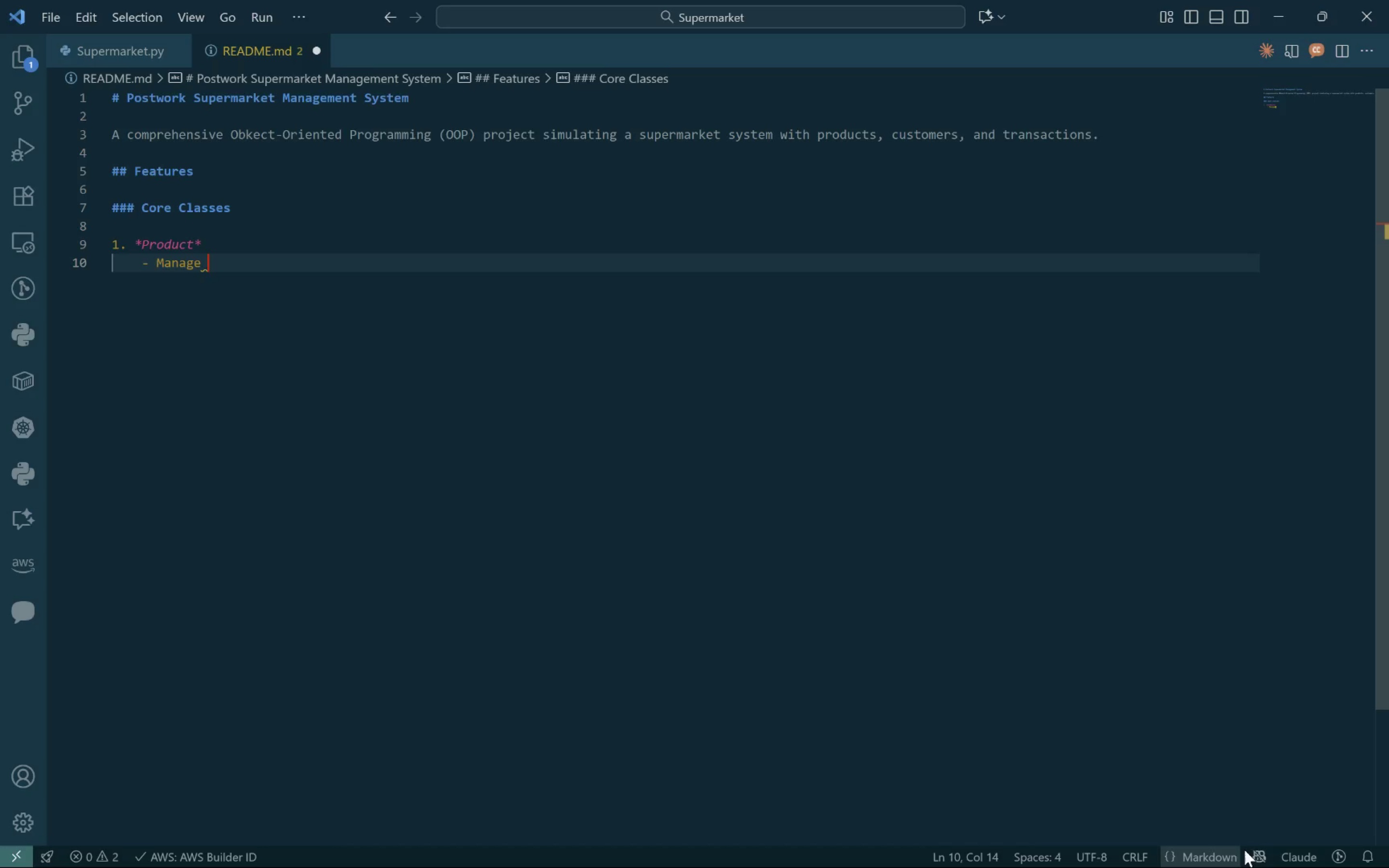 
left_click([1267, 864])
 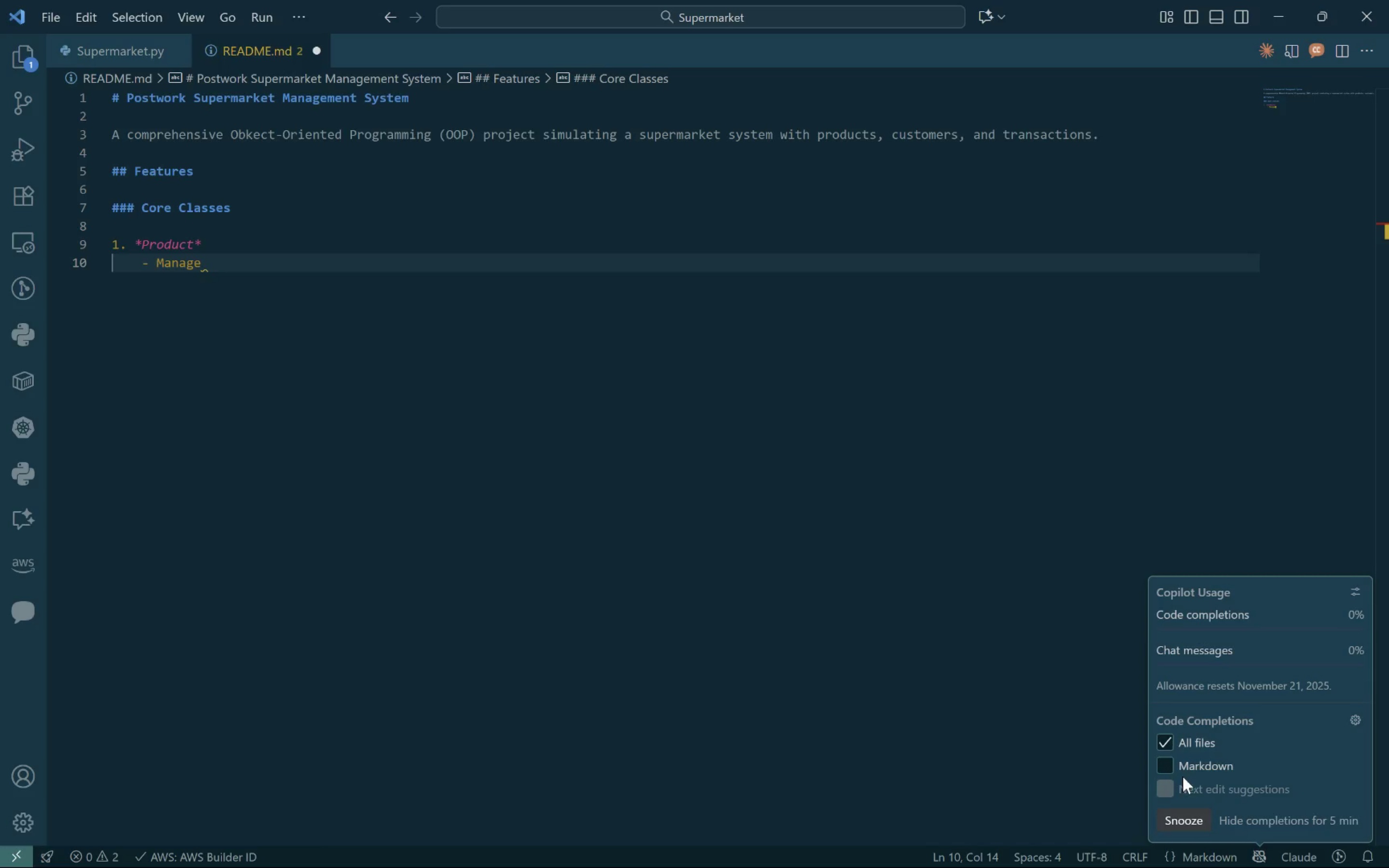 
left_click([1176, 769])
 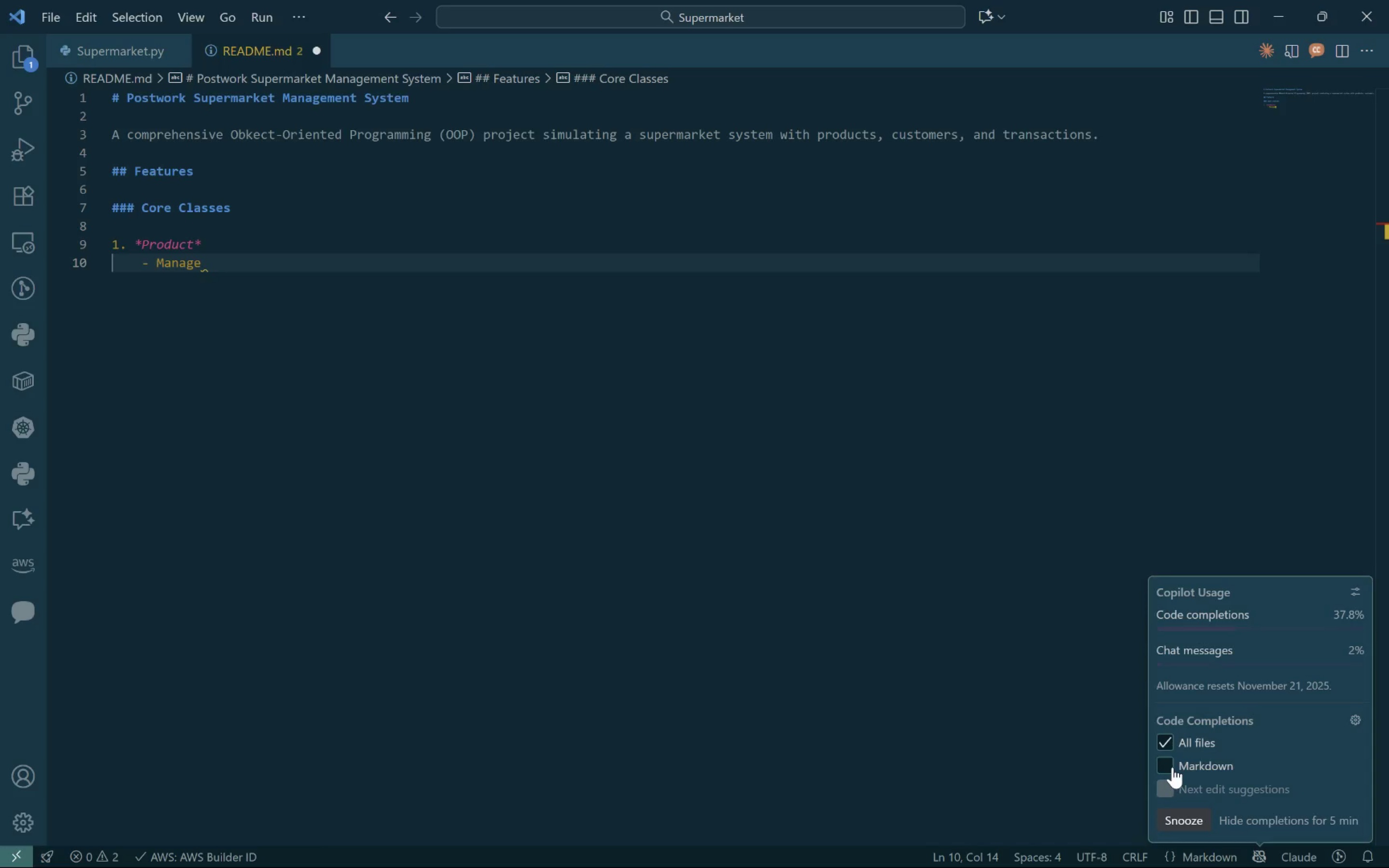 
left_click([1172, 767])
 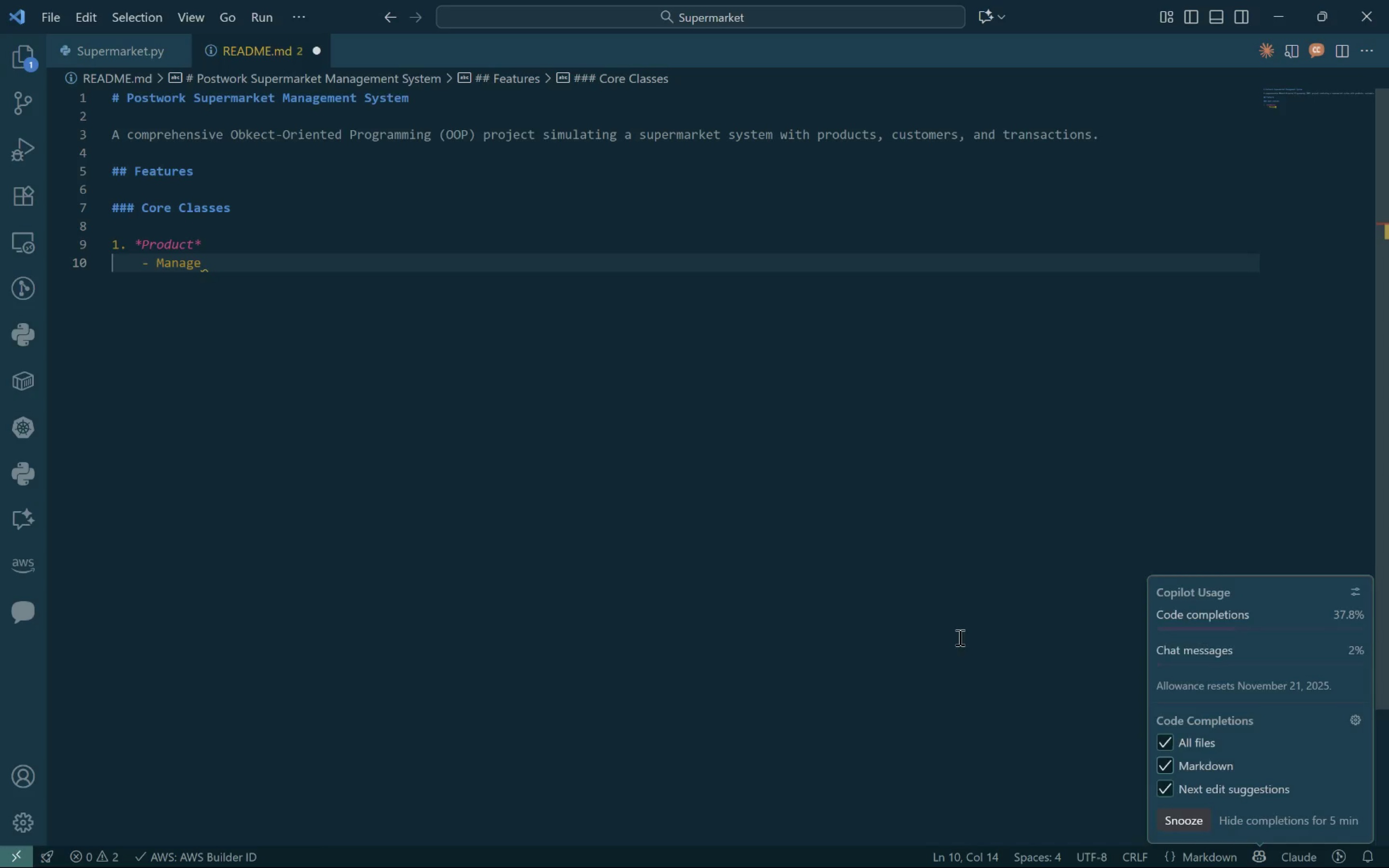 
left_click([955, 634])
 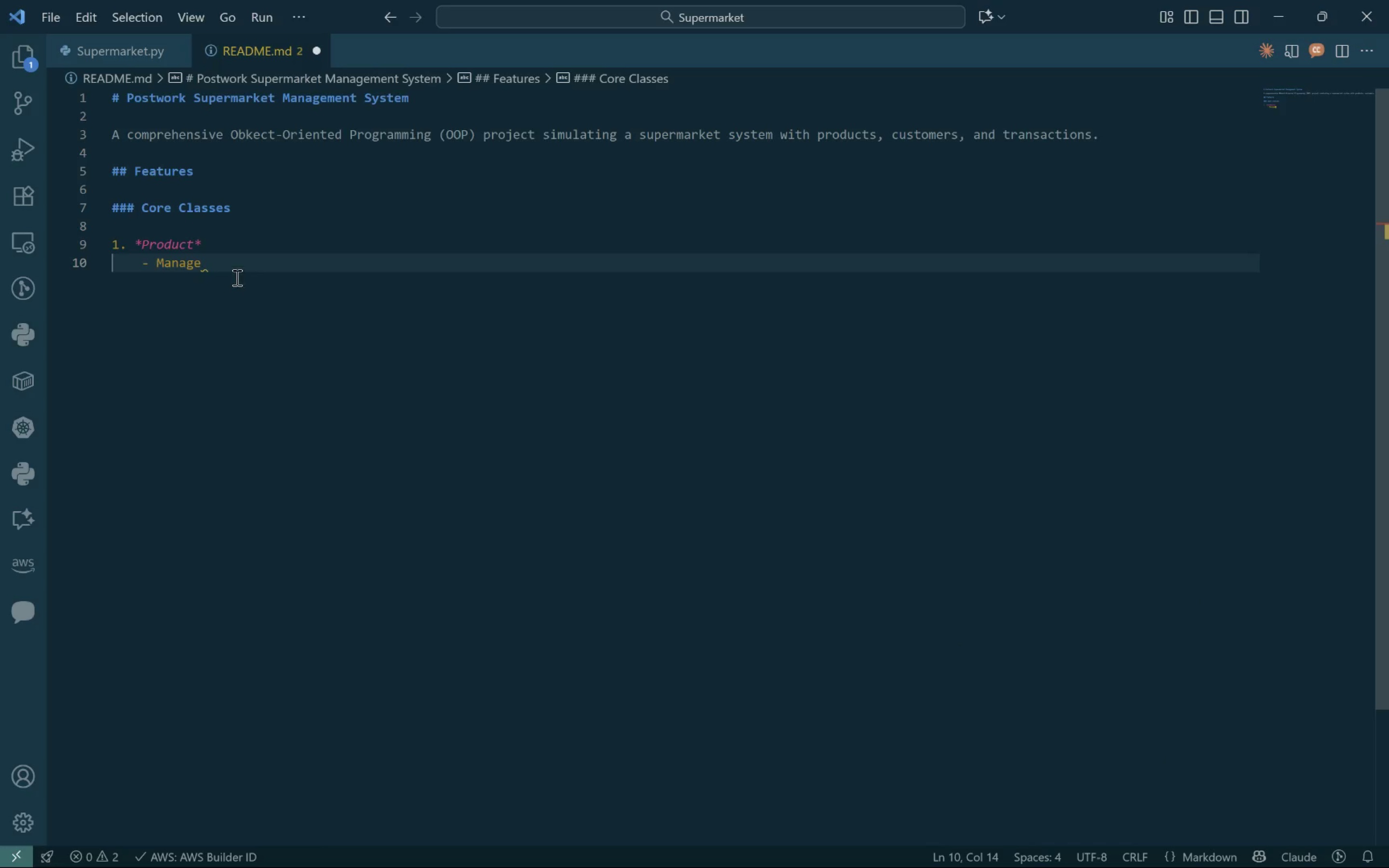 
left_click([236, 274])
 